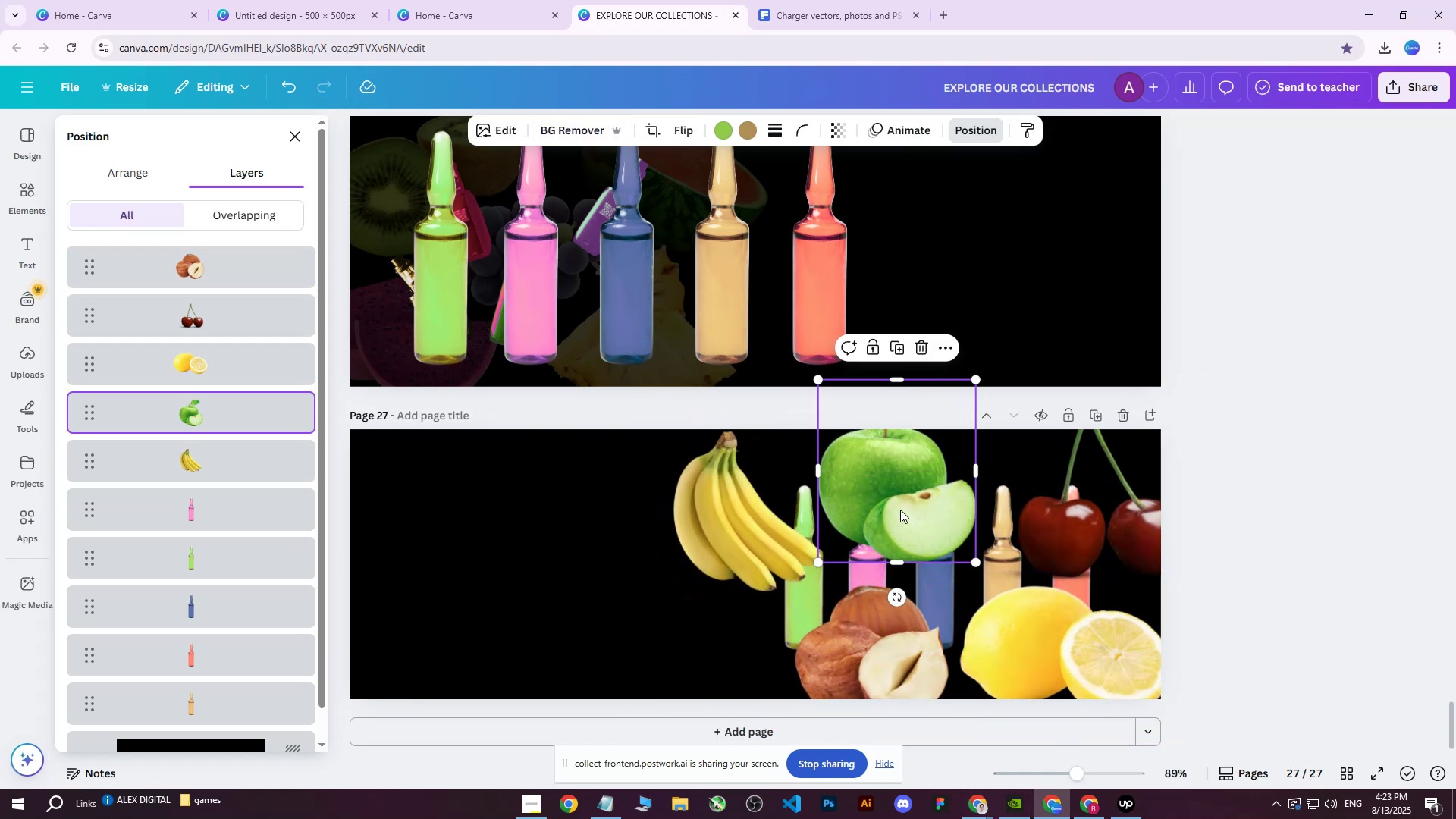 
left_click_drag(start_coordinate=[904, 499], to_coordinate=[934, 522])
 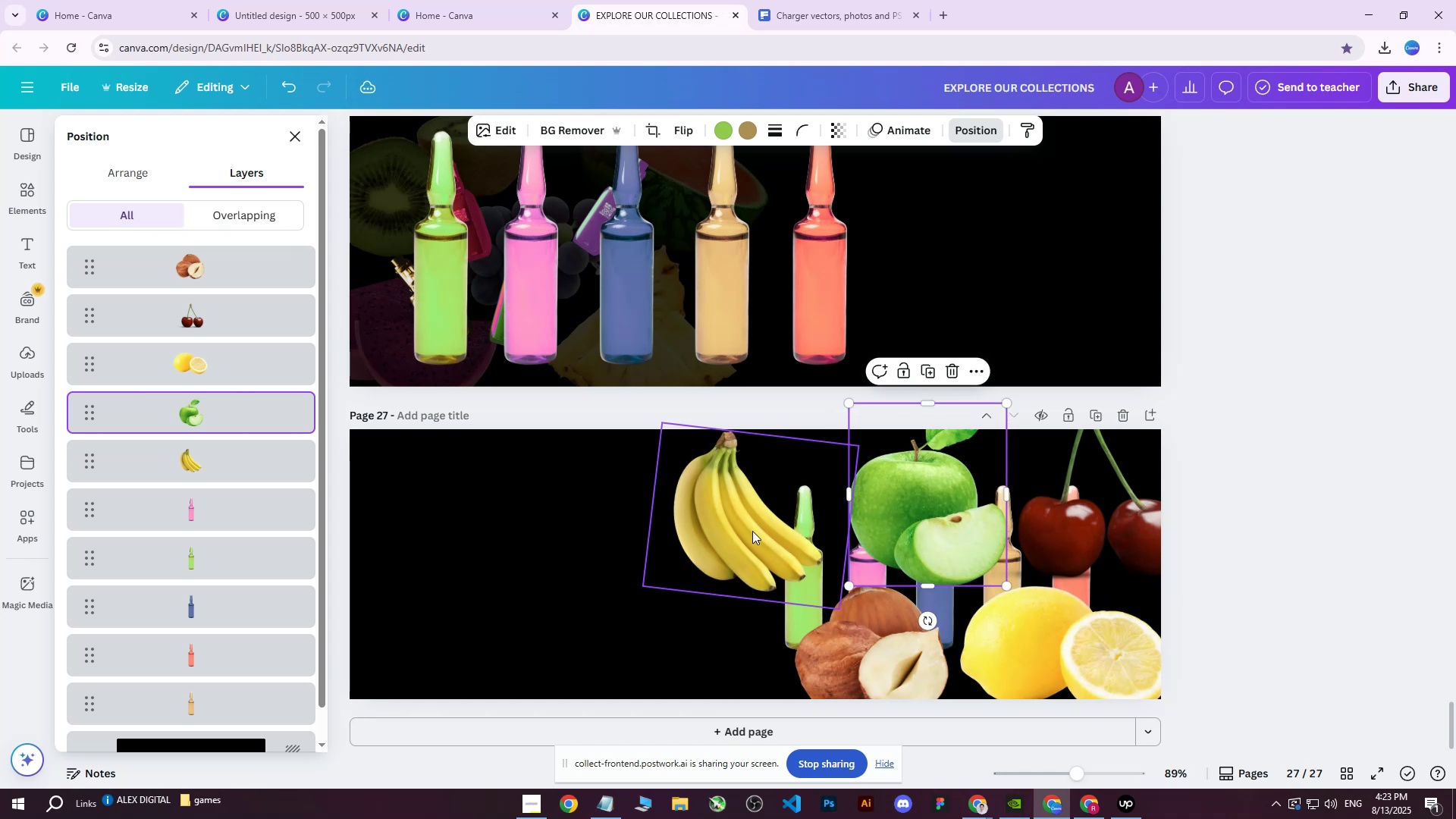 
left_click([752, 531])
 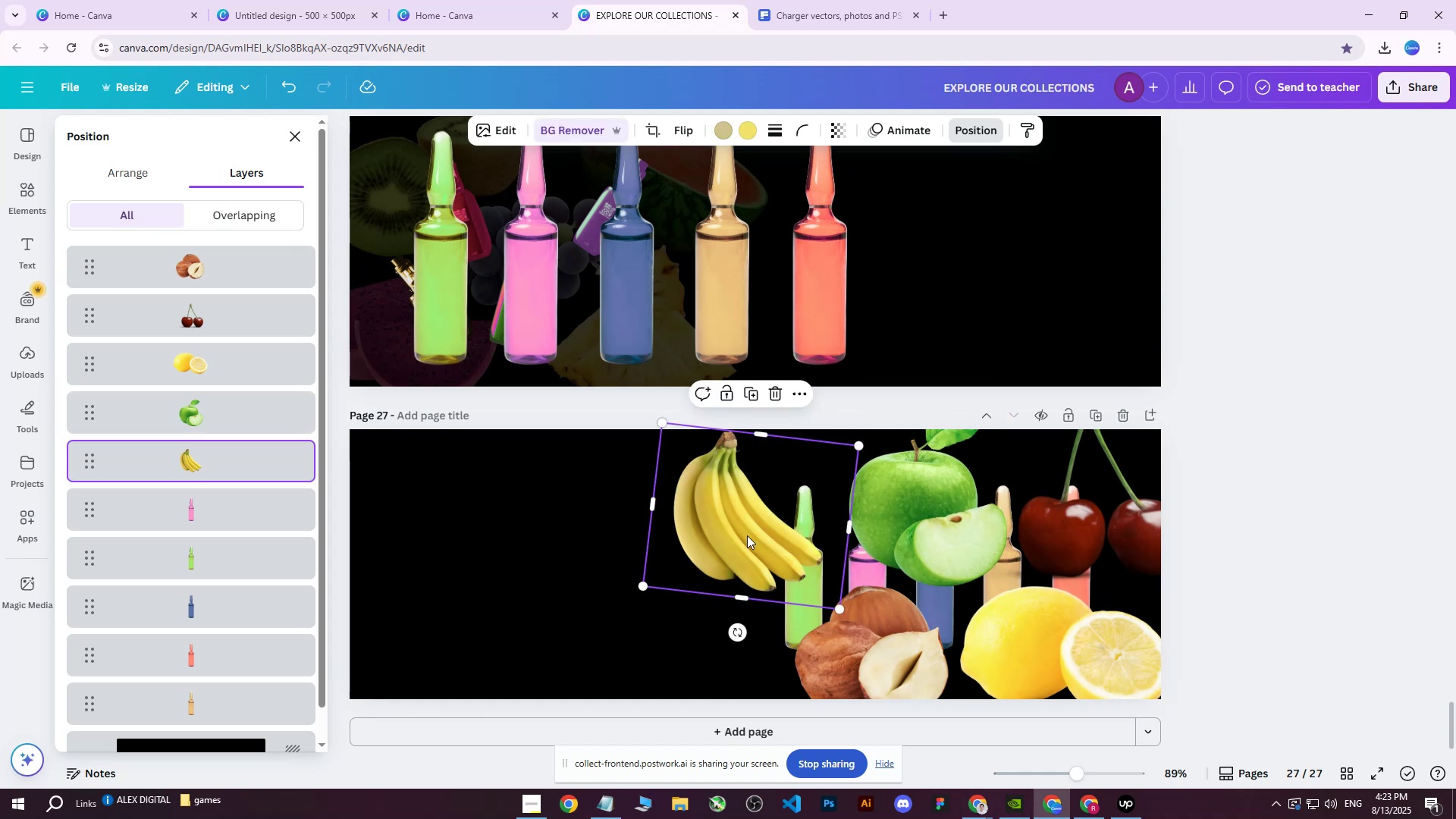 
left_click_drag(start_coordinate=[750, 538], to_coordinate=[789, 540])
 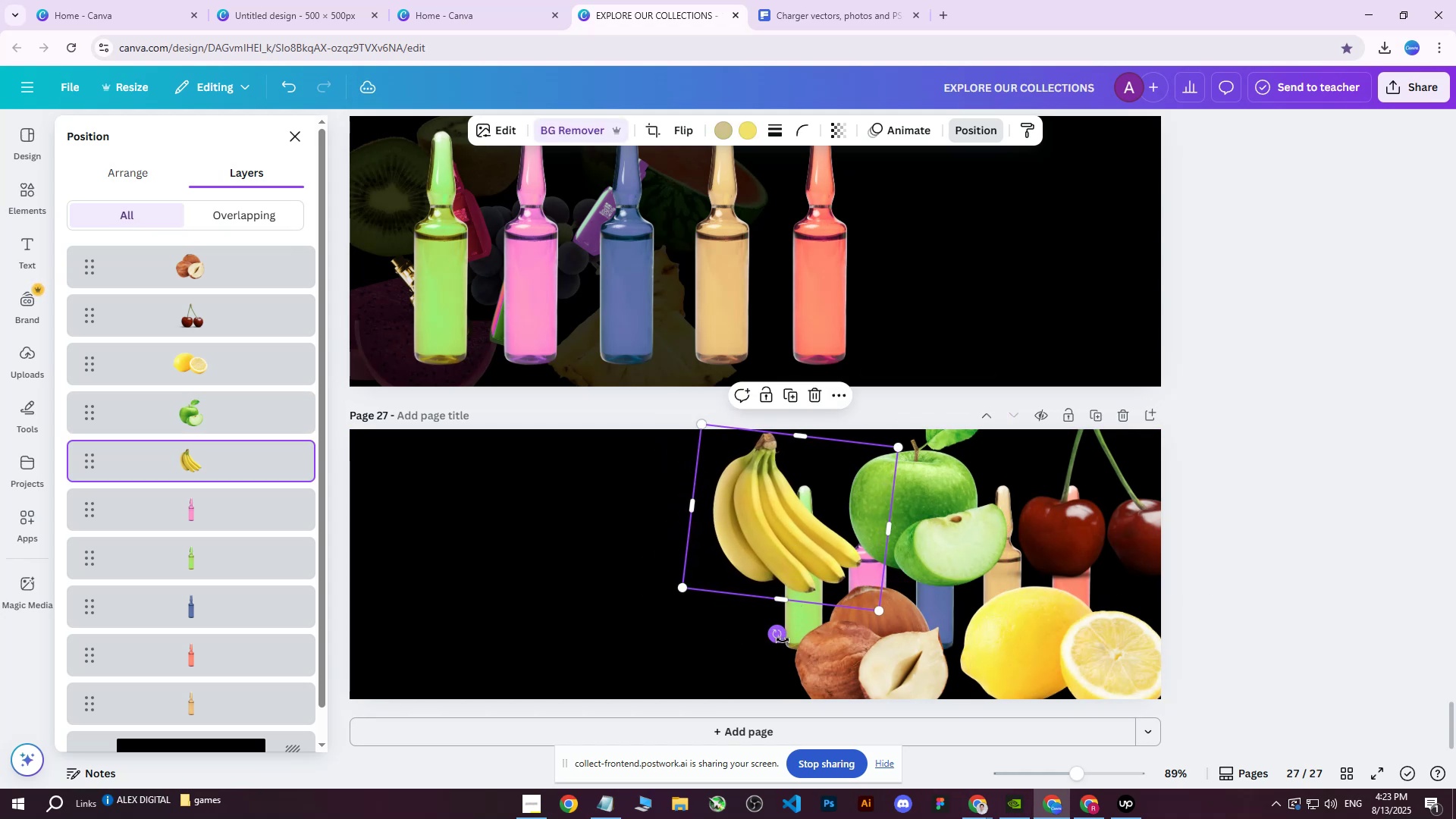 
left_click_drag(start_coordinate=[781, 638], to_coordinate=[761, 640])
 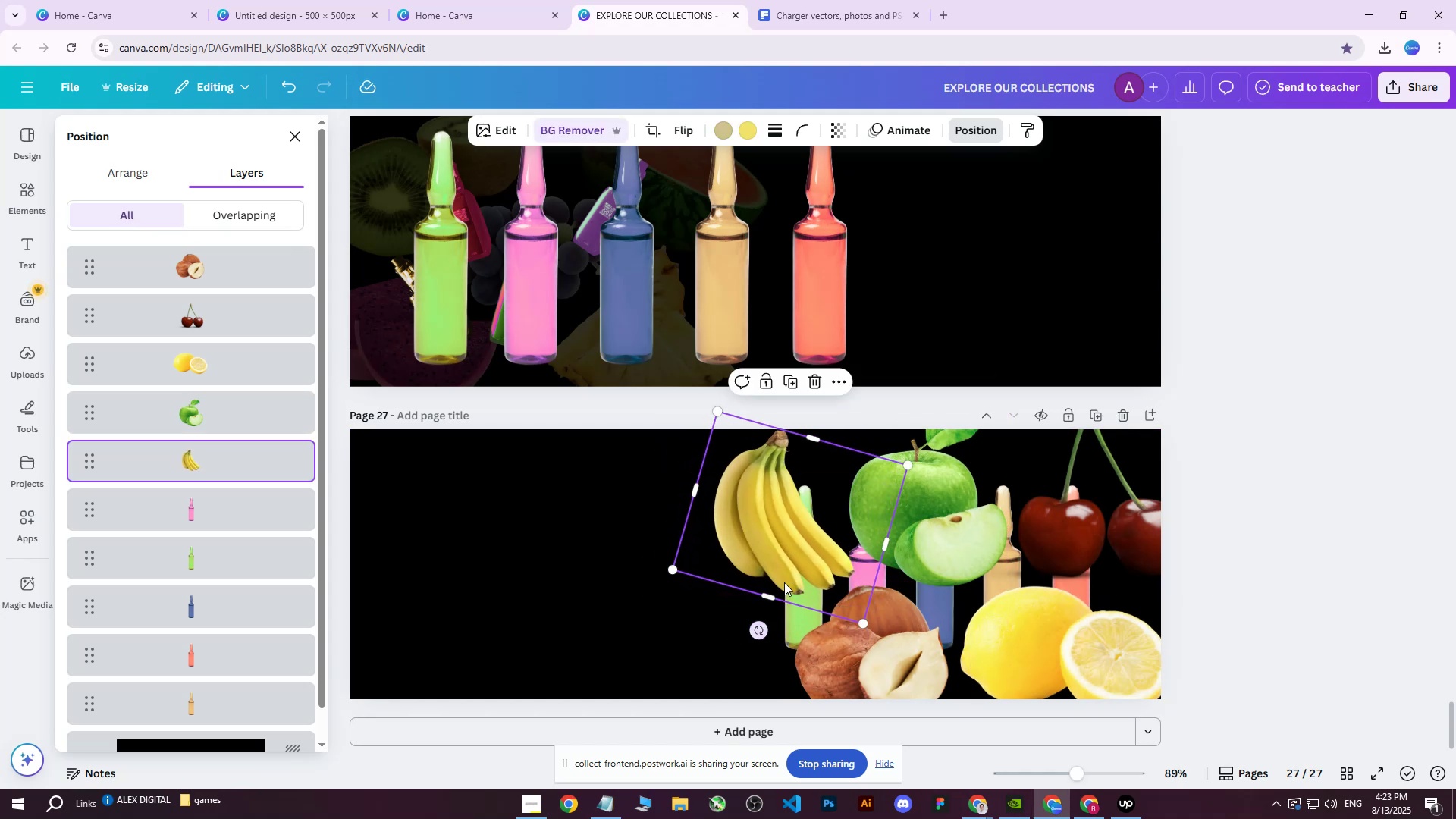 
left_click_drag(start_coordinate=[799, 544], to_coordinate=[802, 544])
 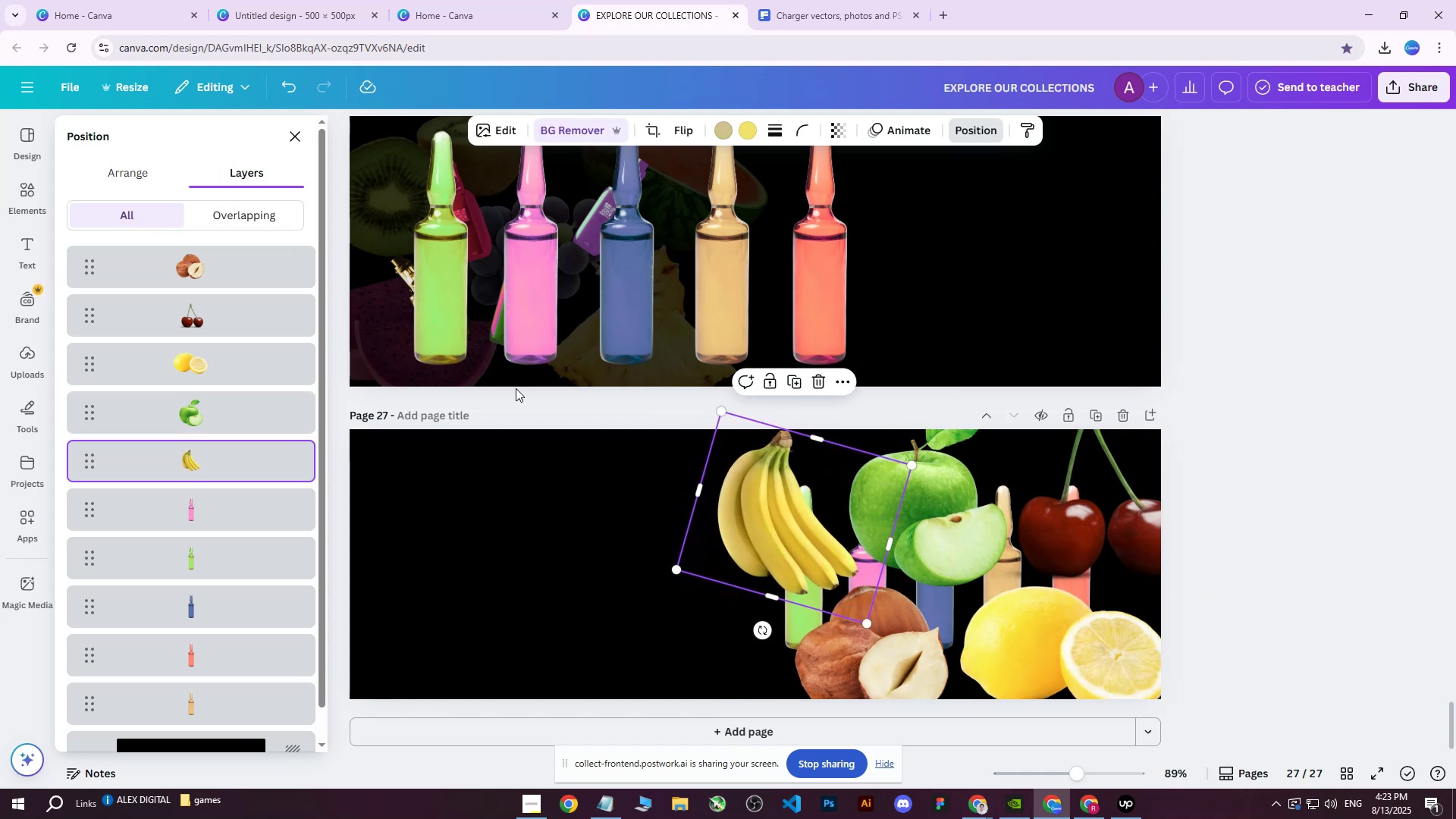 
left_click([190, 262])
 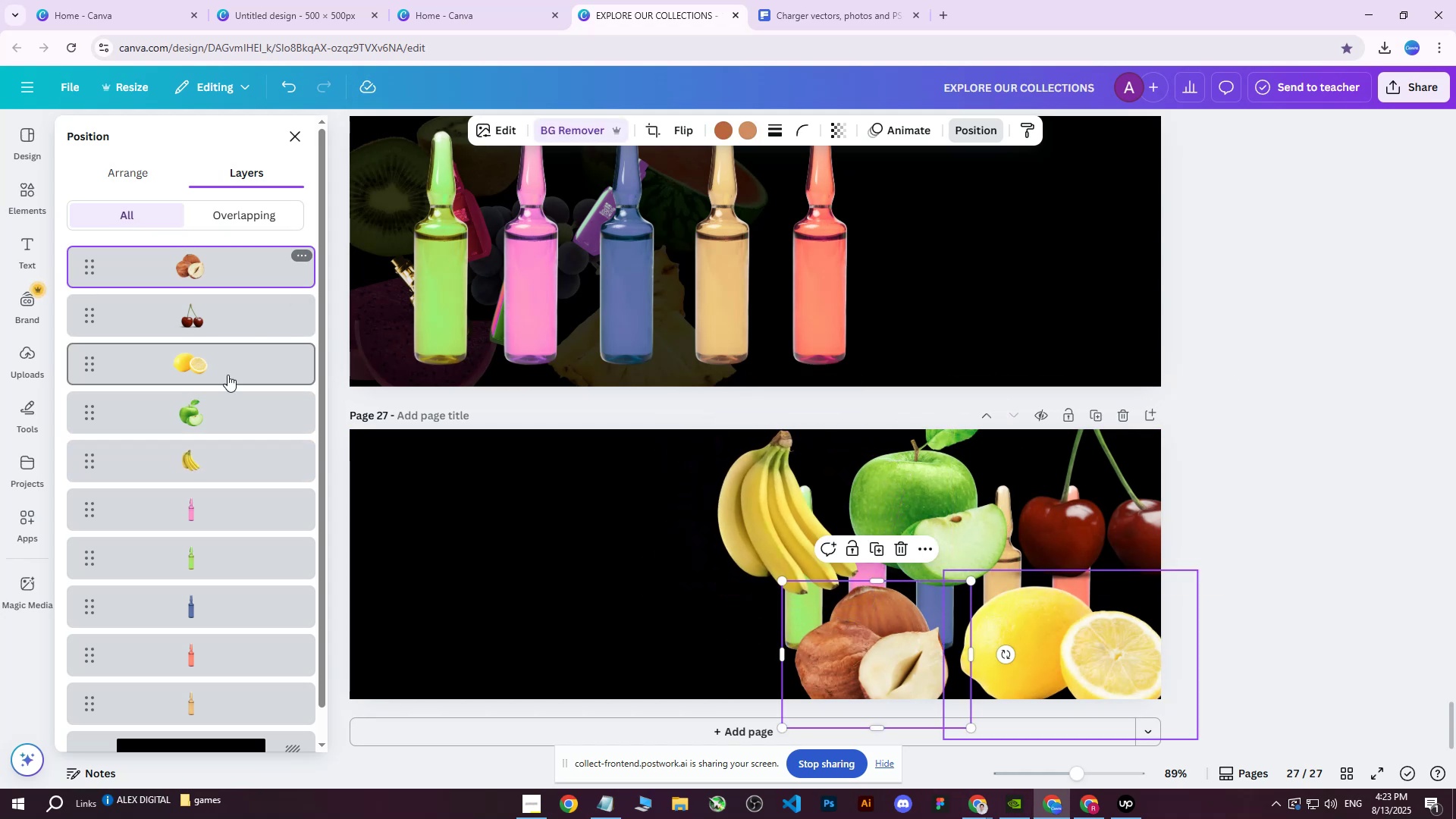 
hold_key(key=ShiftLeft, duration=0.49)
left_click([218, 475])
 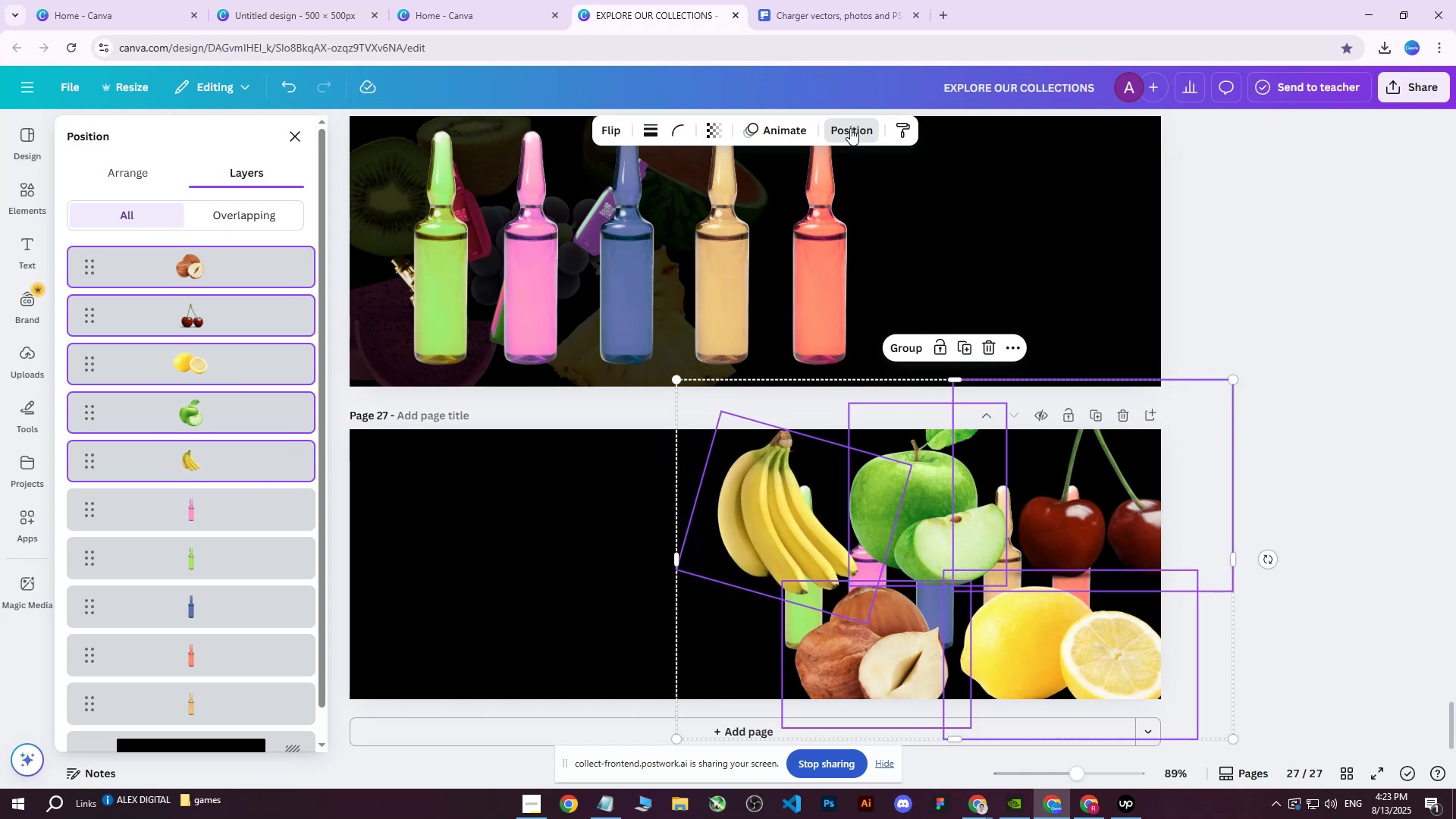 
left_click([719, 128])
 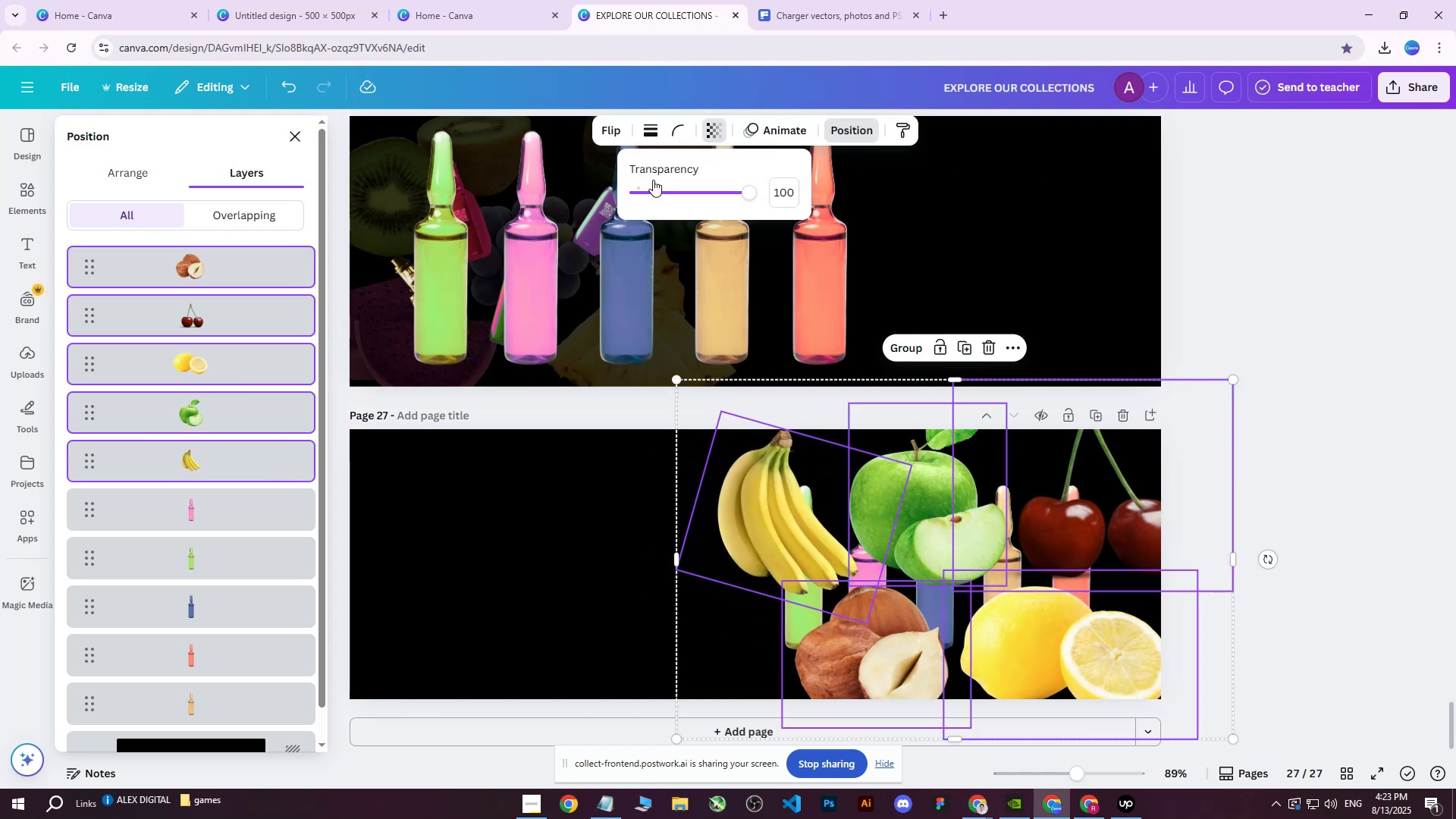 
left_click_drag(start_coordinate=[653, 190], to_coordinate=[659, 193])
 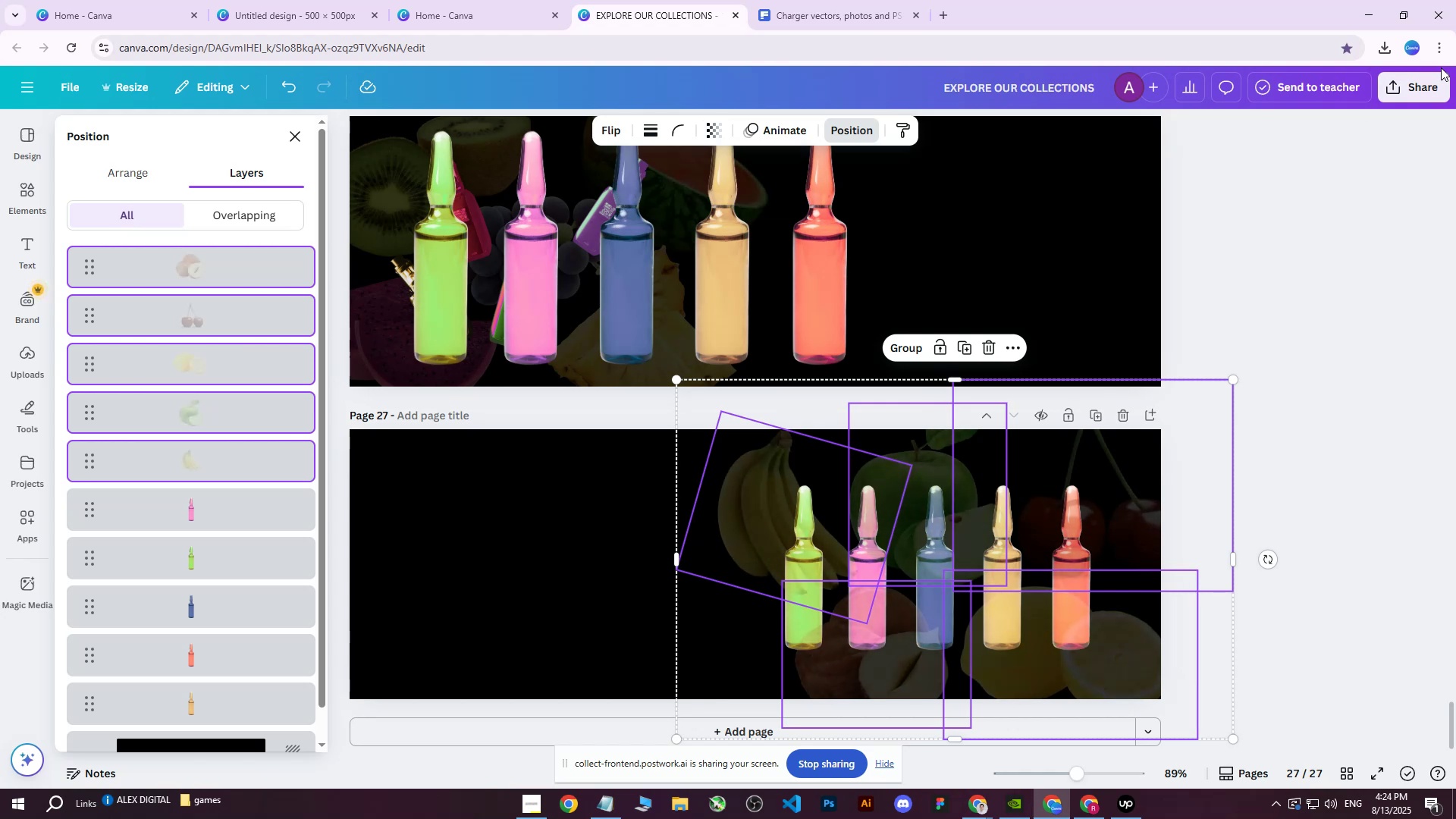 
double_click([1433, 82])
 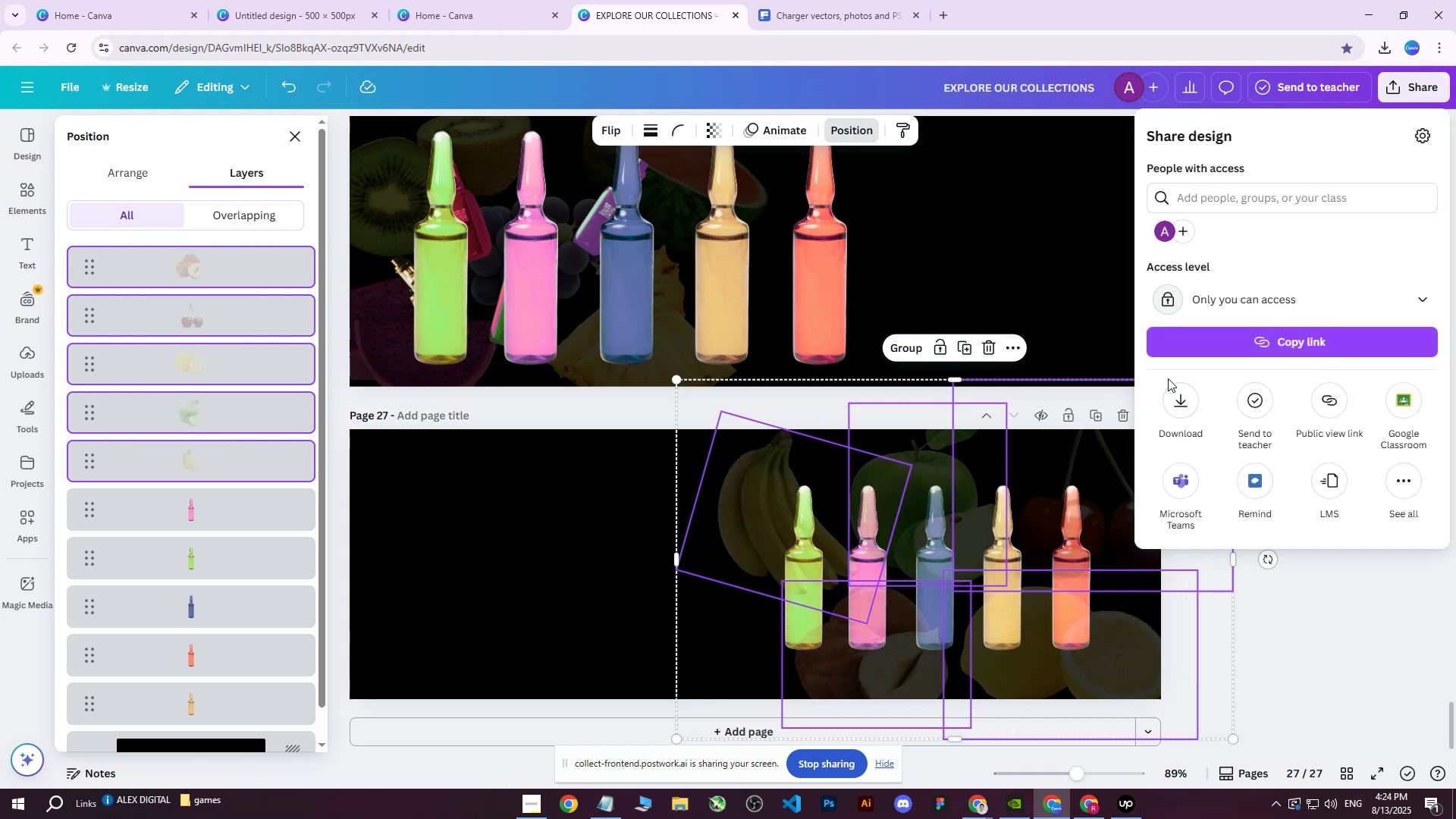 
double_click([1181, 393])
 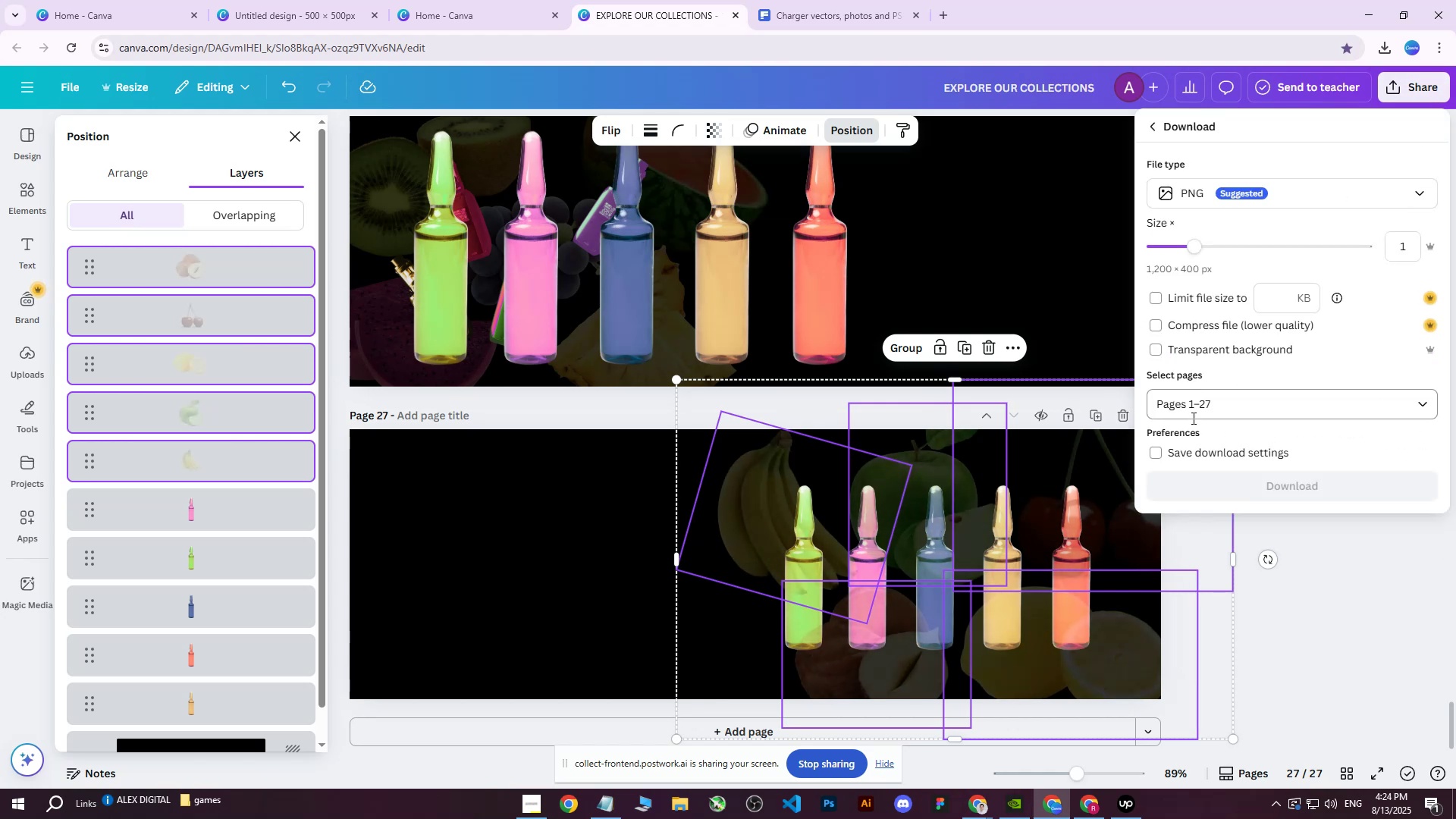 
triple_click([1192, 418])
 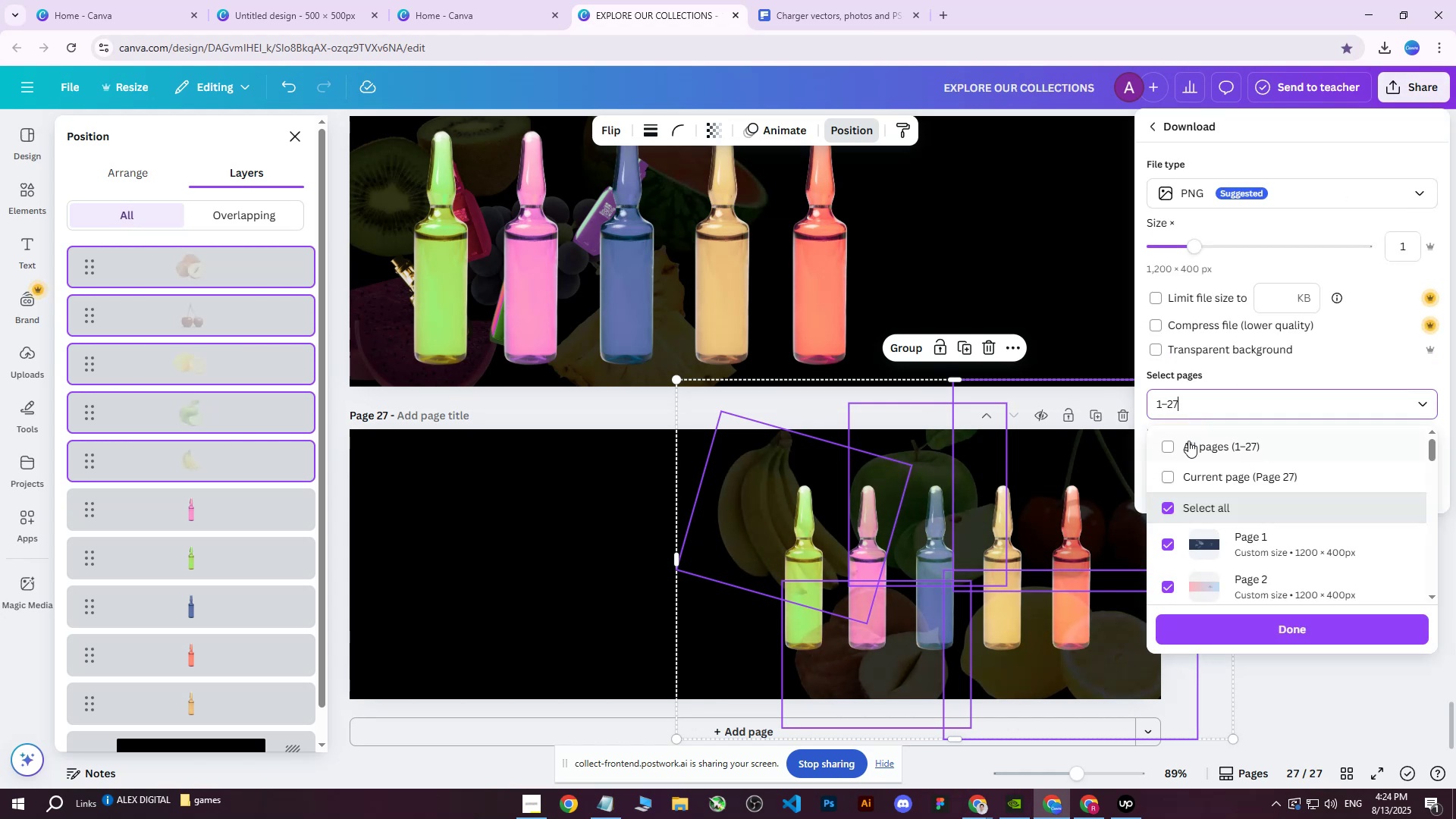 
triple_click([1188, 441])
 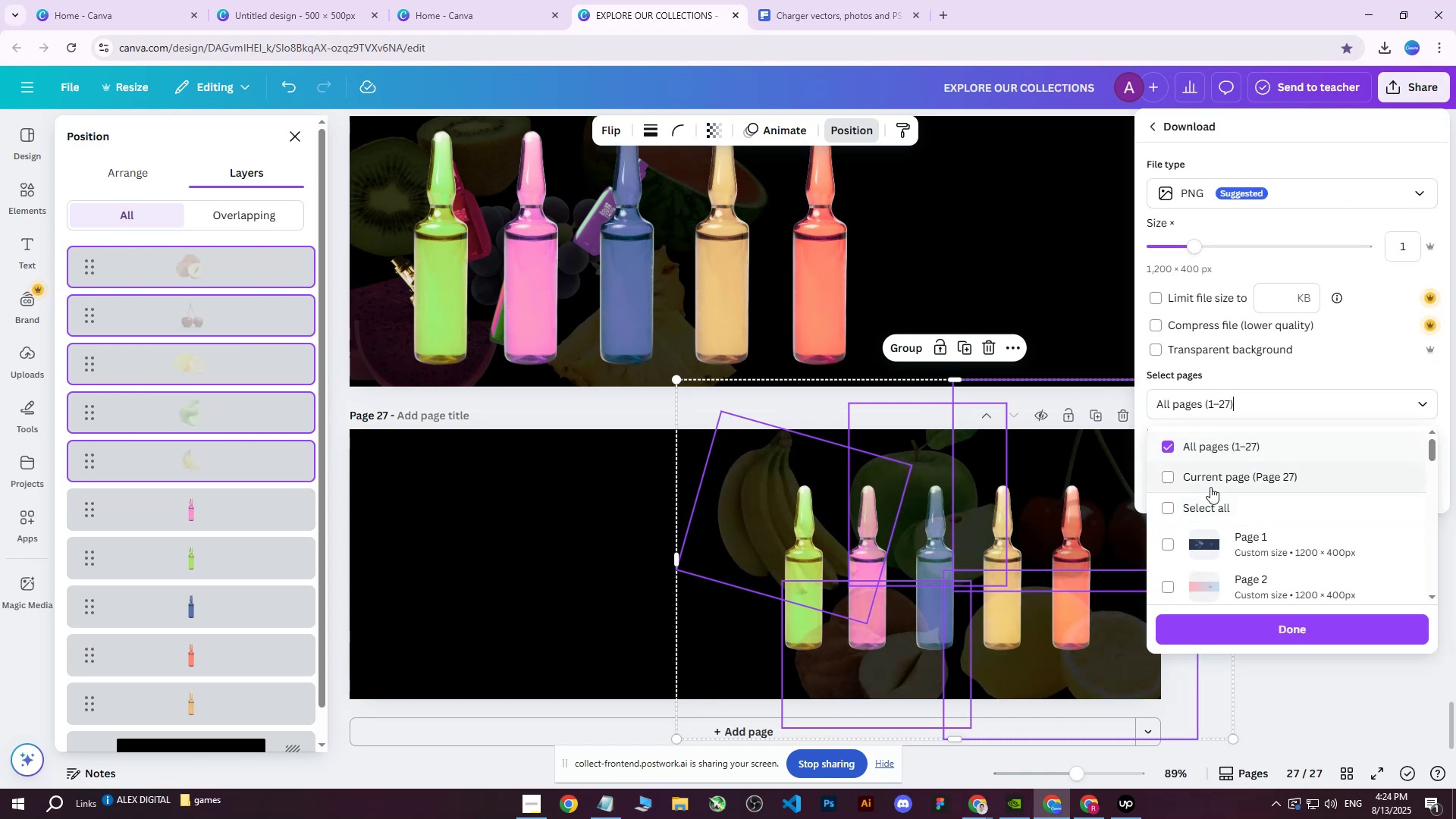 
triple_click([1210, 487])
 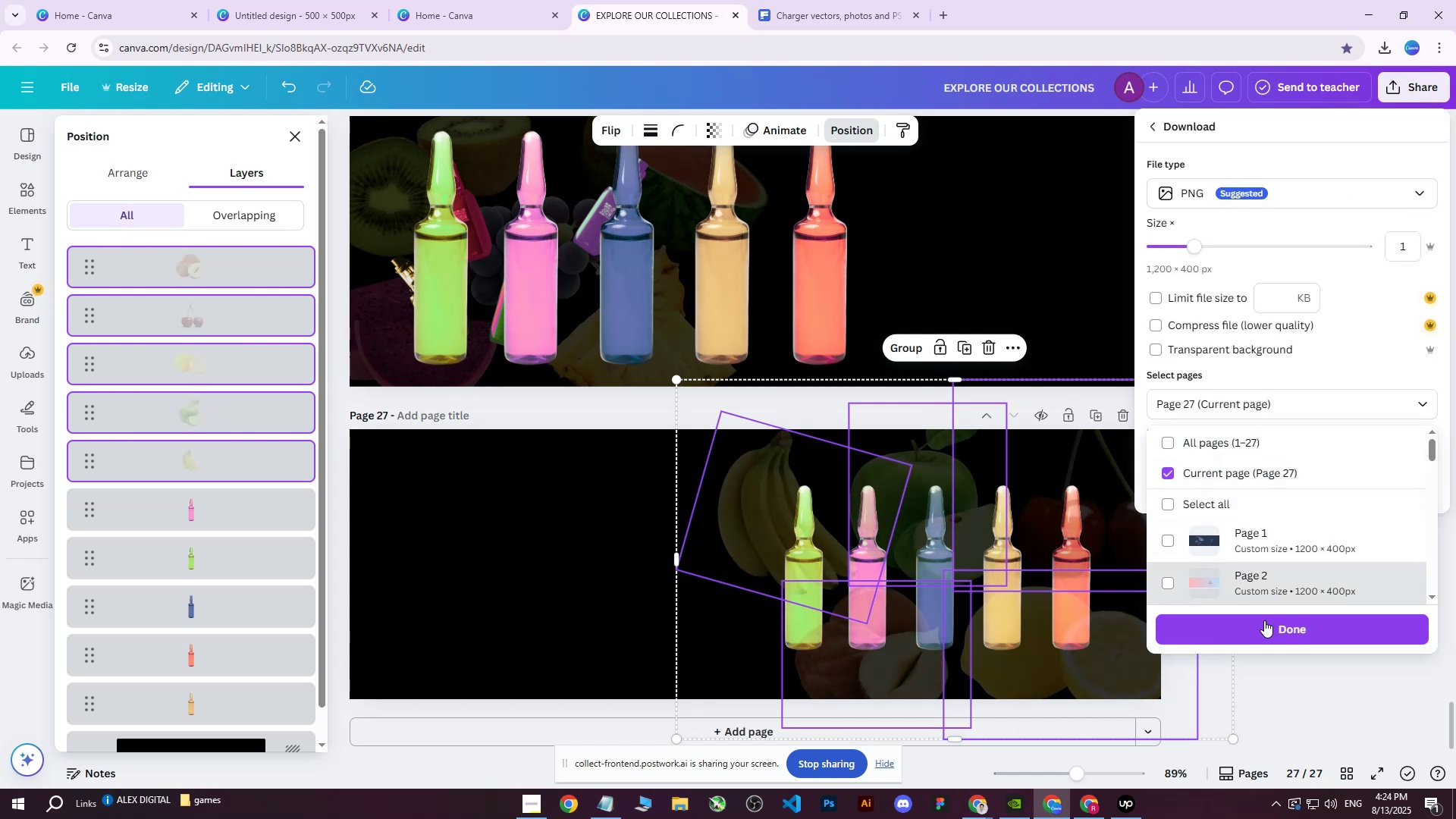 
left_click([1254, 633])
 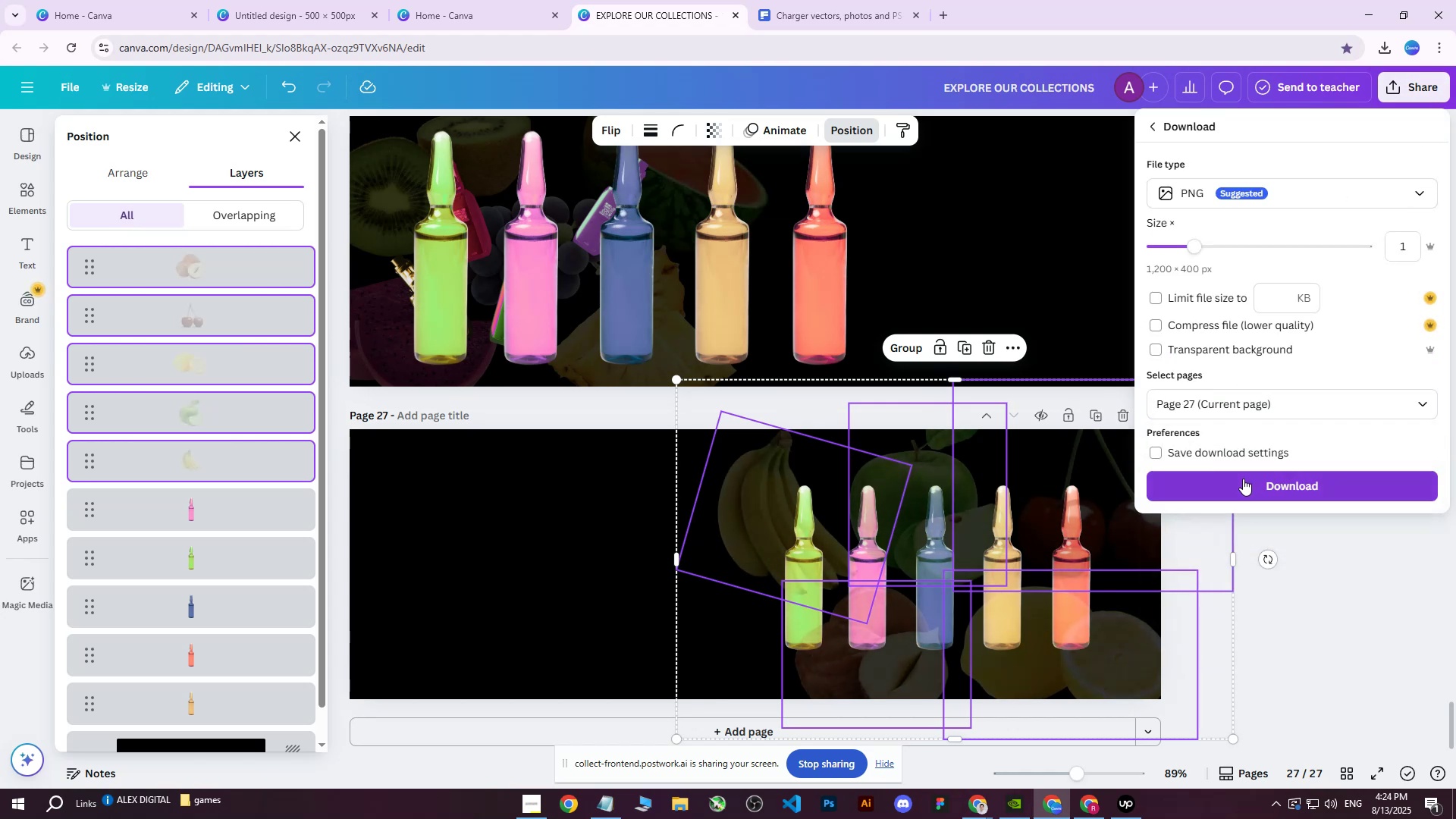 
left_click([1243, 485])
 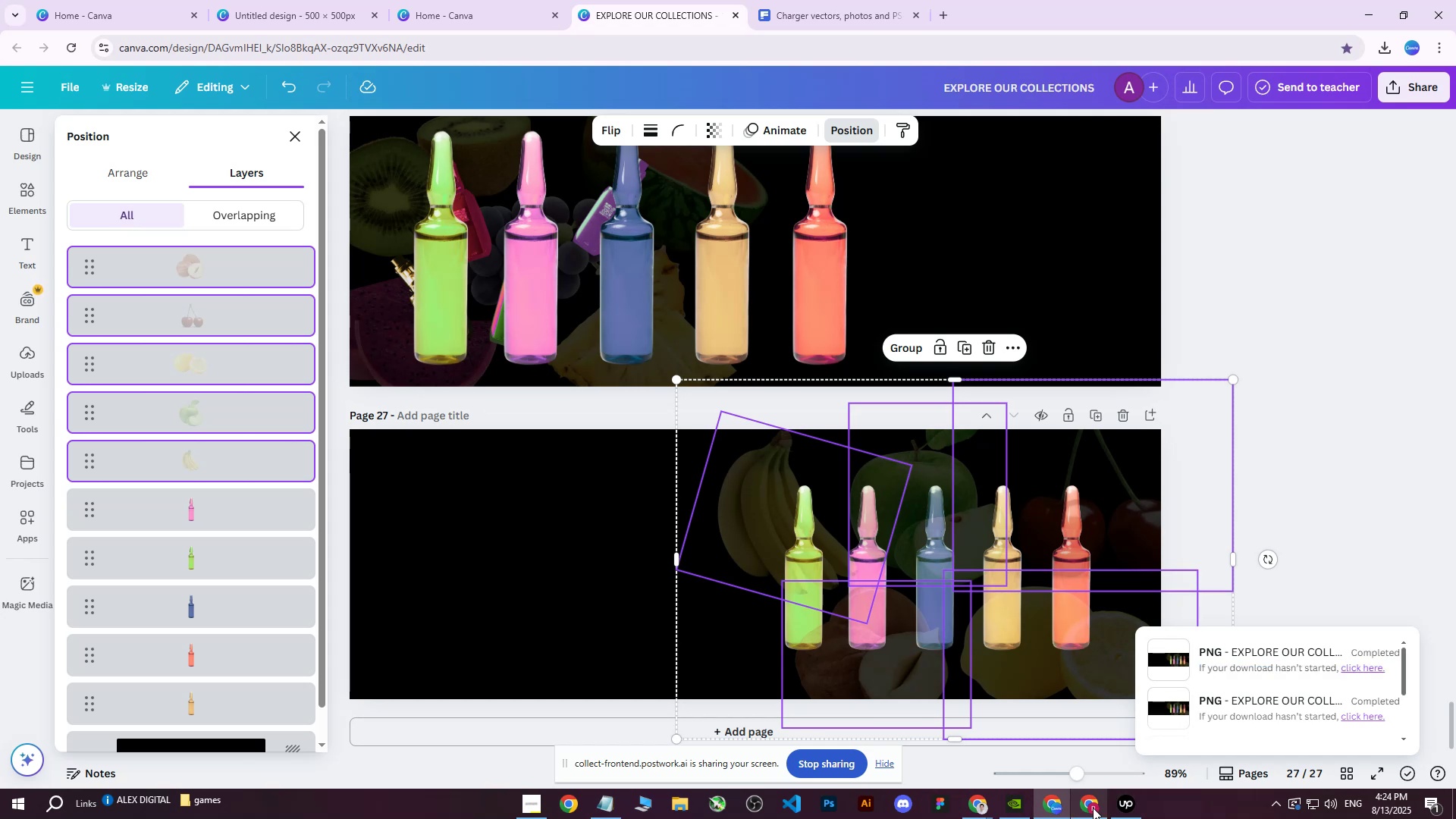 
left_click([1087, 805])
 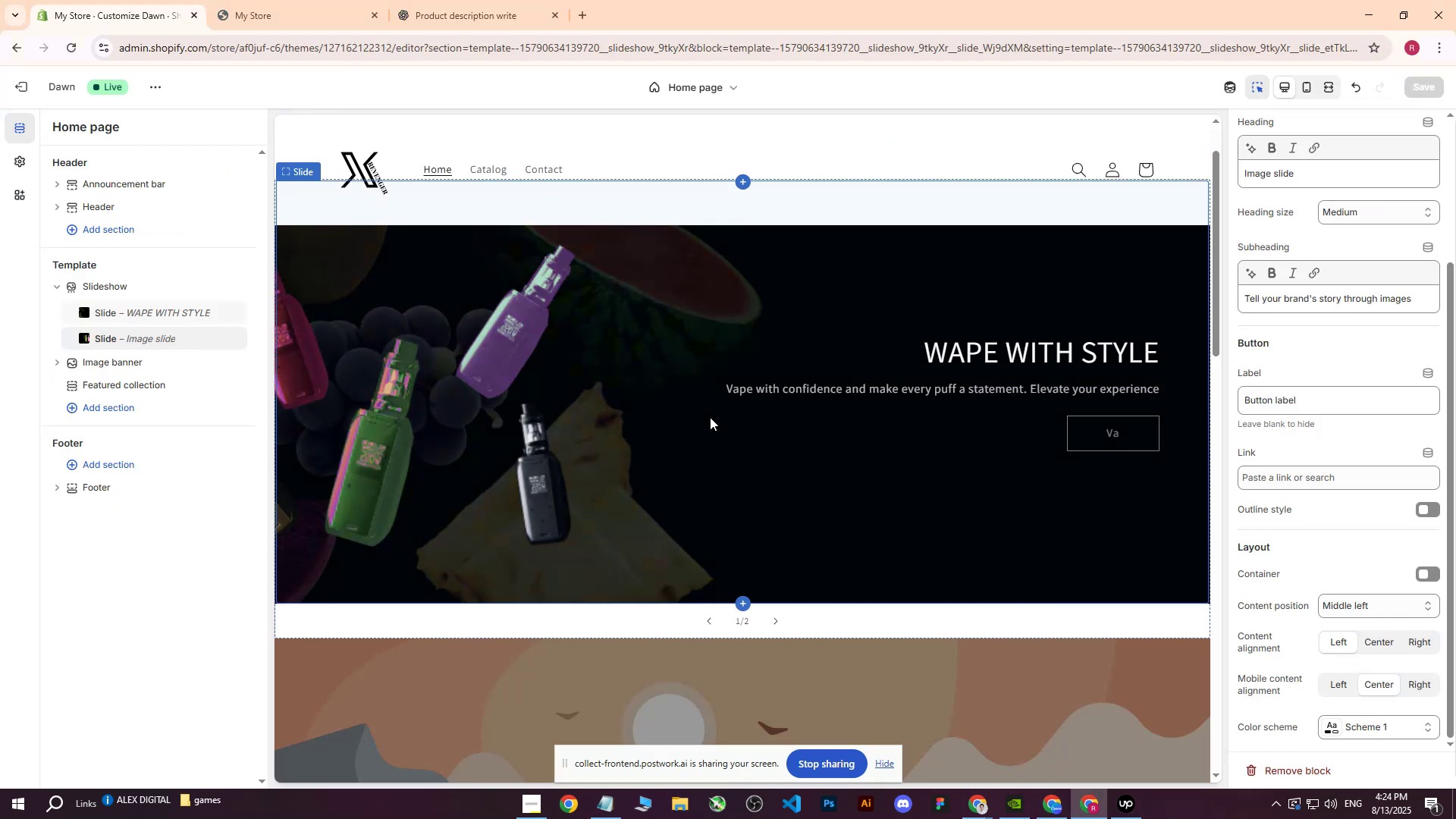 
wait(9.82)
 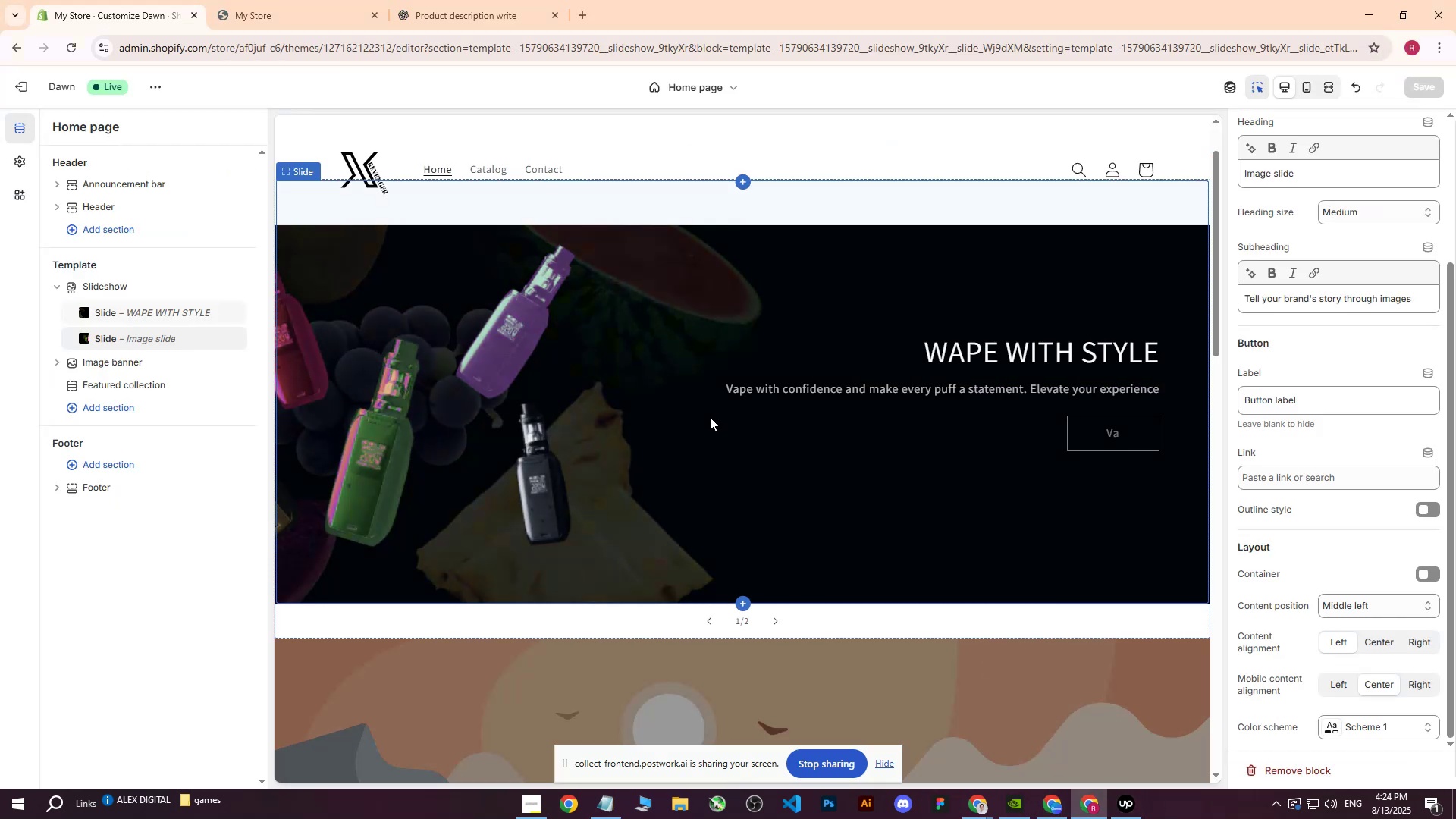 
left_click([243, 0])
 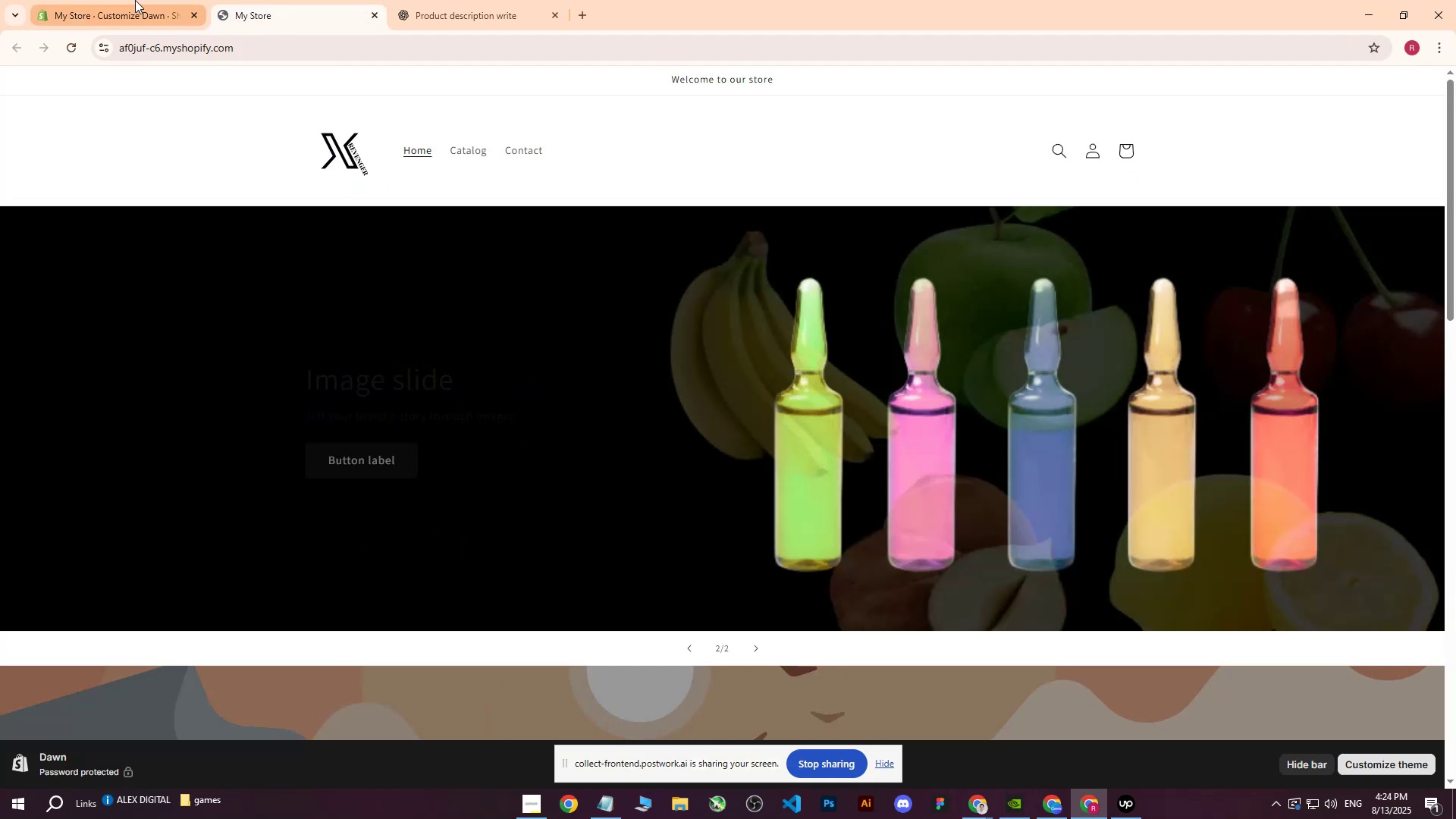 
left_click([135, 0])
 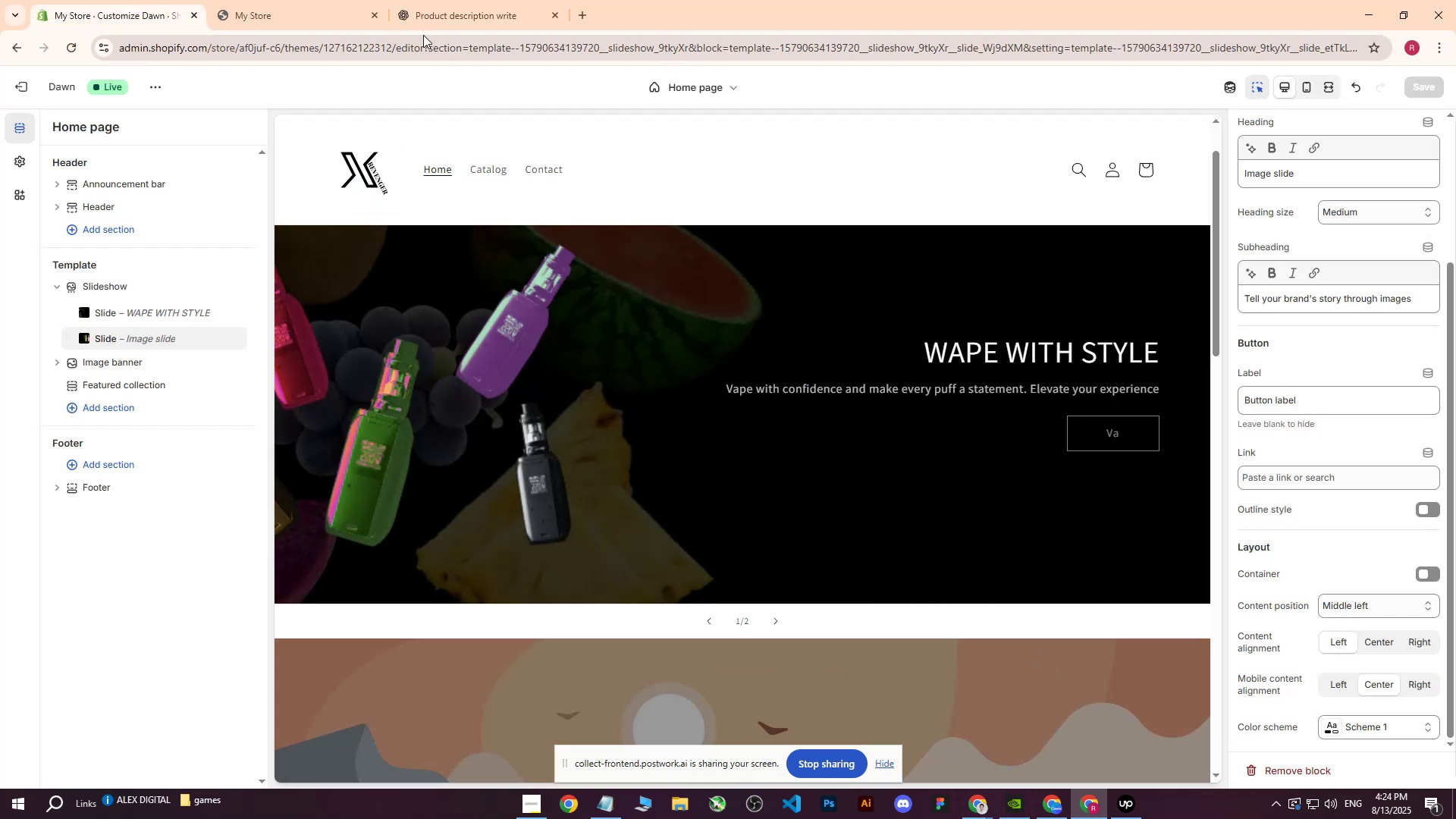 
left_click([322, 0])
 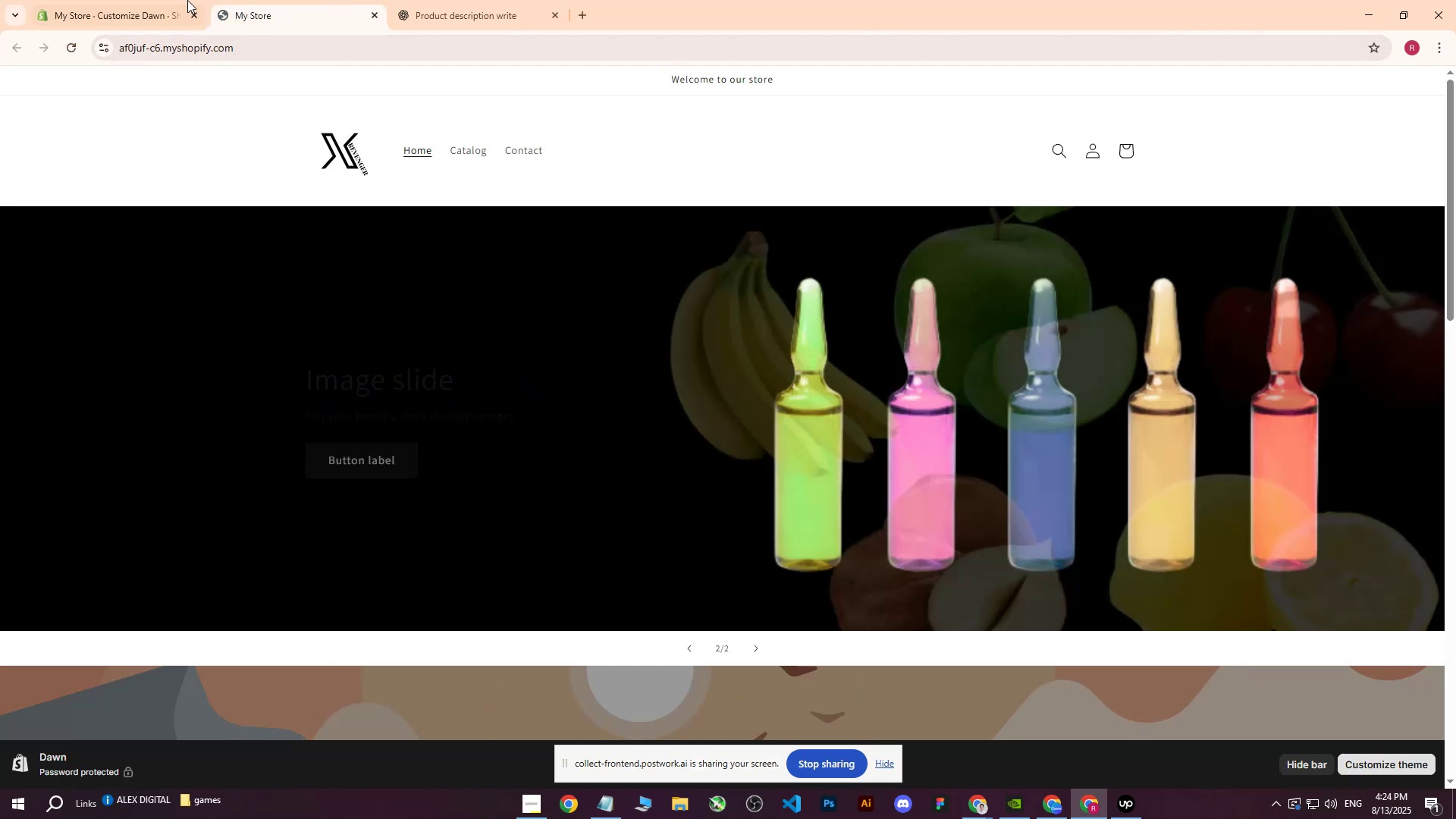 
double_click([183, 0])
 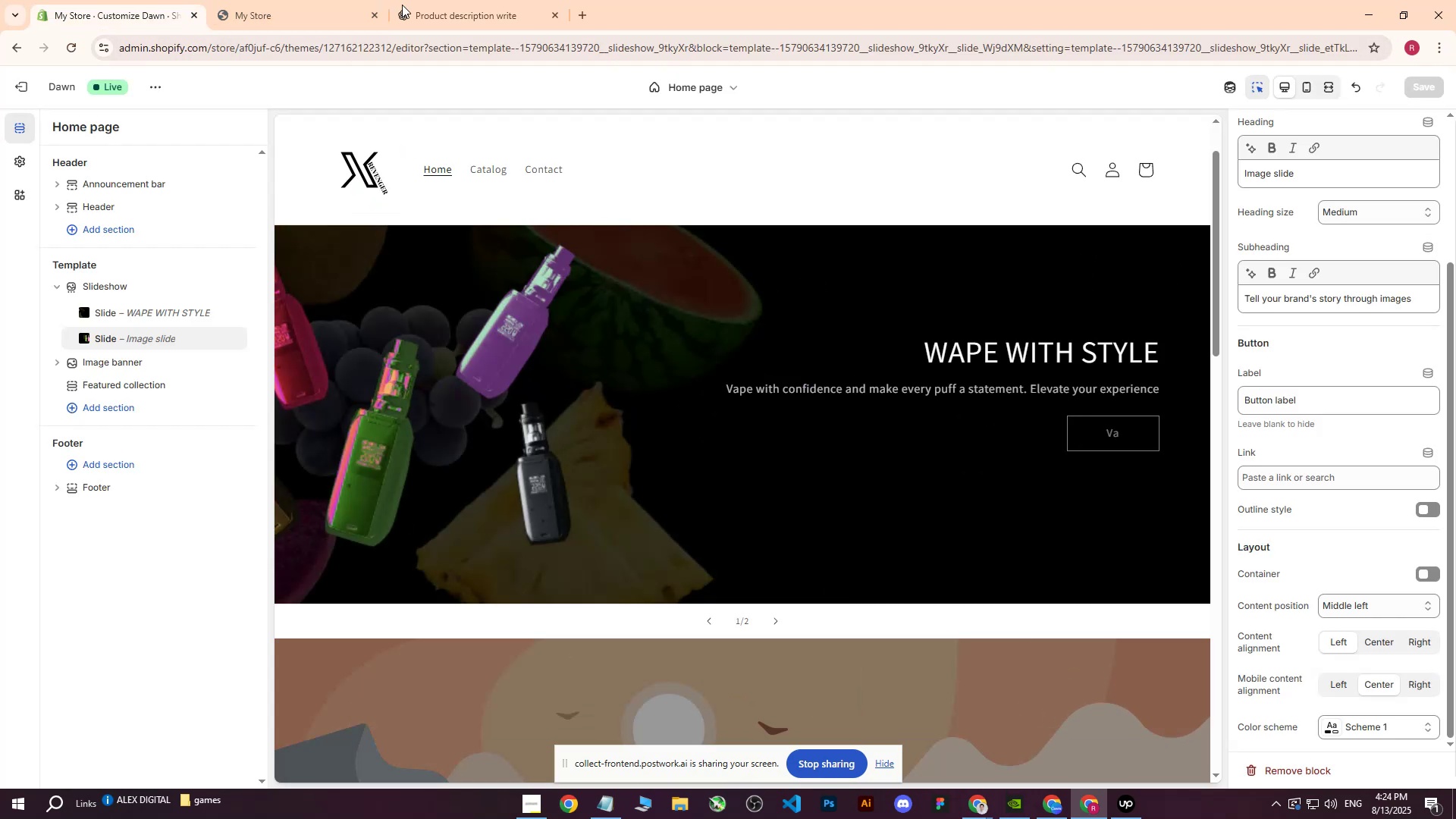 
left_click([281, 0])
 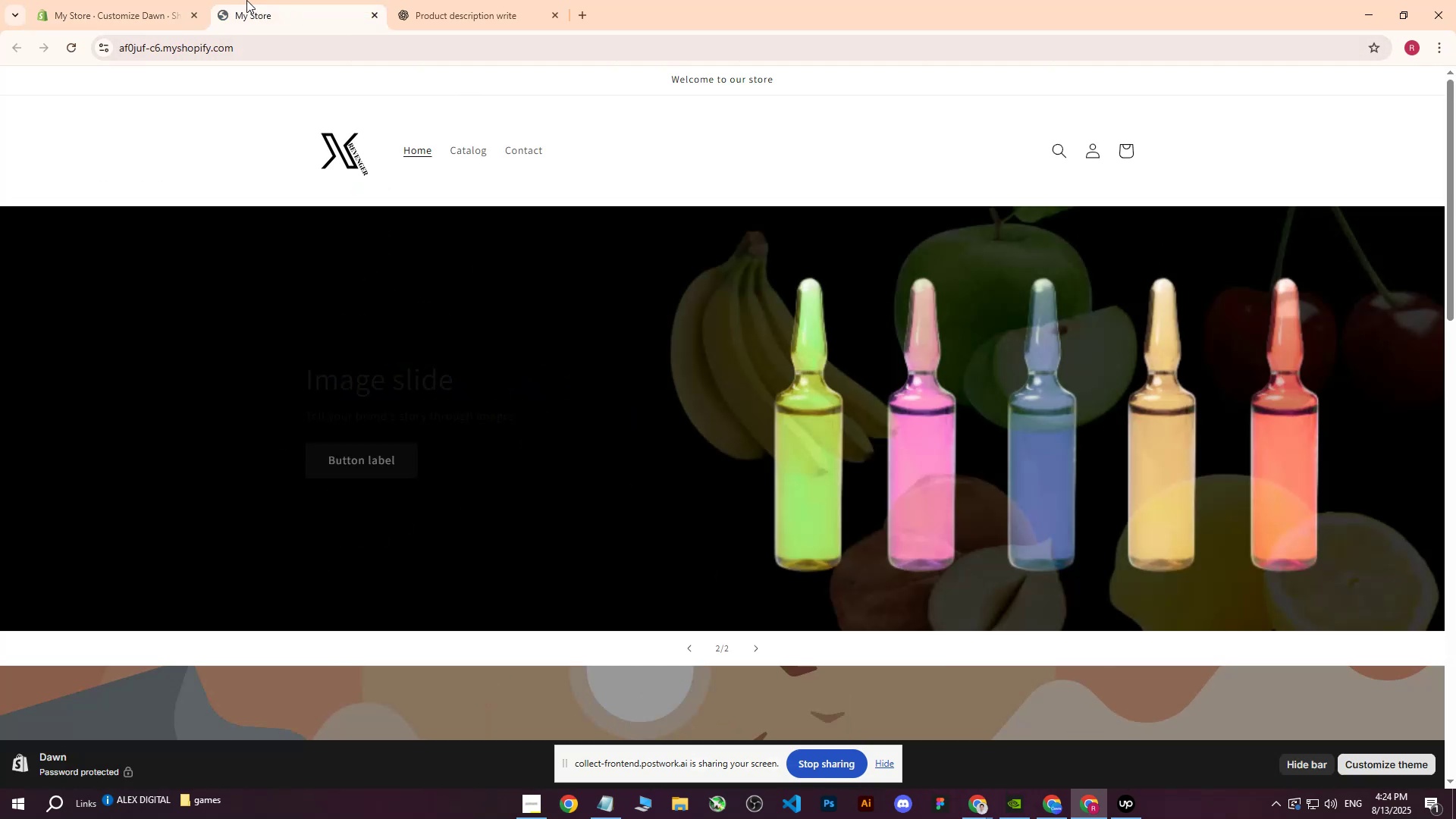 
left_click([146, 0])
 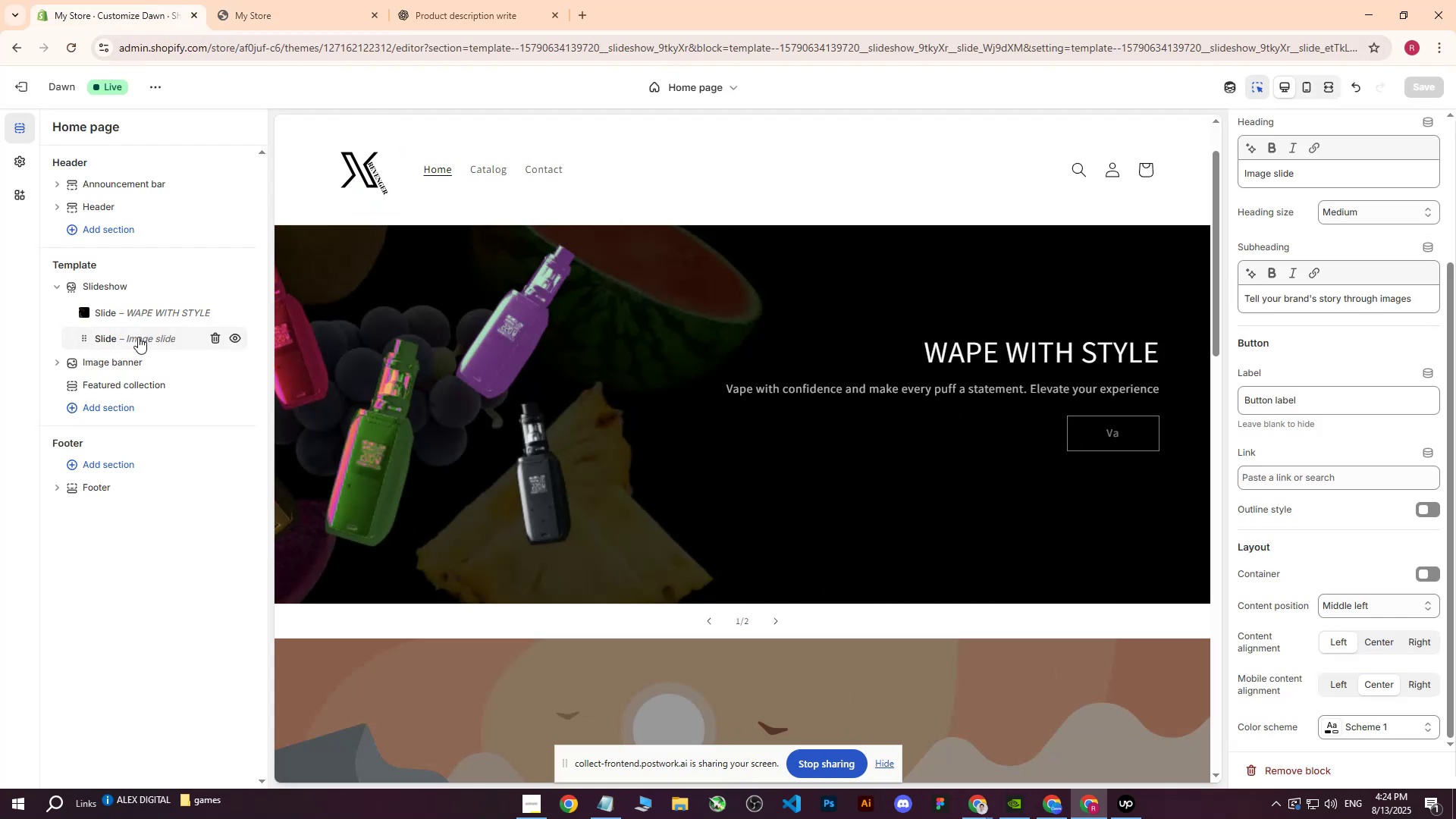 
scroll: coordinate [1342, 208], scroll_direction: up, amount: 6.0
 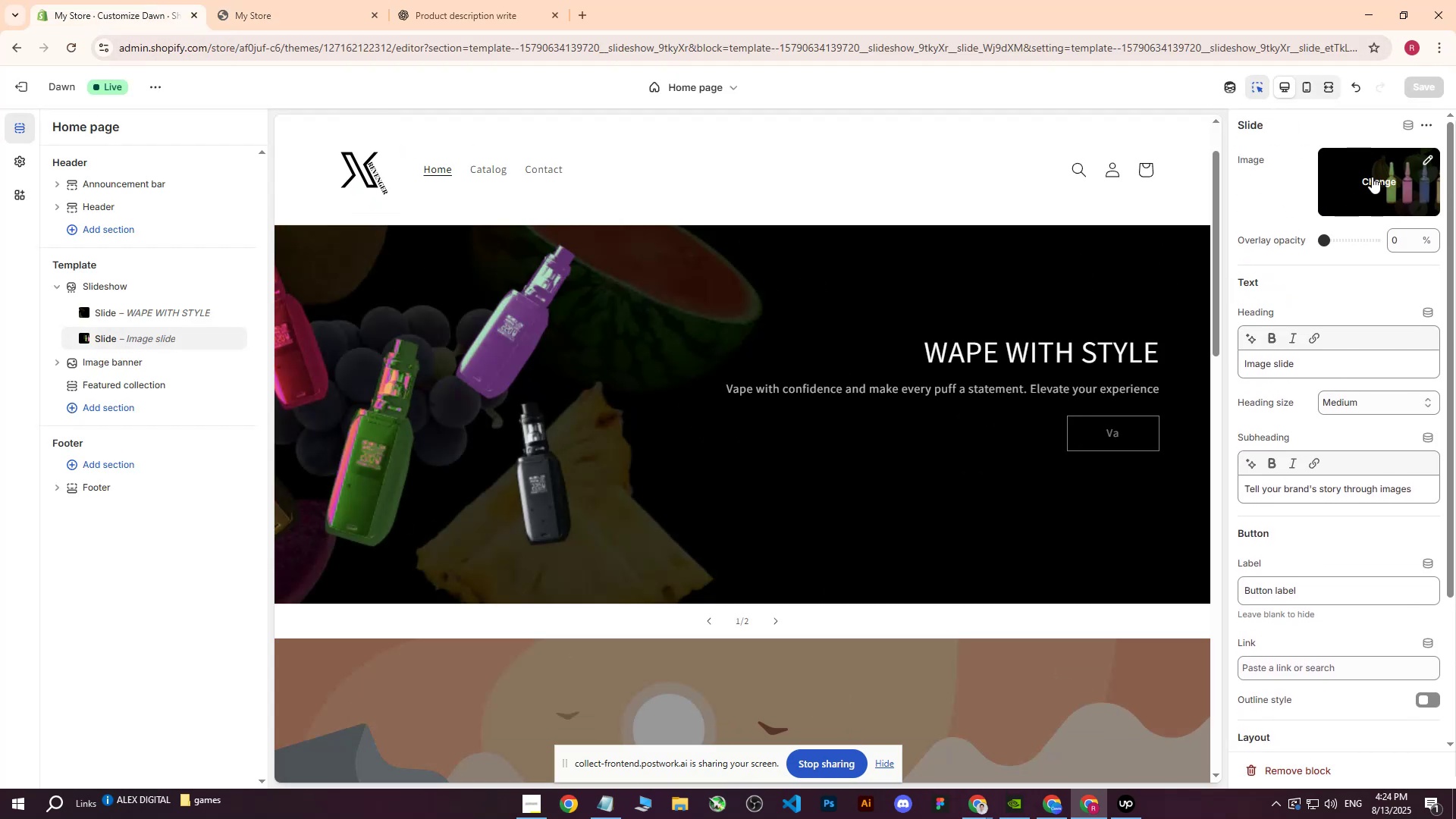 
left_click([1372, 184])
 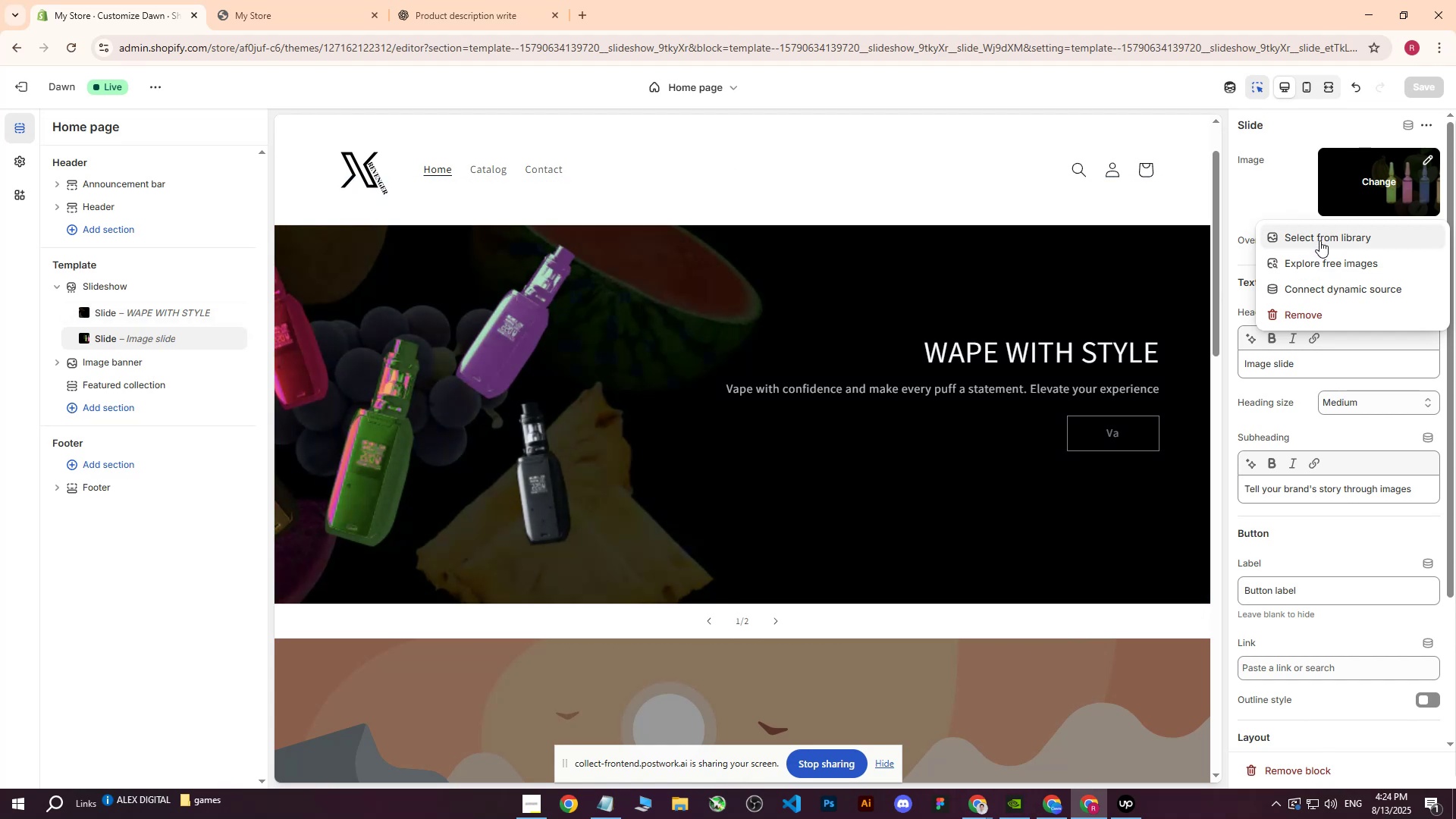 
left_click([1320, 240])
 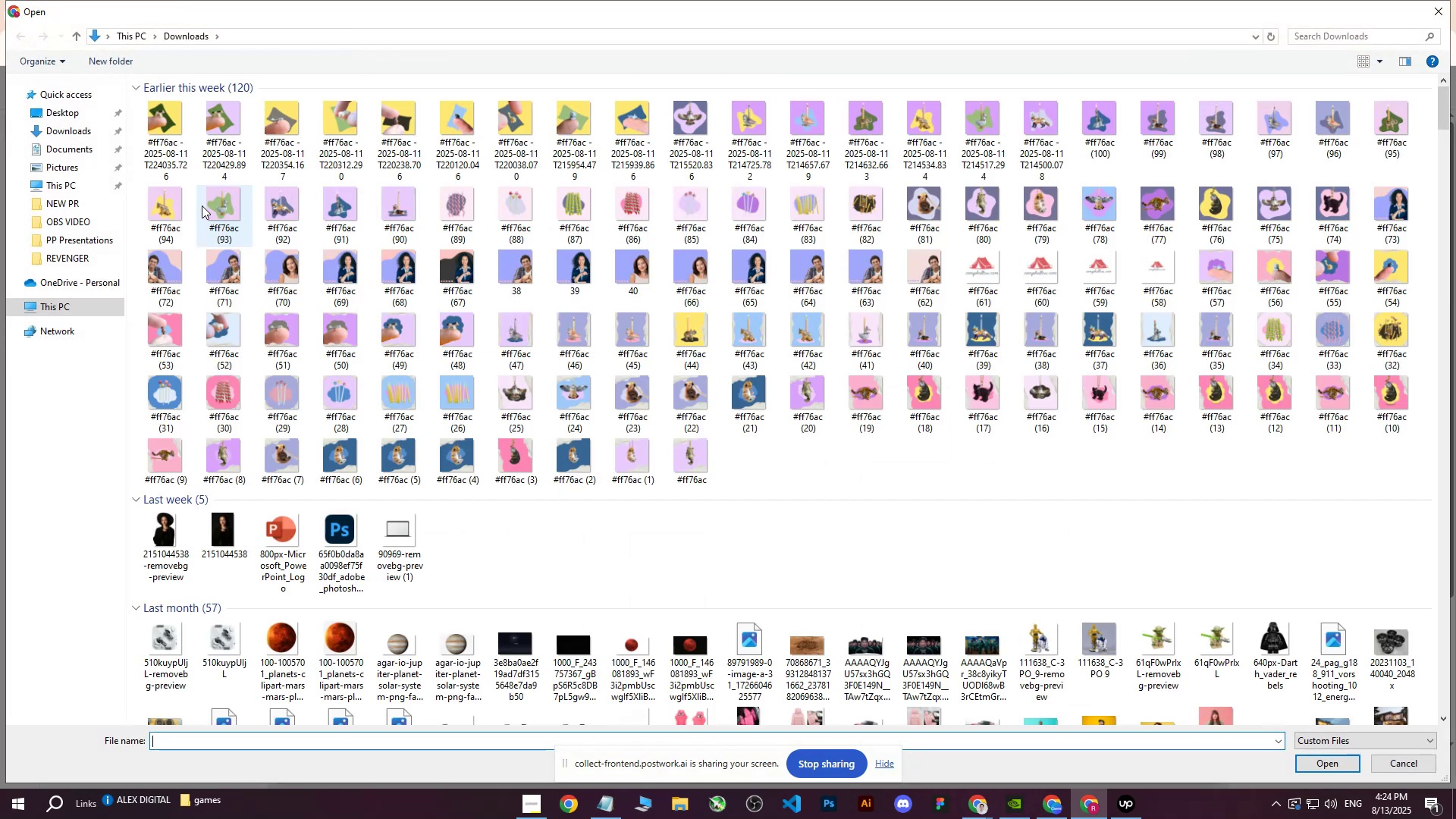 
left_click([174, 142])
 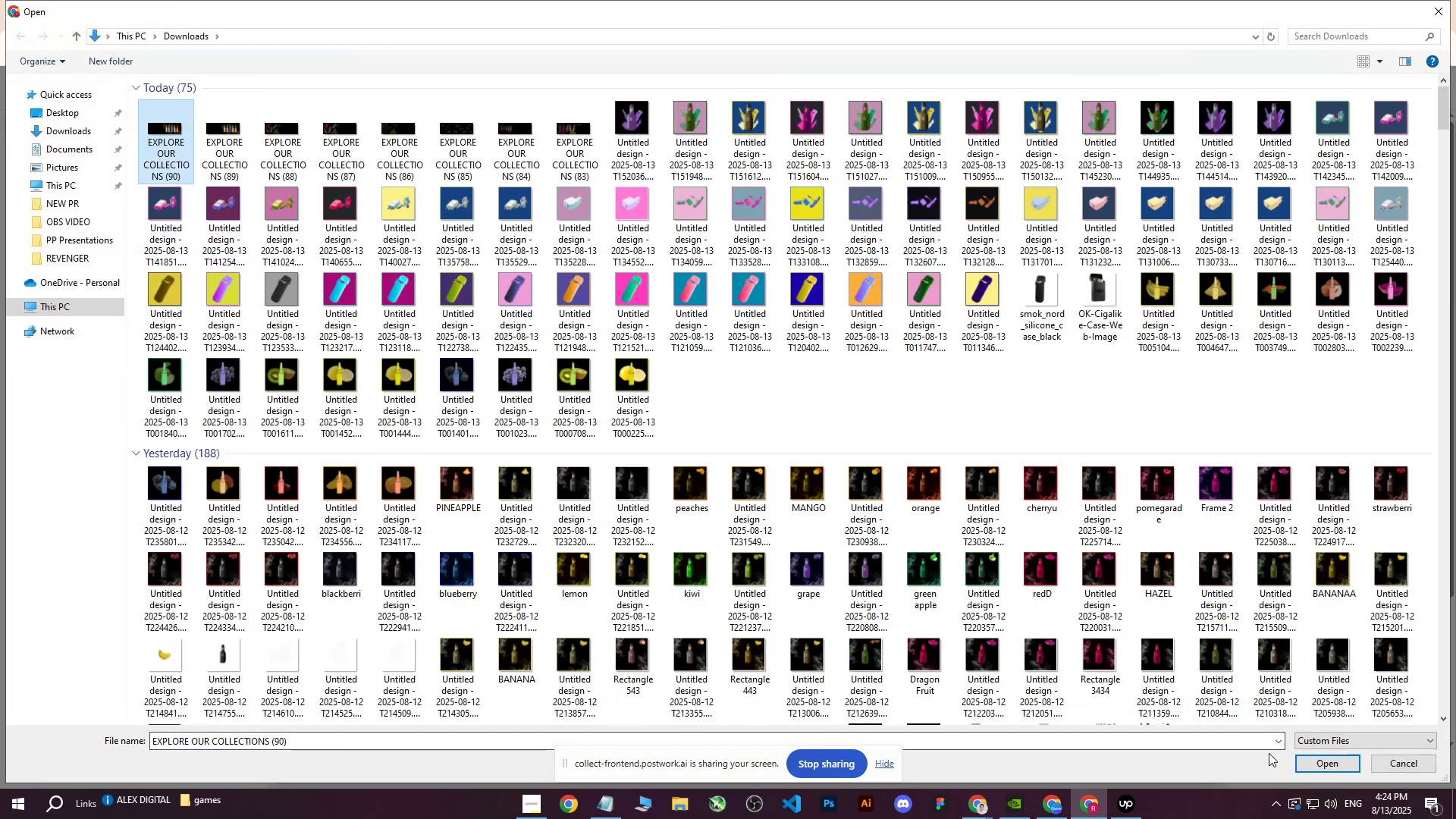 
left_click([1303, 756])
 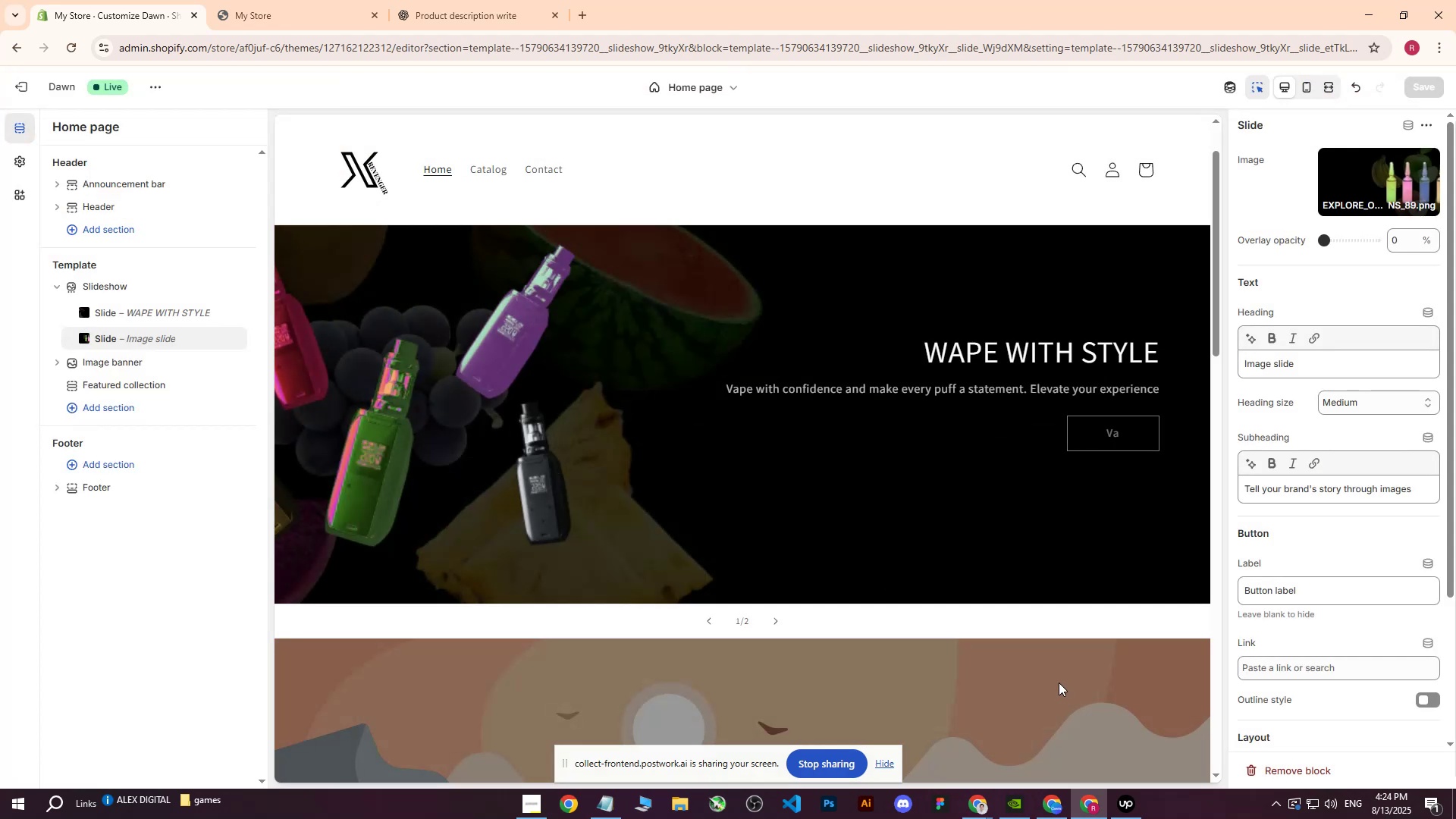 
wait(7.6)
 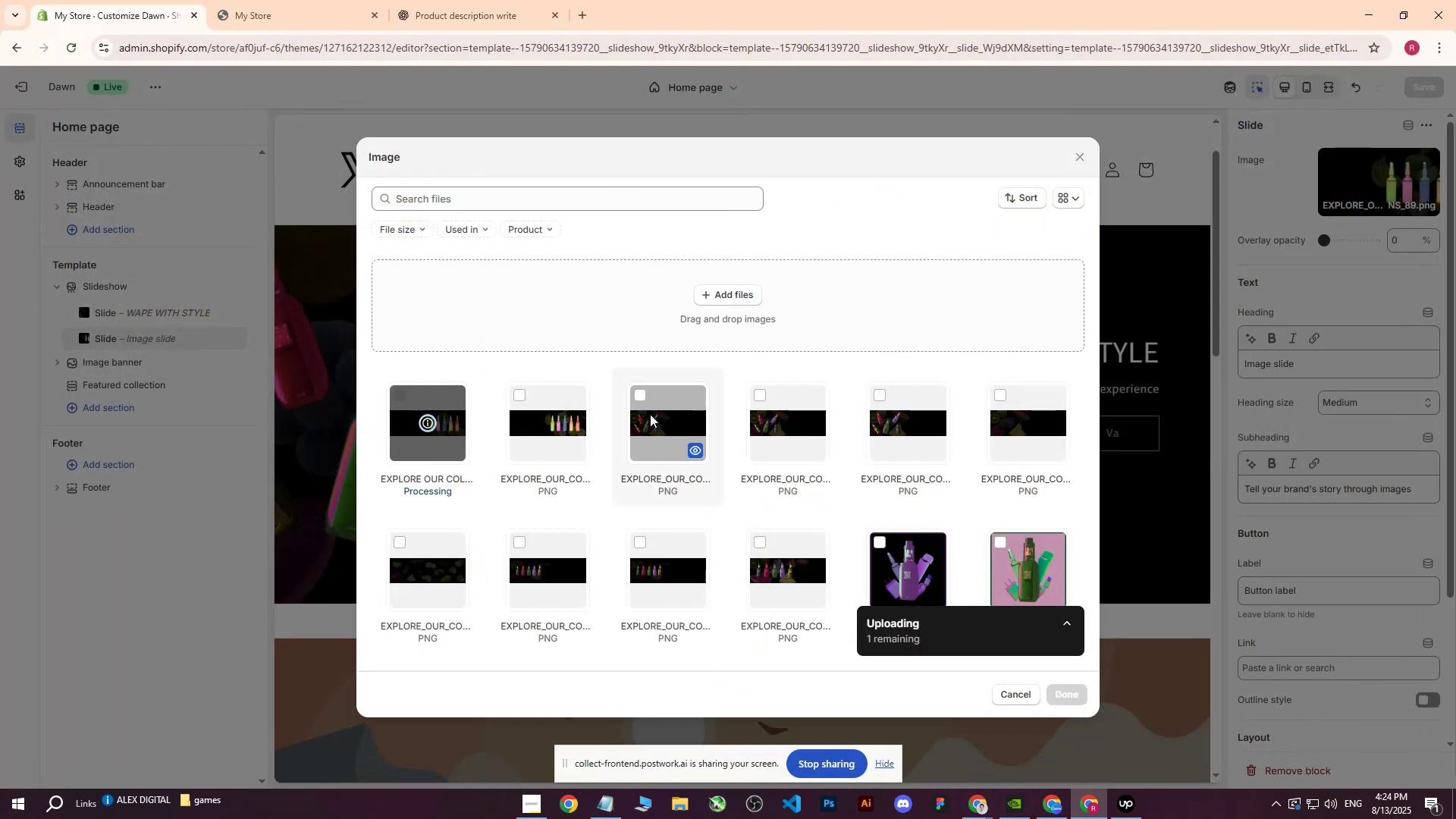 
left_click([1420, 86])
 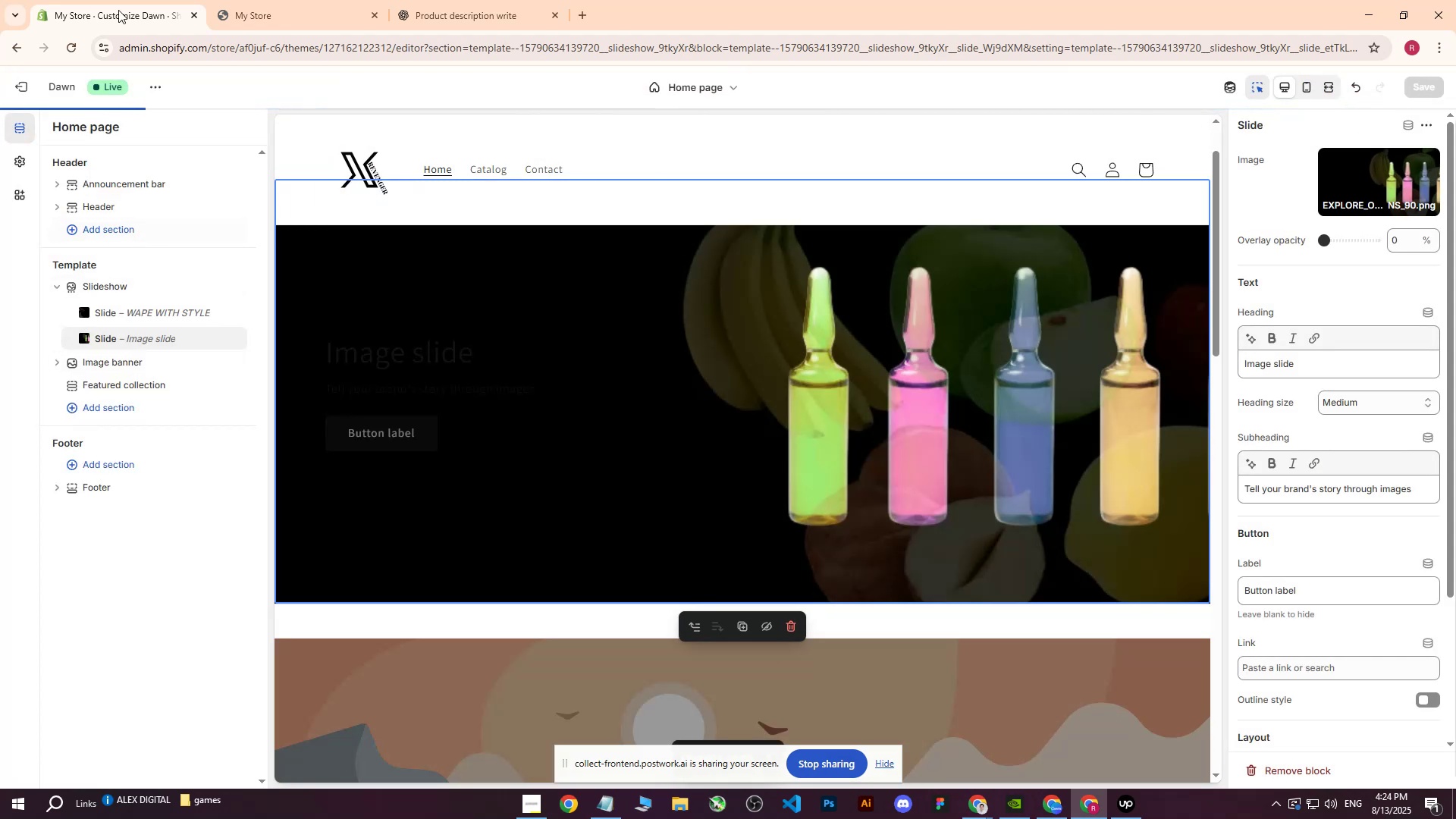 
left_click([236, 0])
 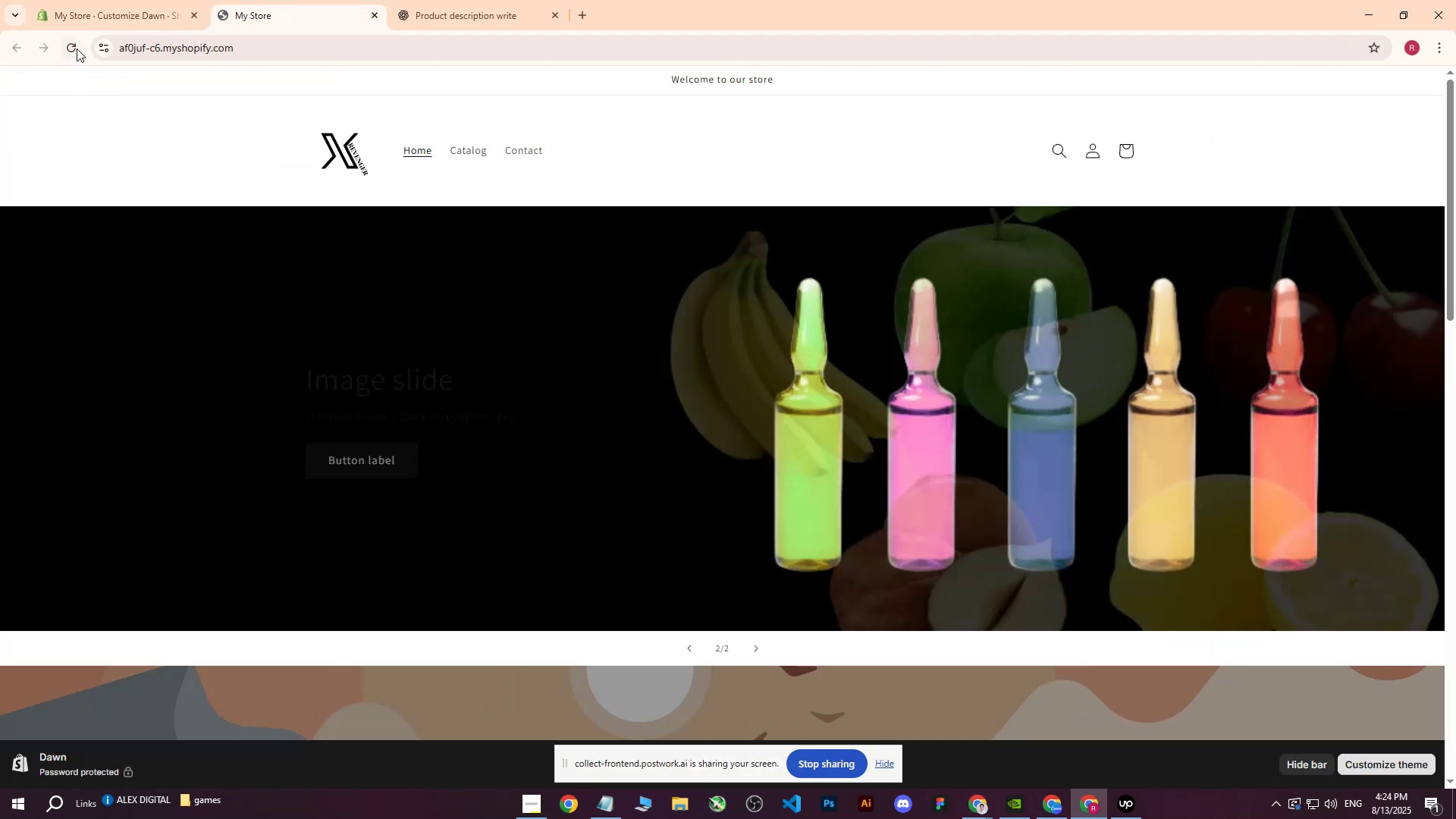 
left_click([77, 48])
 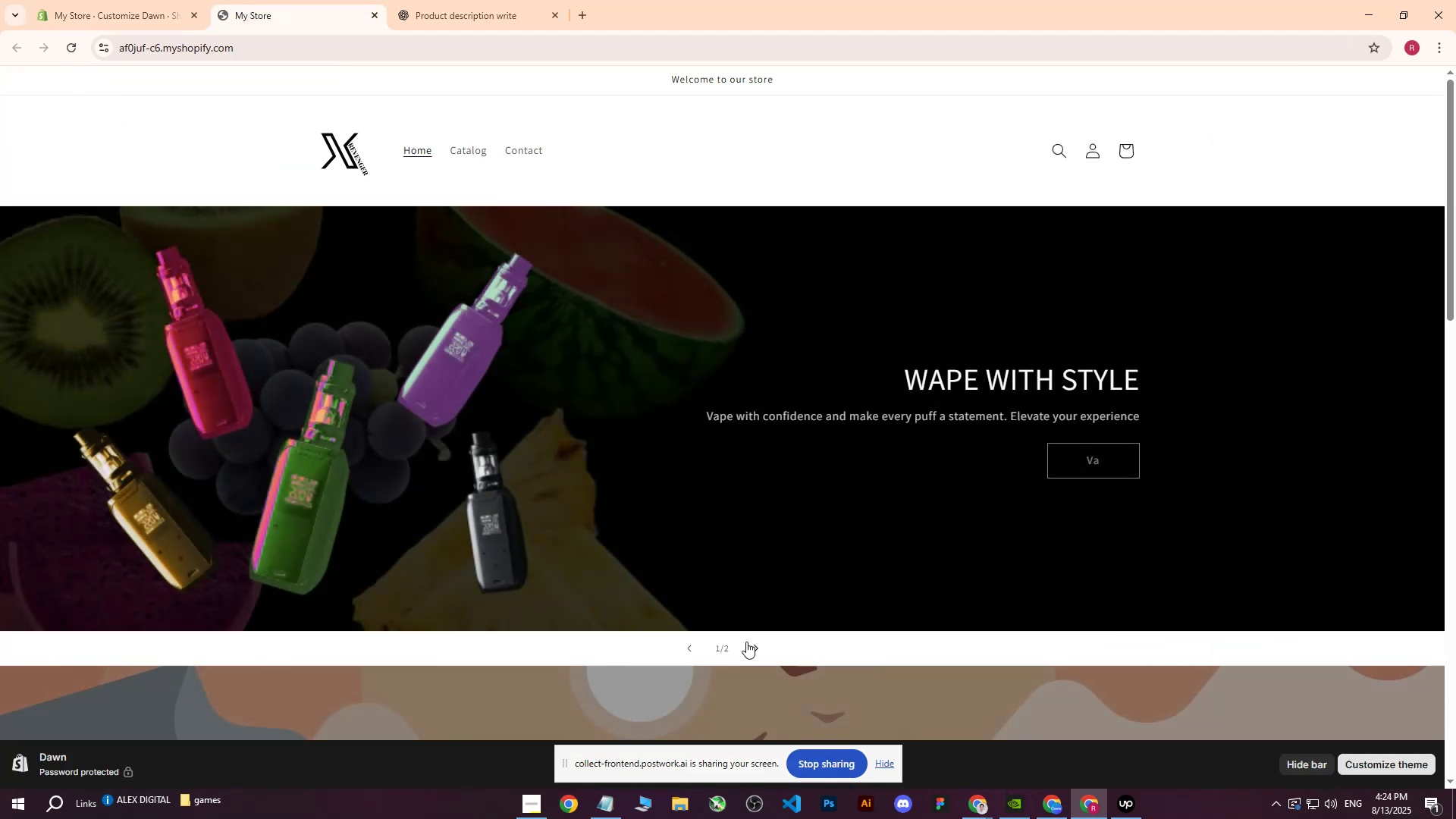 
double_click([752, 648])
 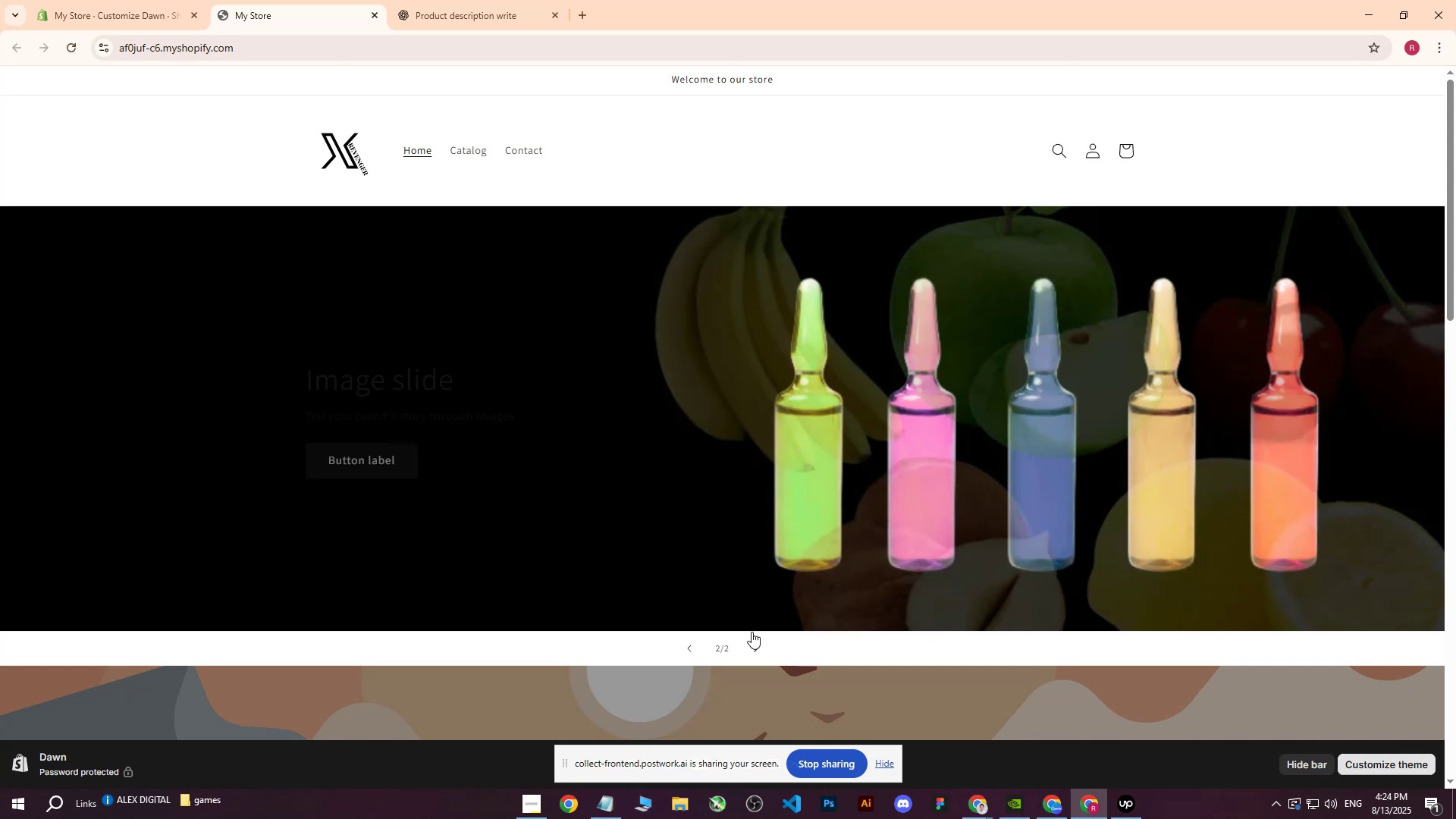 
wait(8.73)
 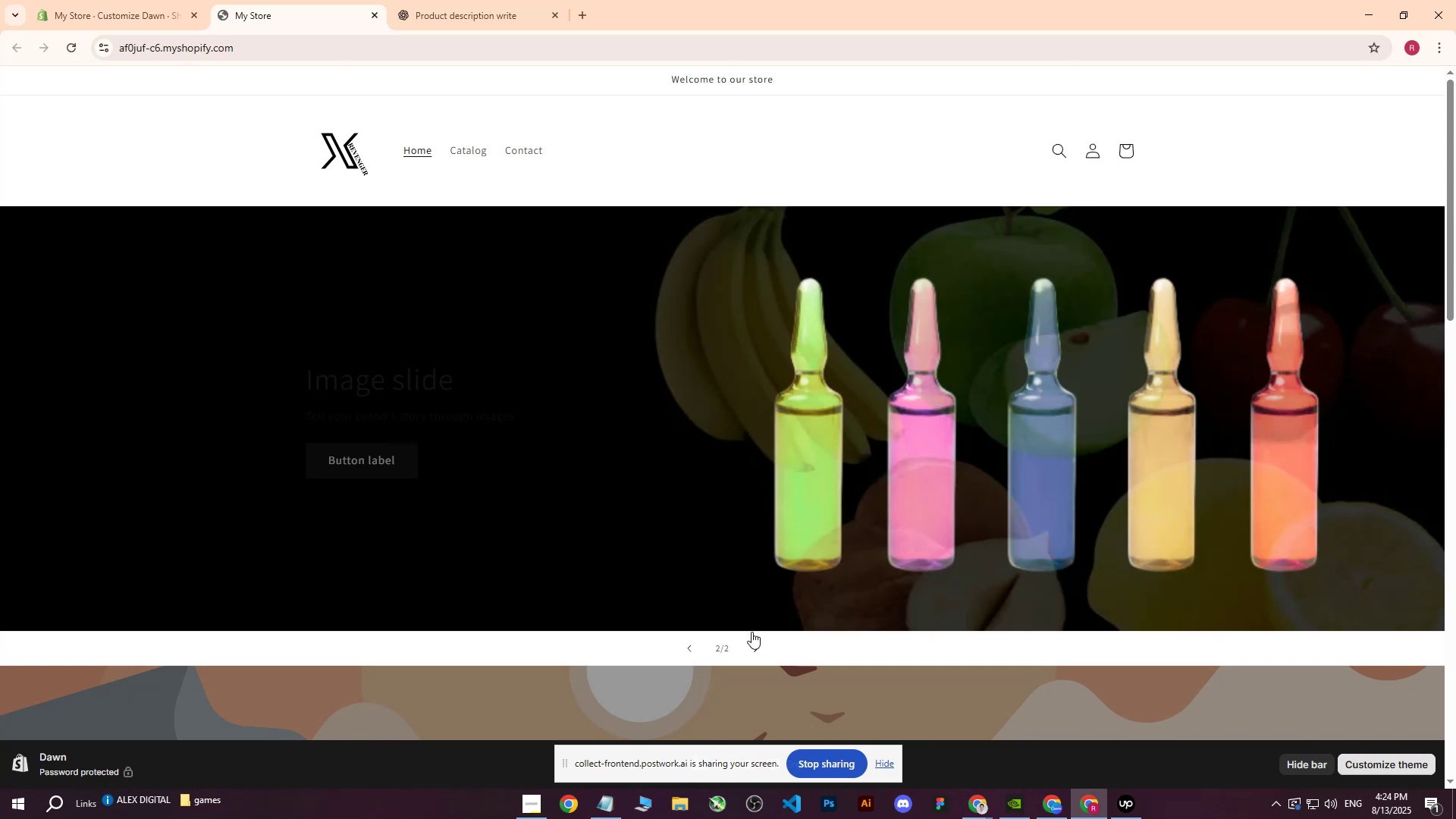 
left_click([753, 650])
 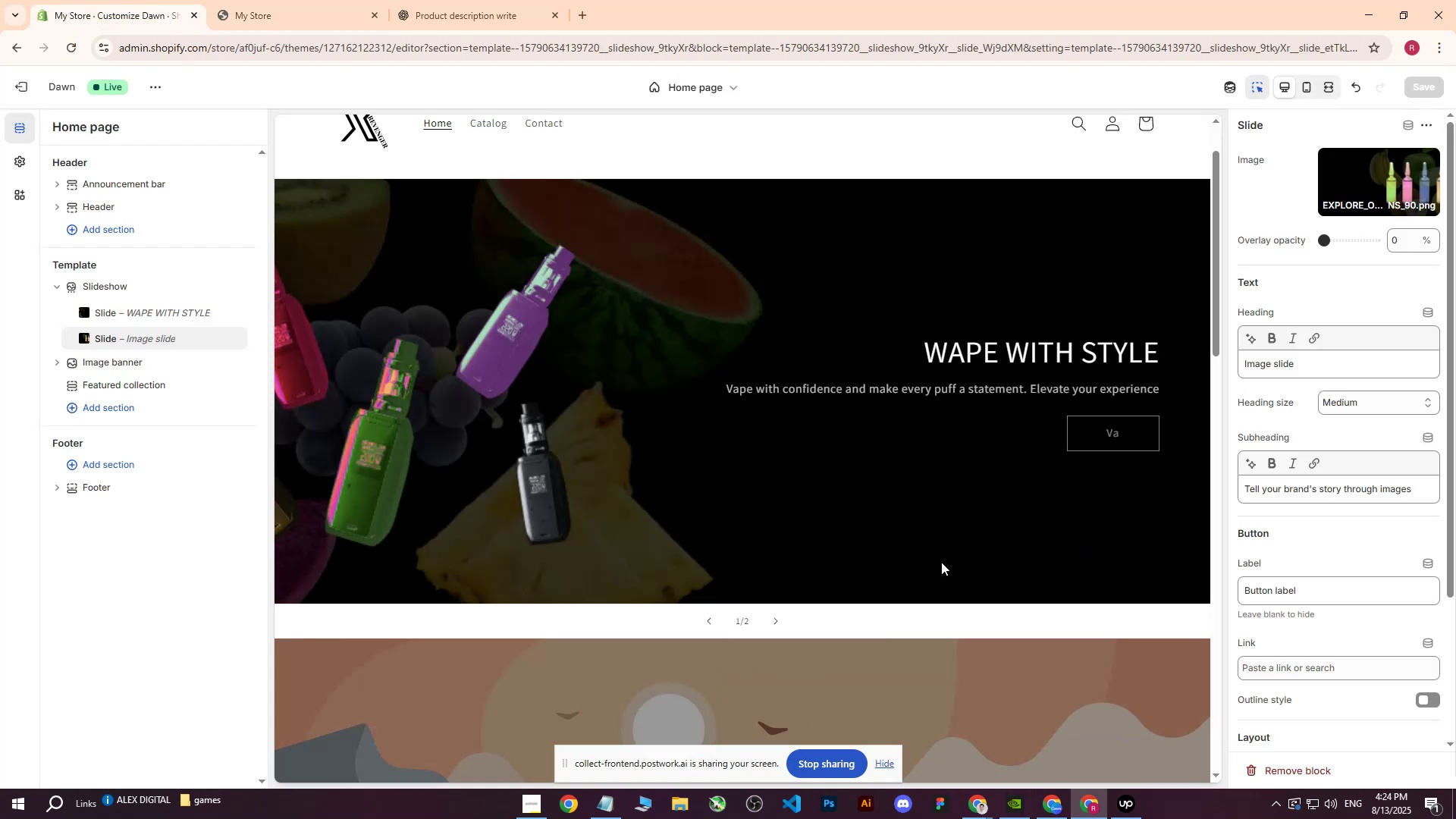 
left_click([1049, 805])
 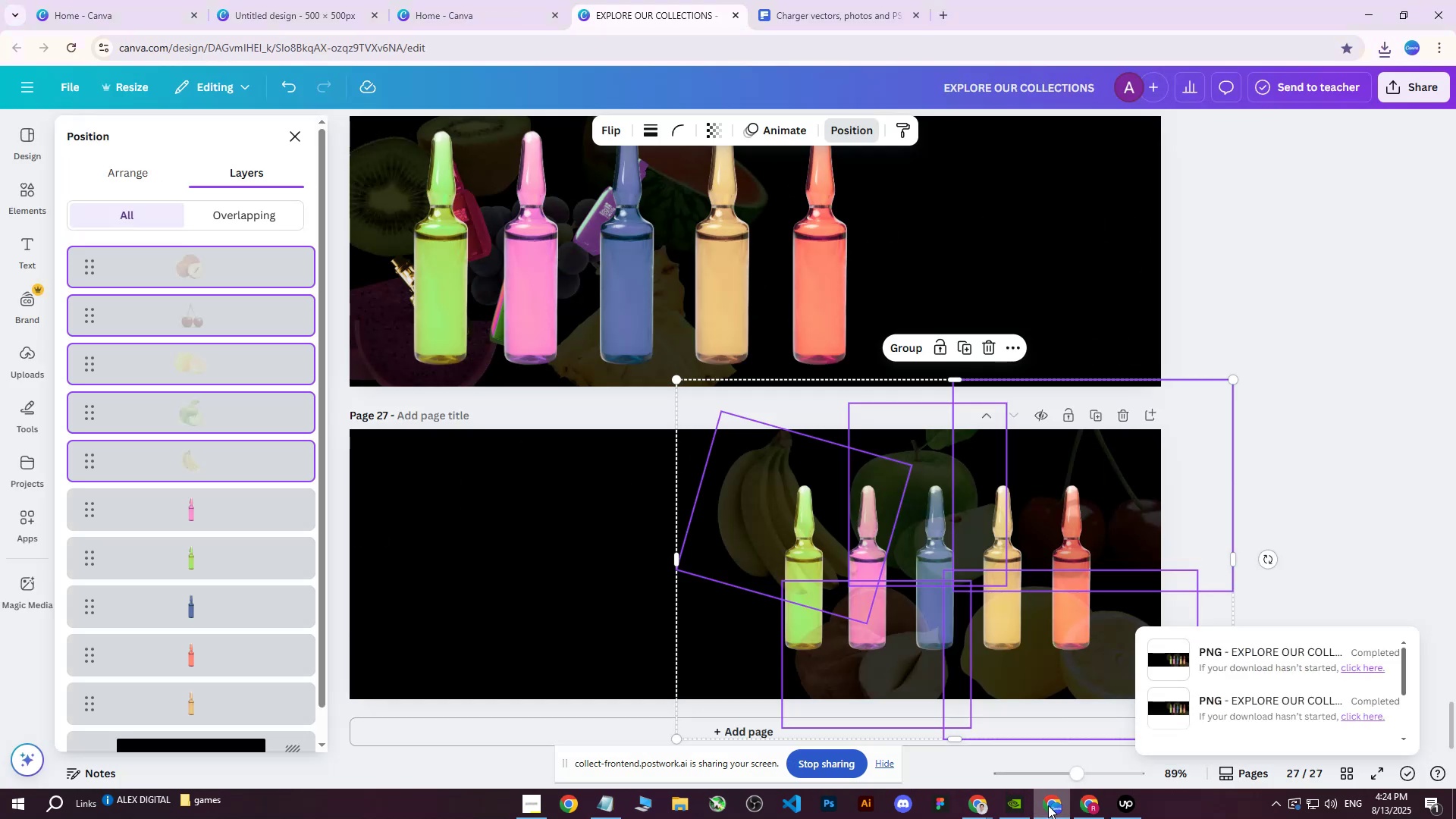 
left_click([1048, 805])
 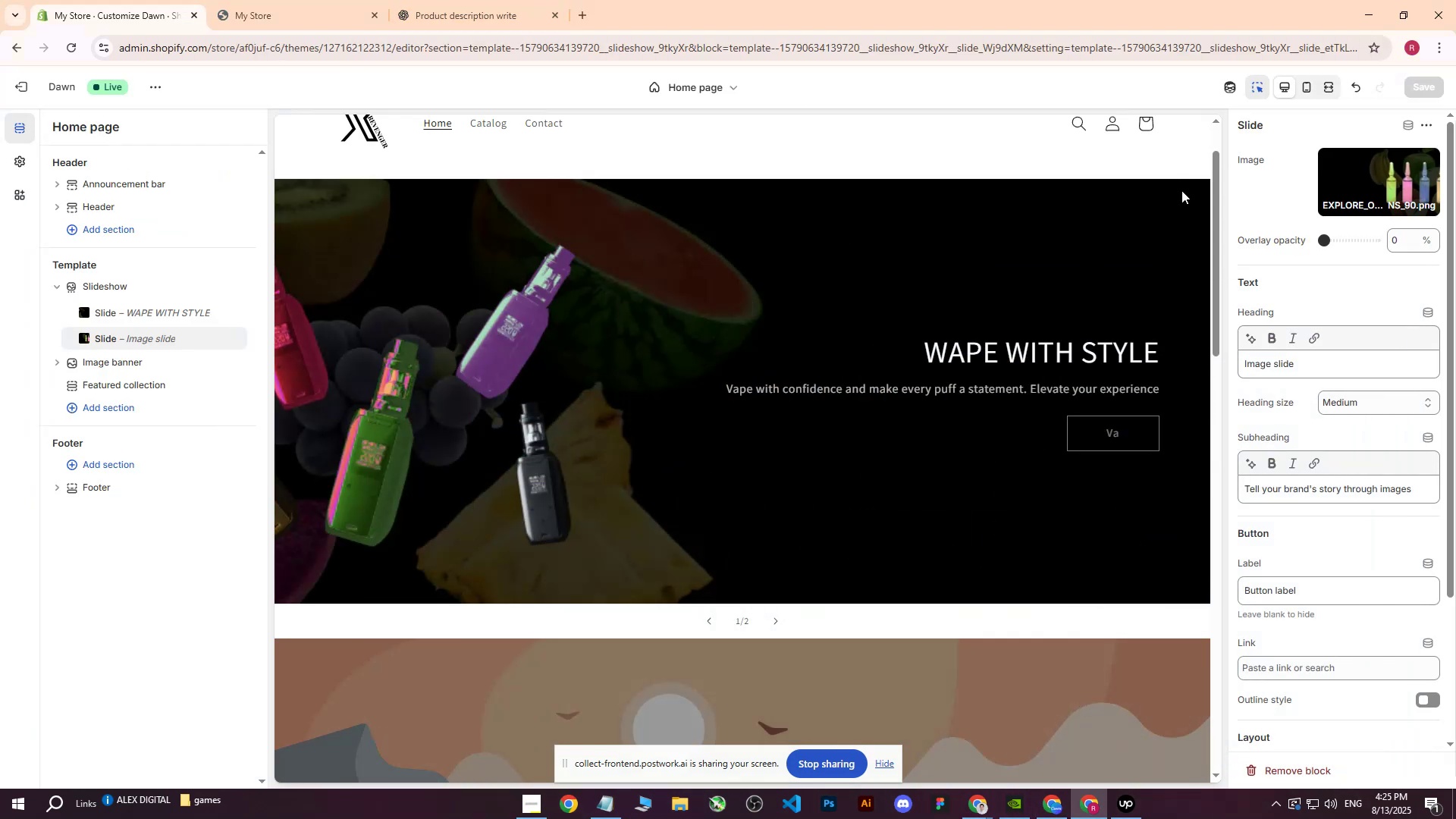 
left_click_drag(start_coordinate=[1322, 239], to_coordinate=[1330, 241])
 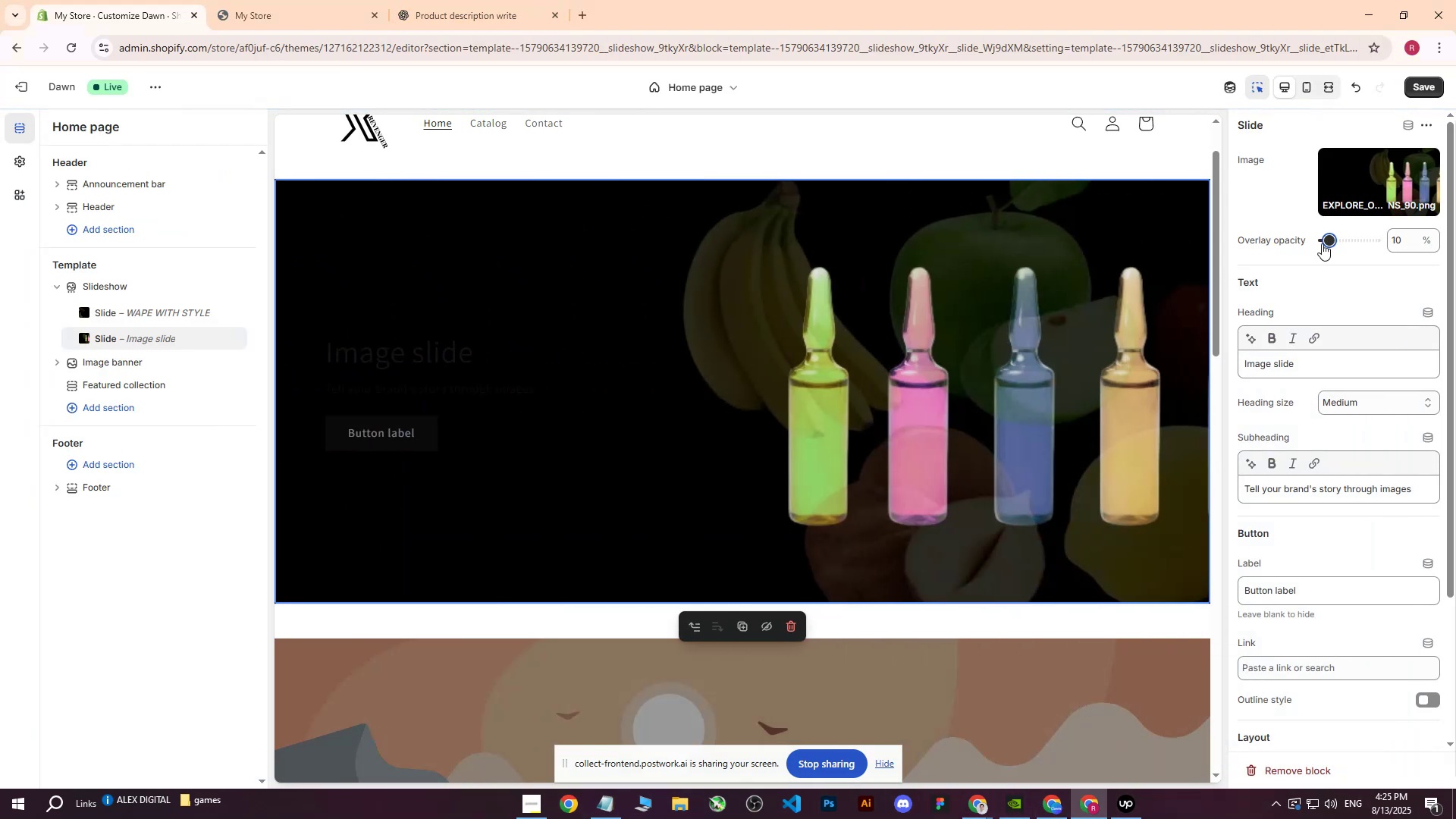 
left_click_drag(start_coordinate=[1333, 243], to_coordinate=[1347, 246])
 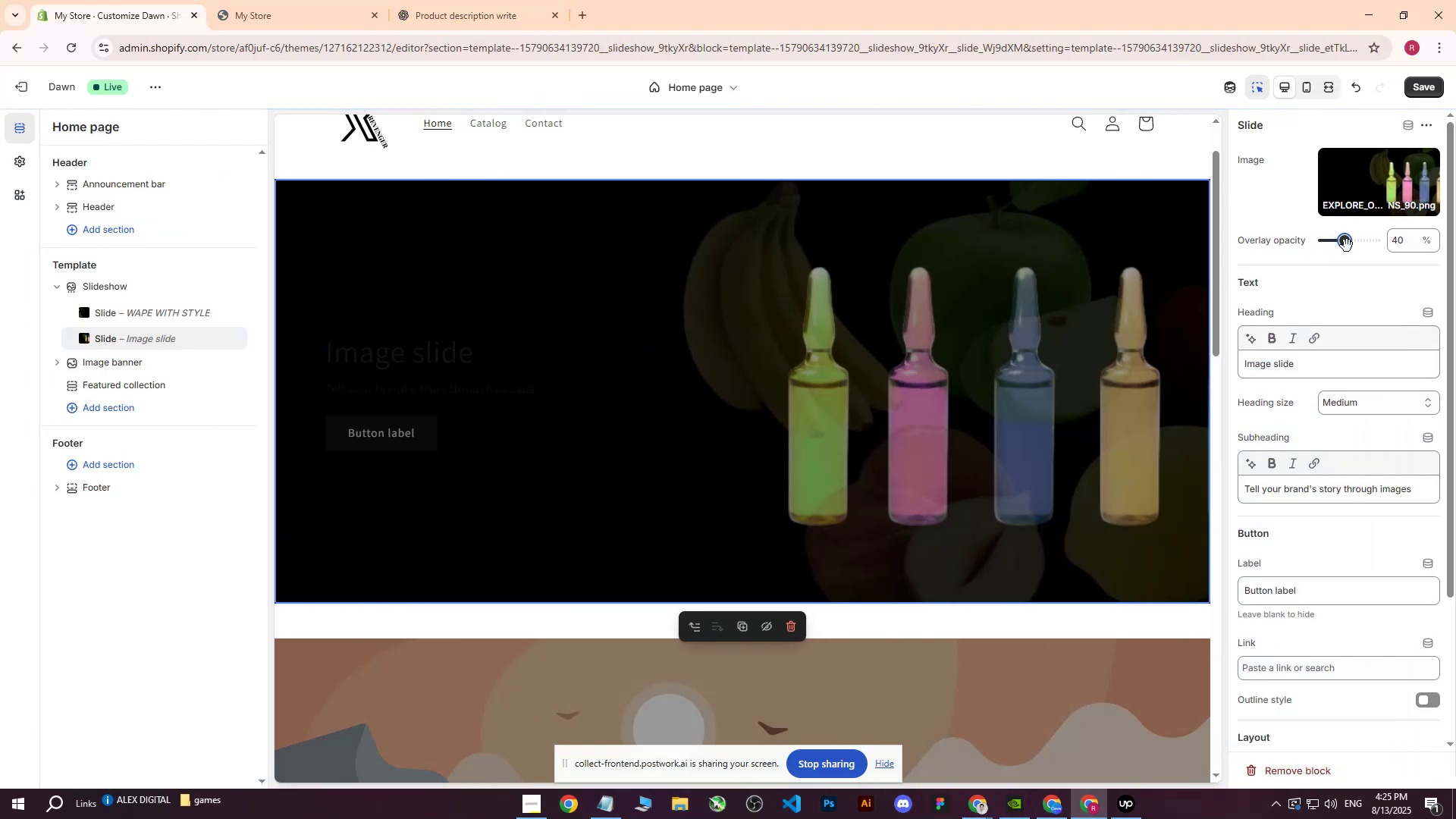 
left_click_drag(start_coordinate=[1344, 247], to_coordinate=[1367, 245])
 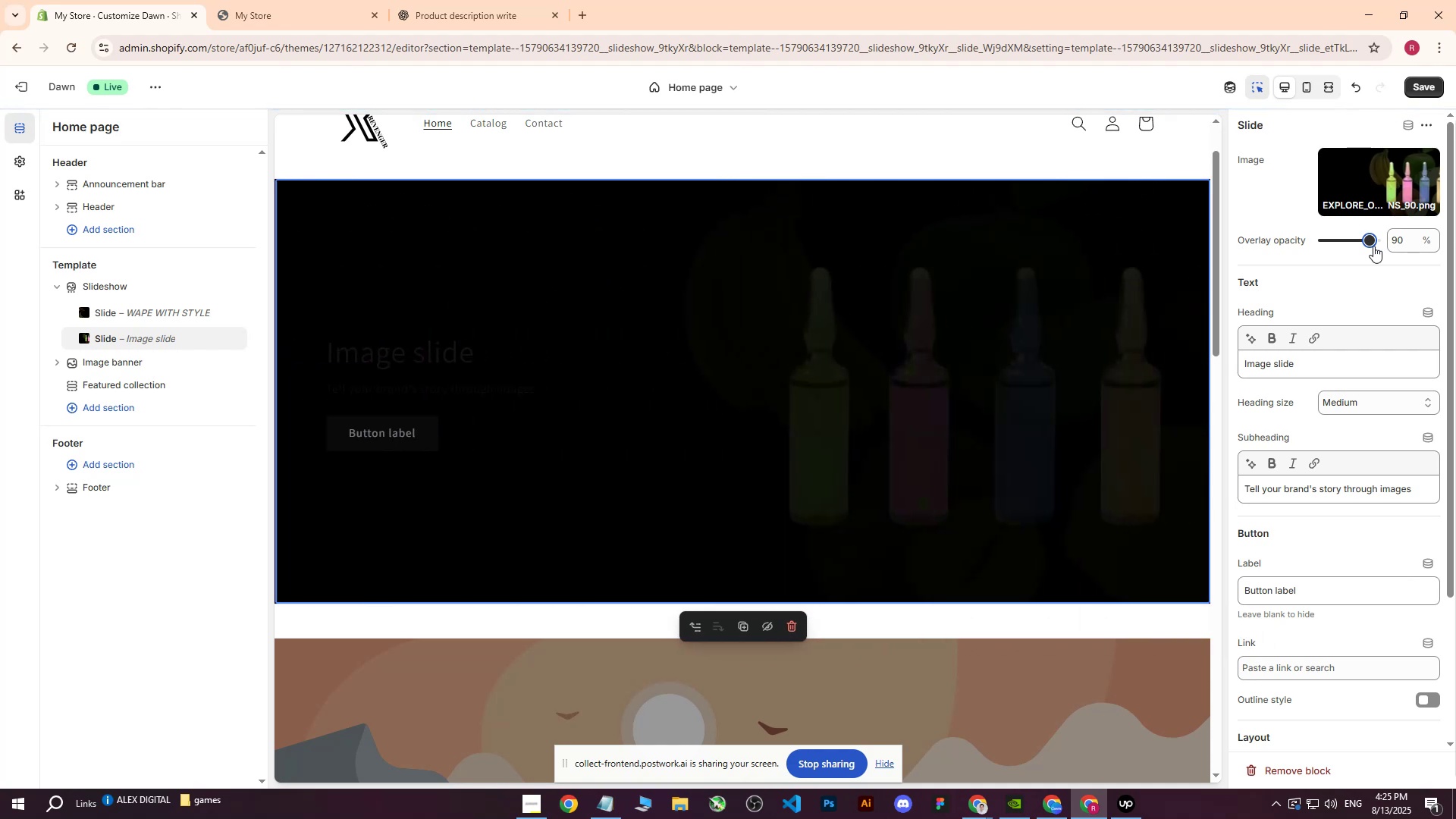 
left_click_drag(start_coordinate=[1367, 245], to_coordinate=[1350, 246])
 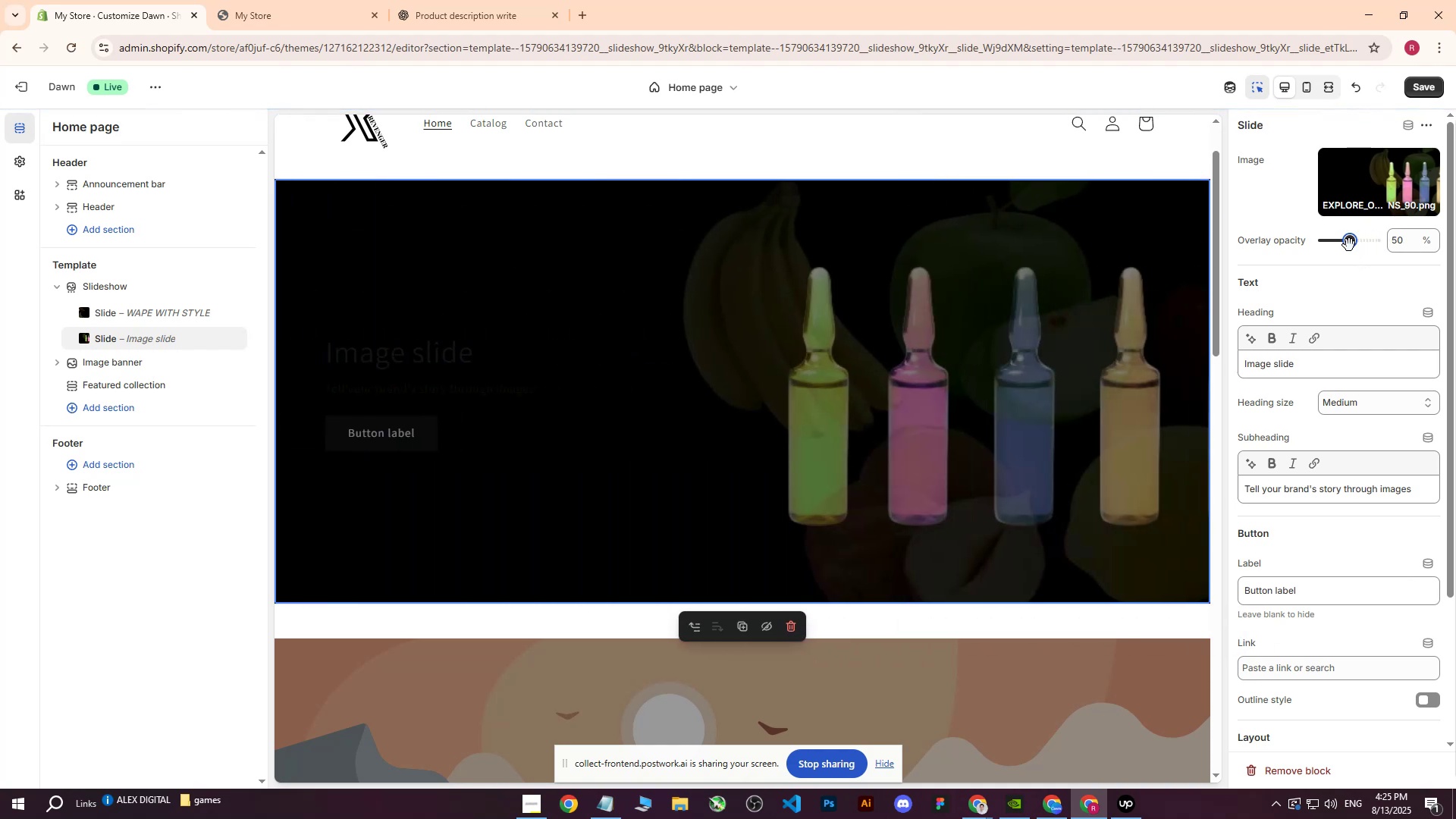 
wait(8.71)
 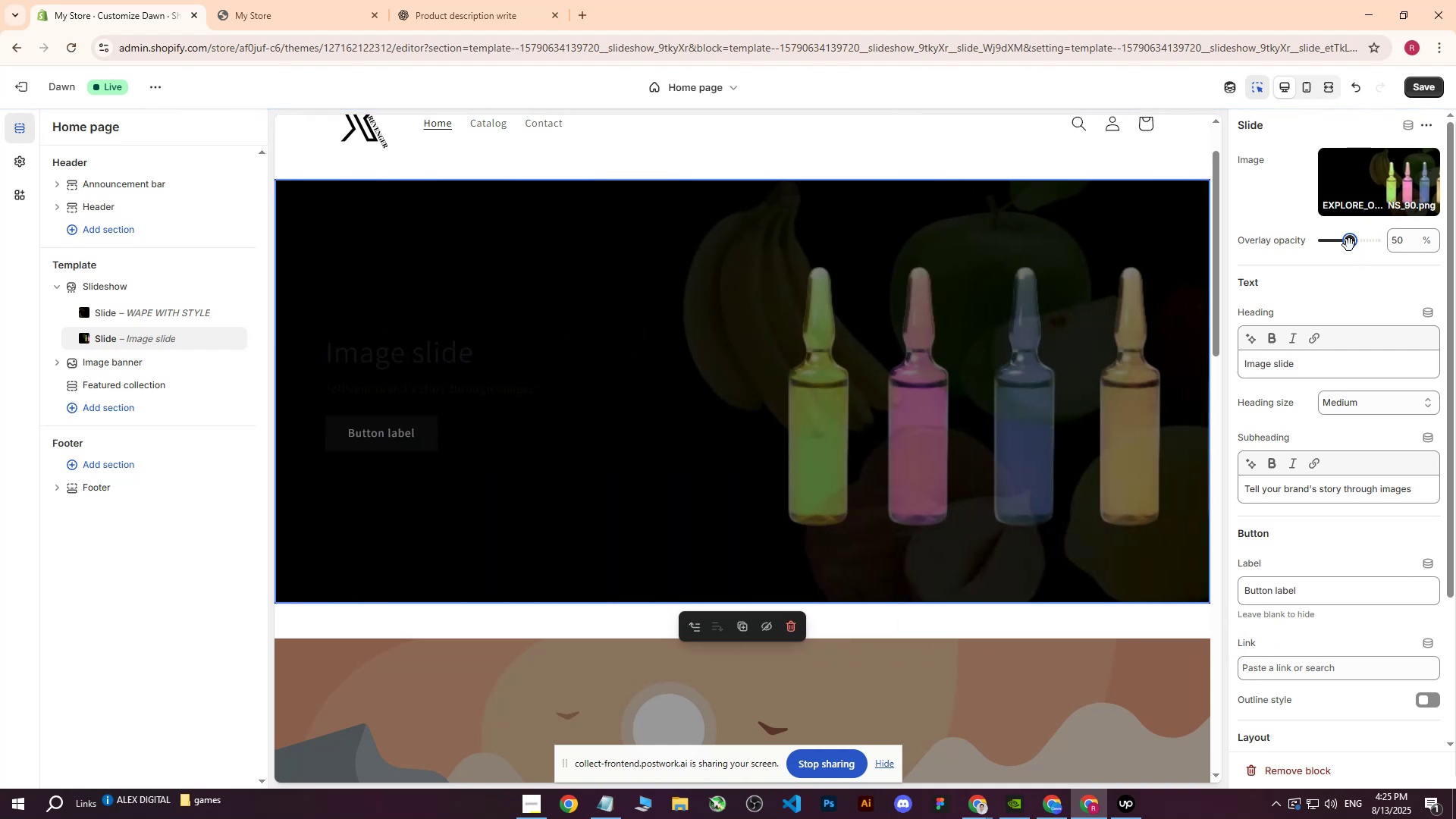 
left_click_drag(start_coordinate=[1352, 241], to_coordinate=[1308, 243])
 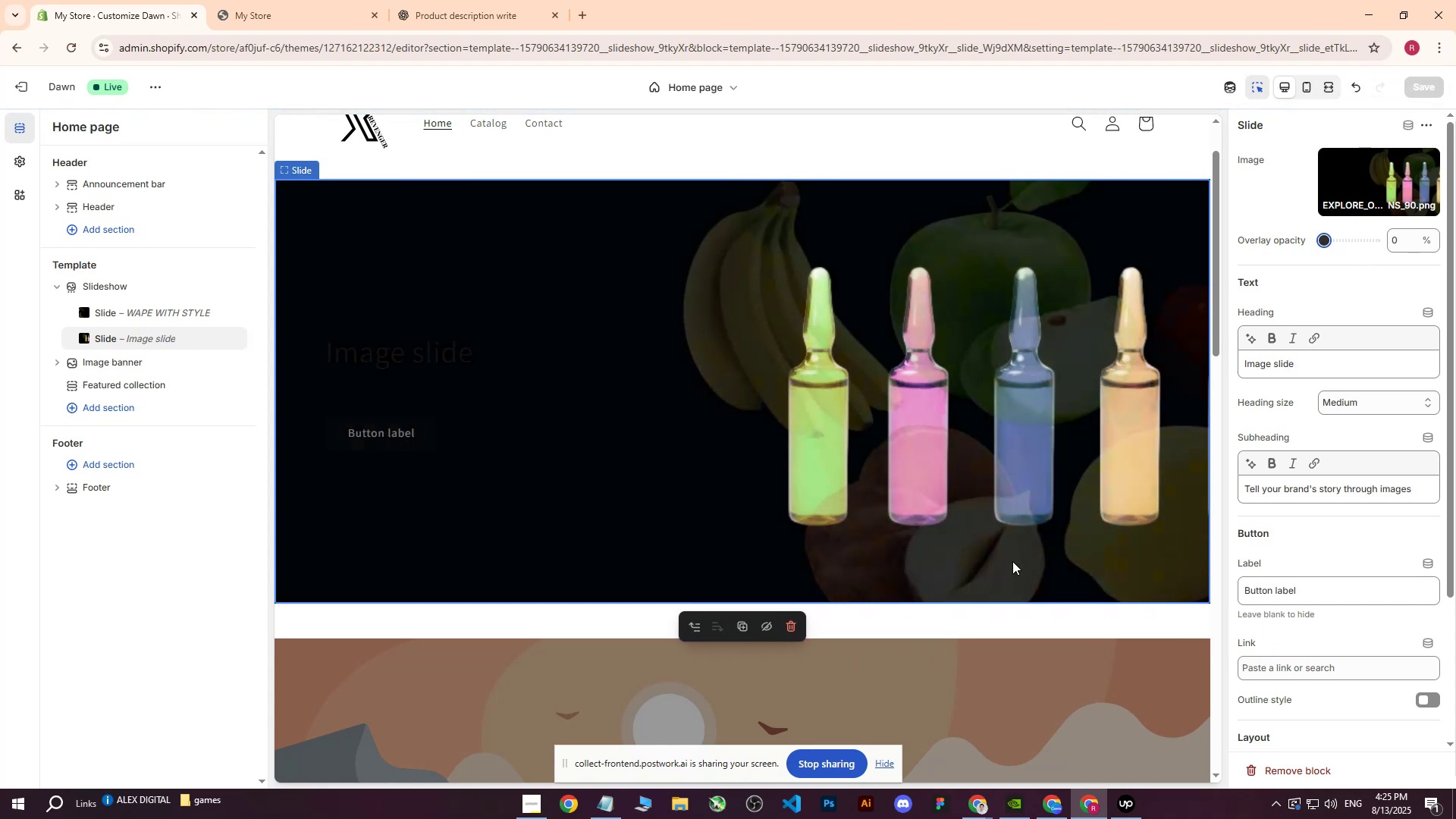 
wait(7.27)
 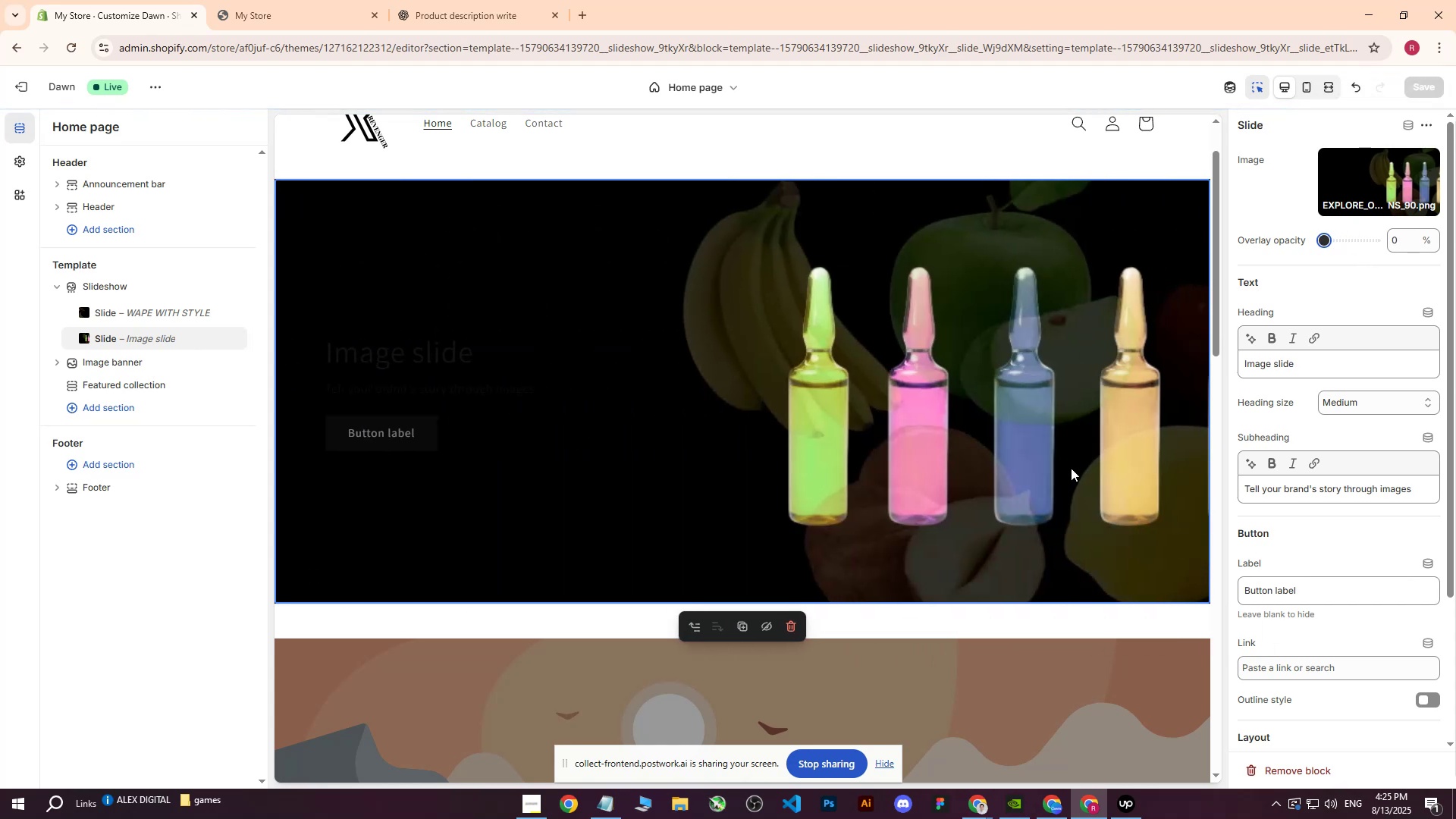 
left_click([1054, 802])
 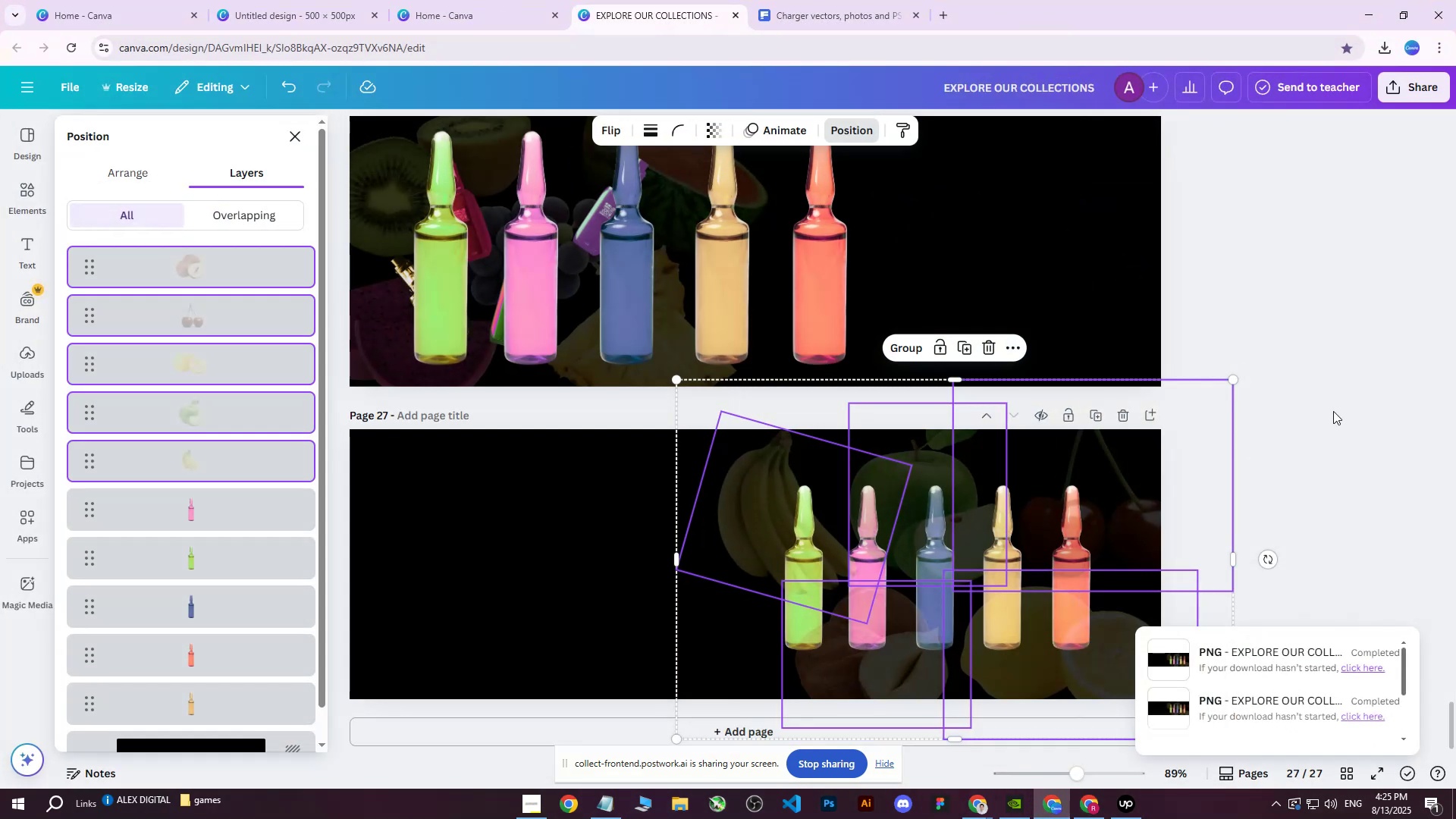 
left_click([1324, 408])
 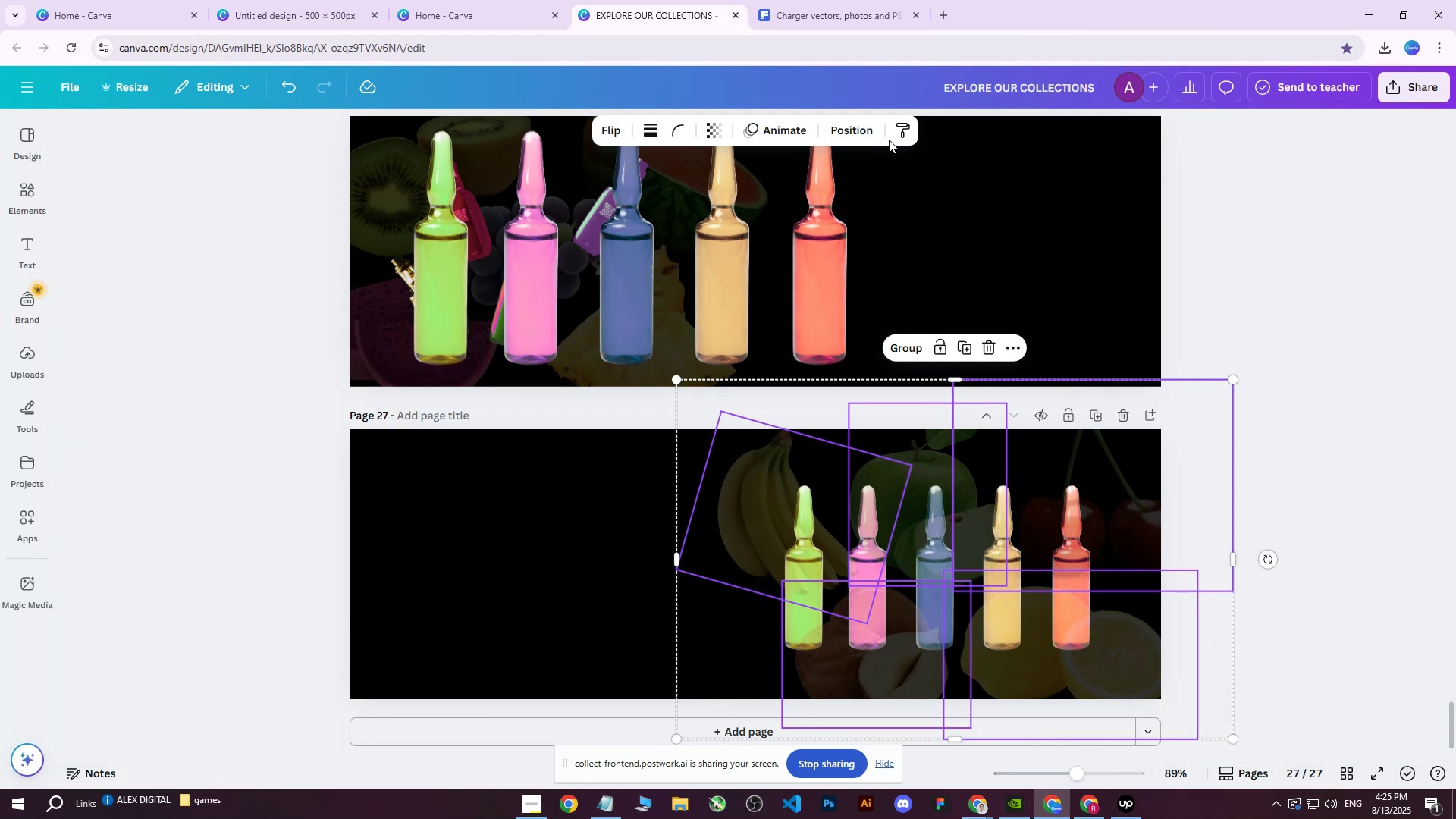 
left_click([843, 133])
 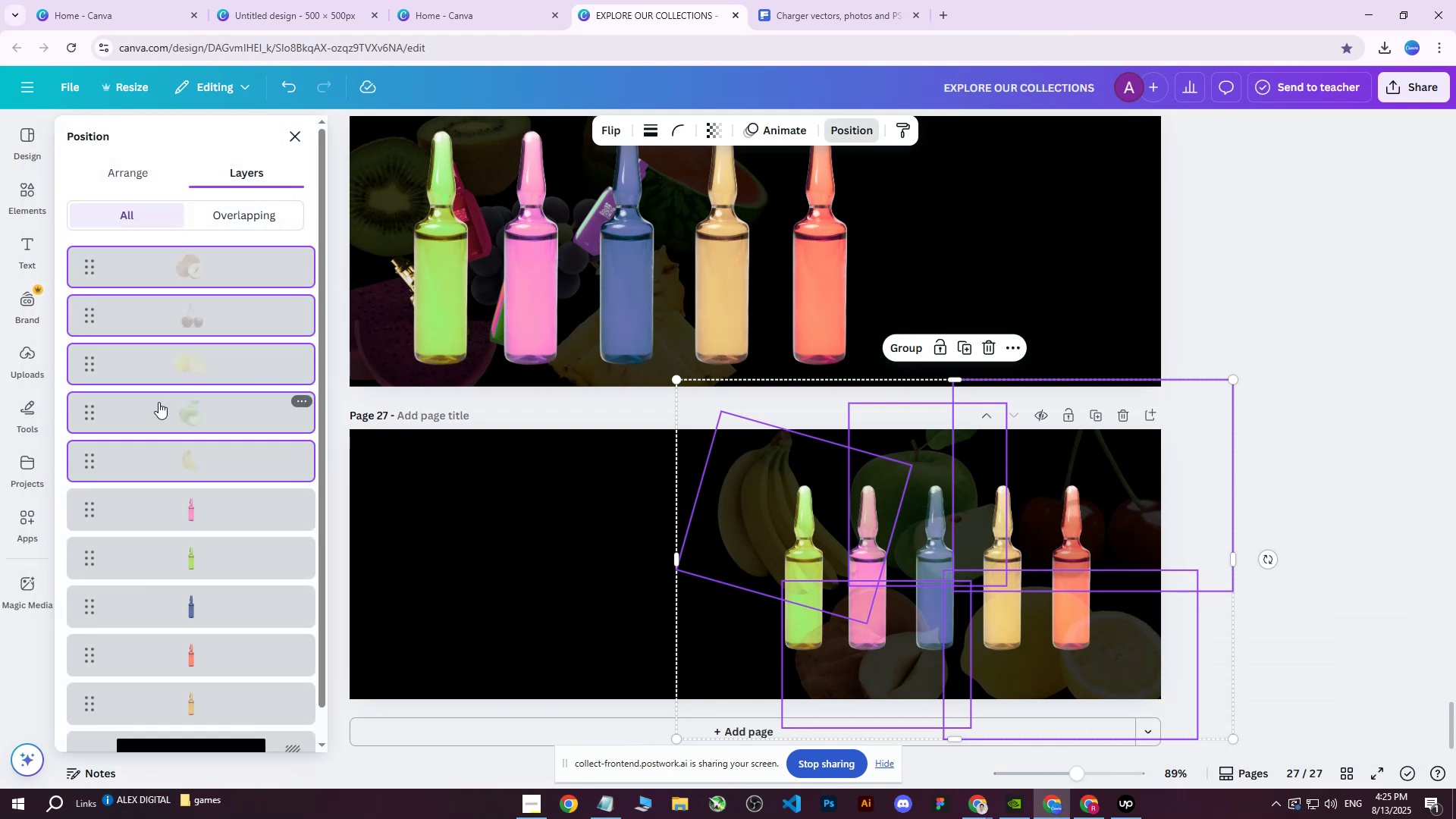 
left_click_drag(start_coordinate=[171, 448], to_coordinate=[190, 692])
 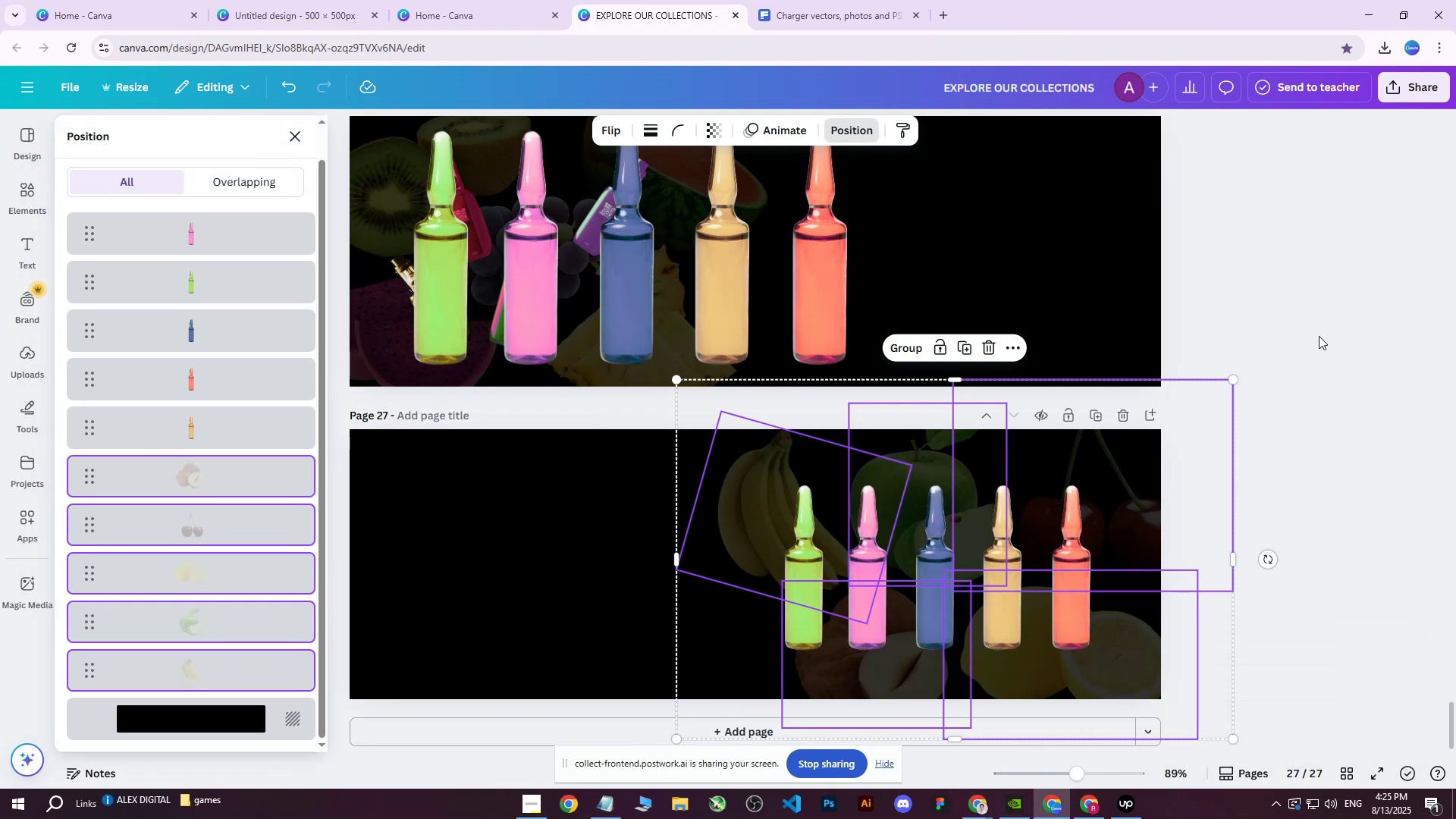 
double_click([1319, 336])
 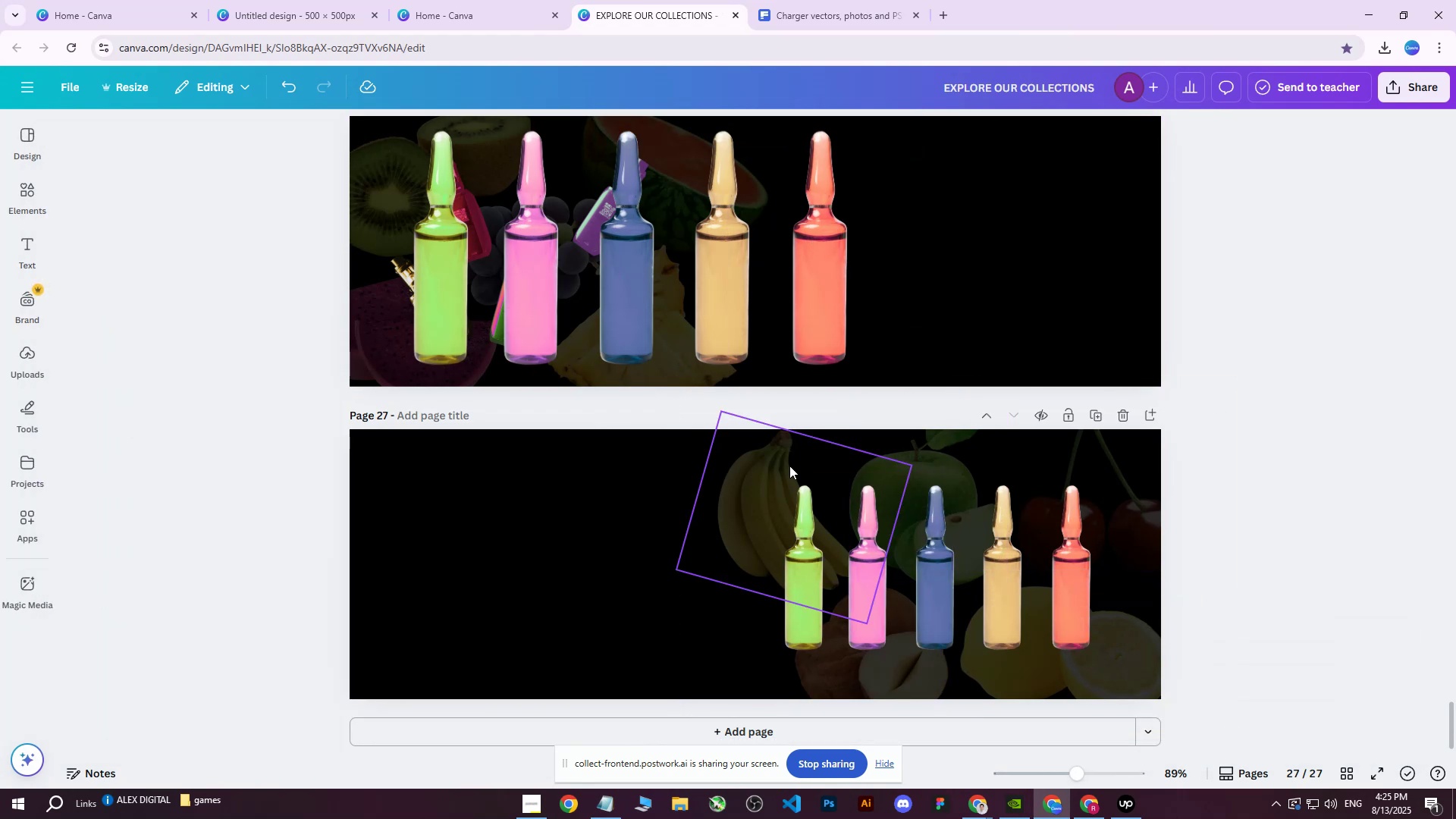 
left_click([754, 466])
 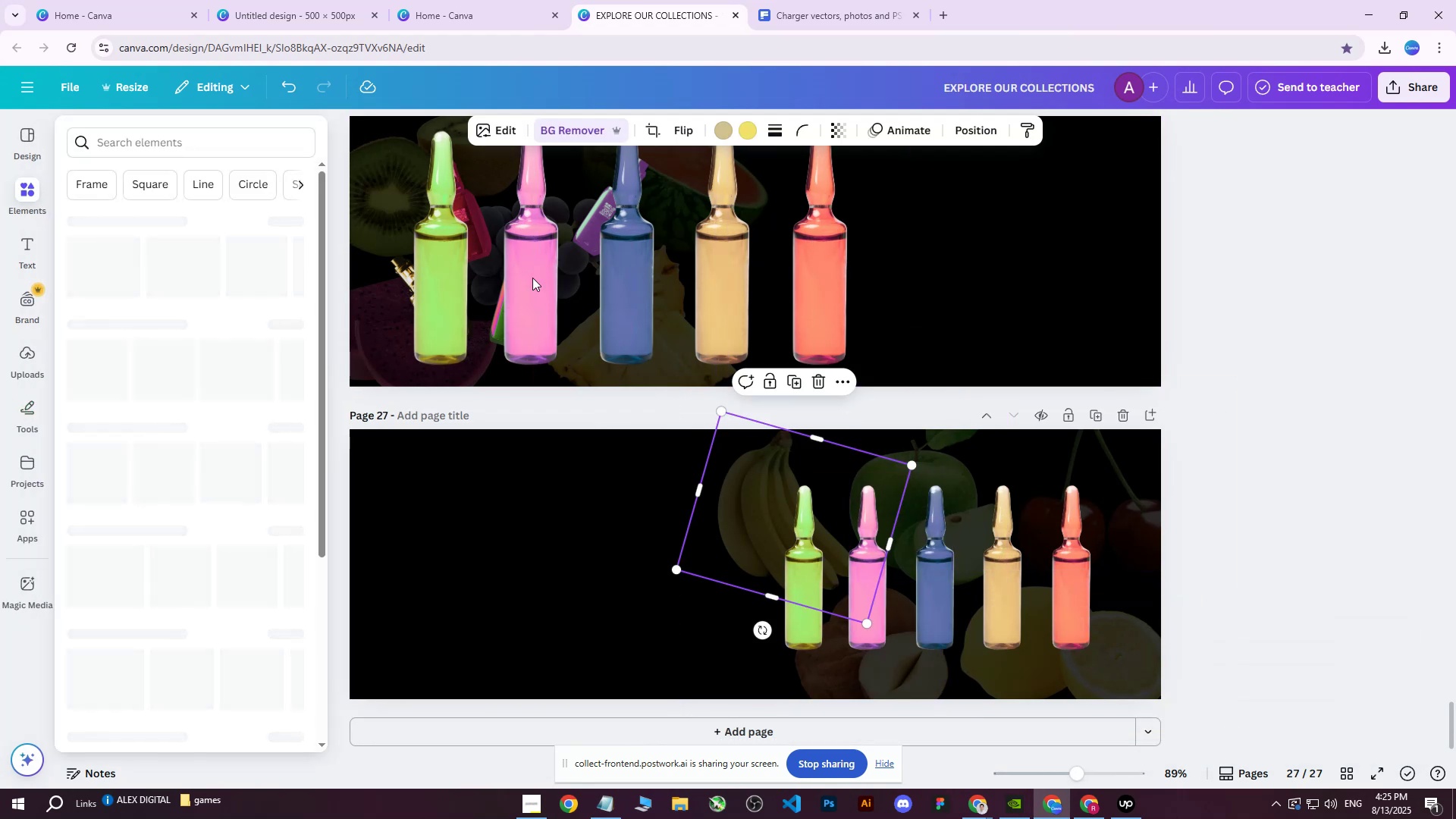 
left_click([964, 122])
 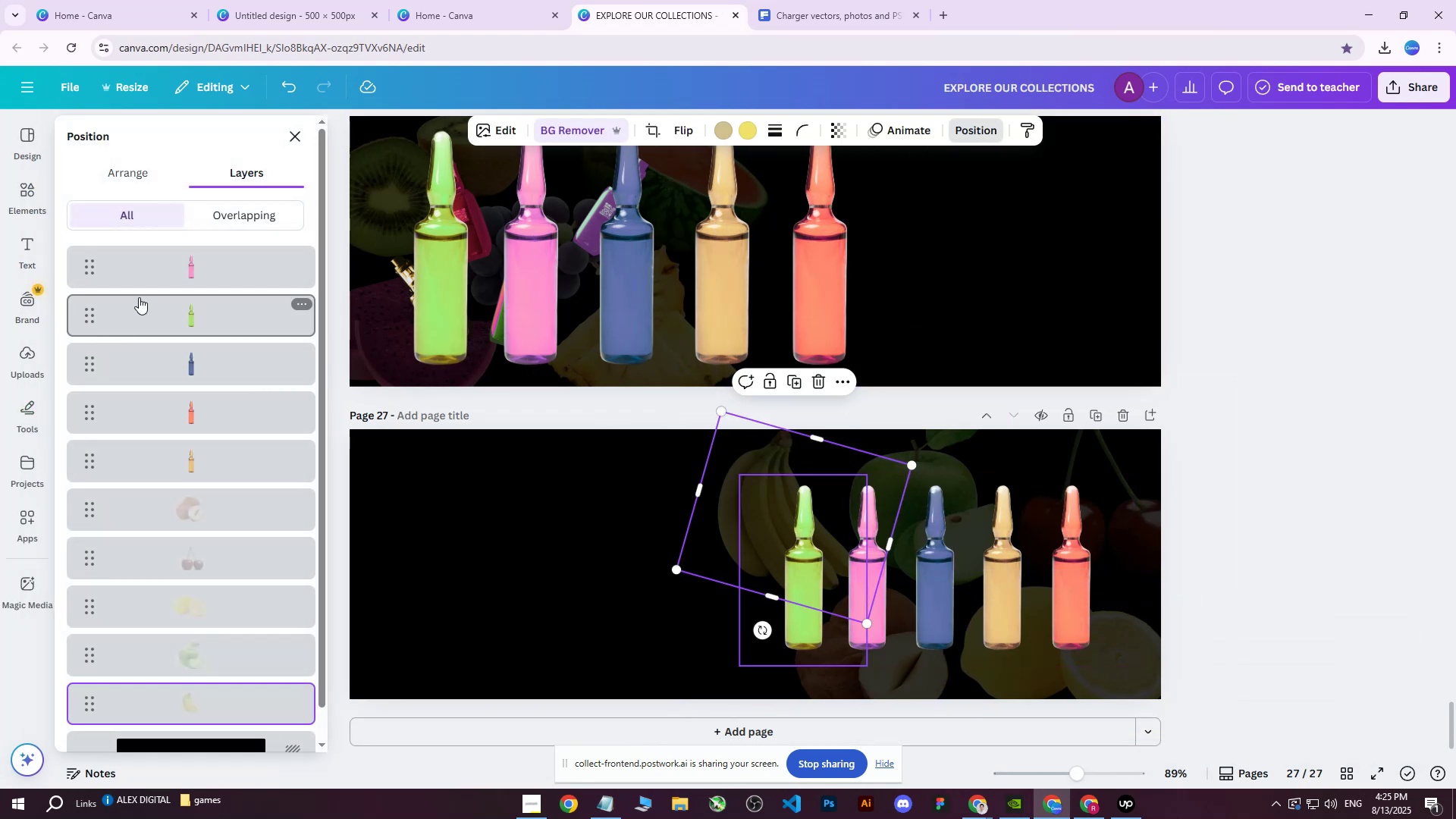 
left_click([172, 273])
 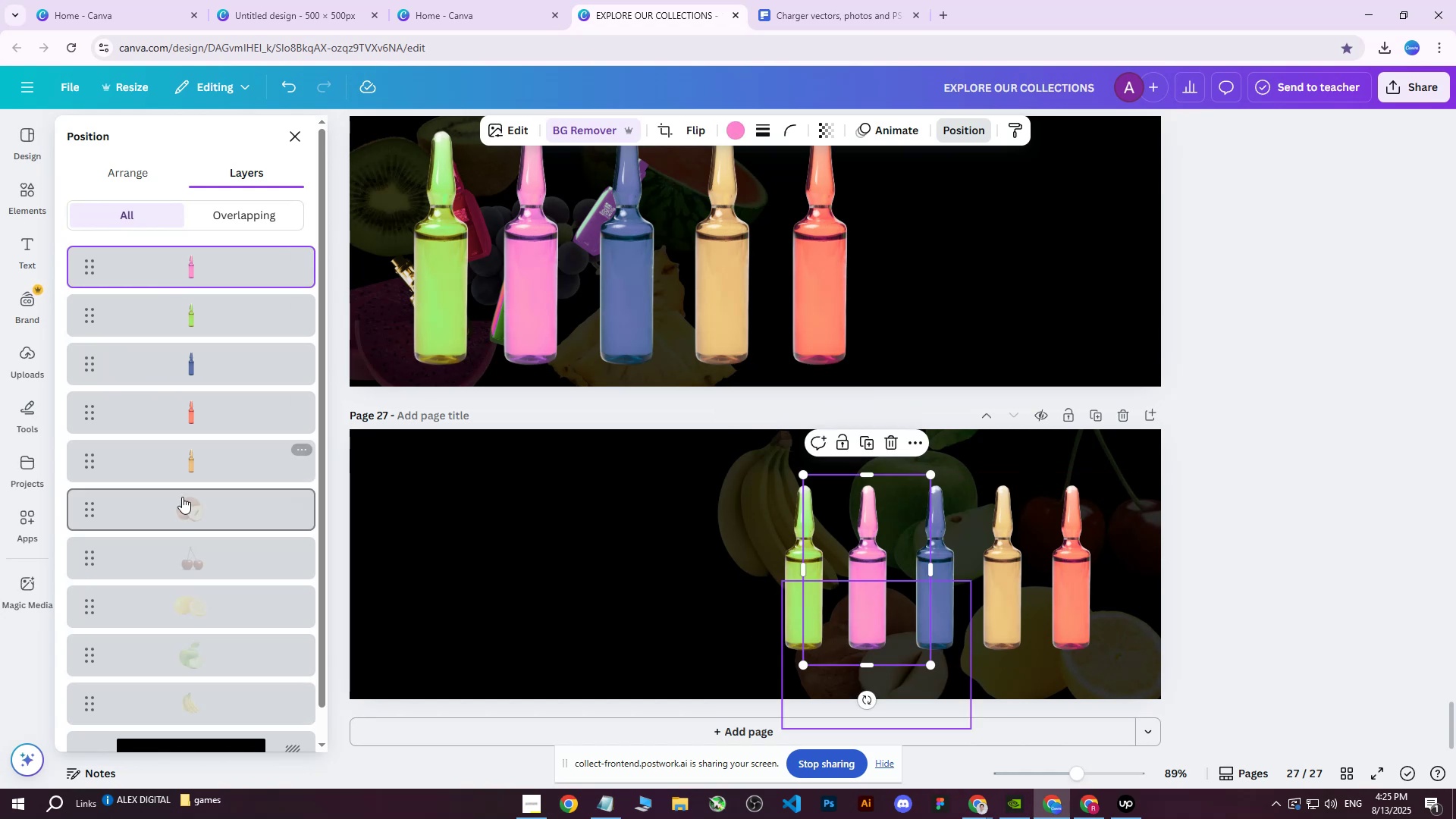 
left_click([179, 504])
 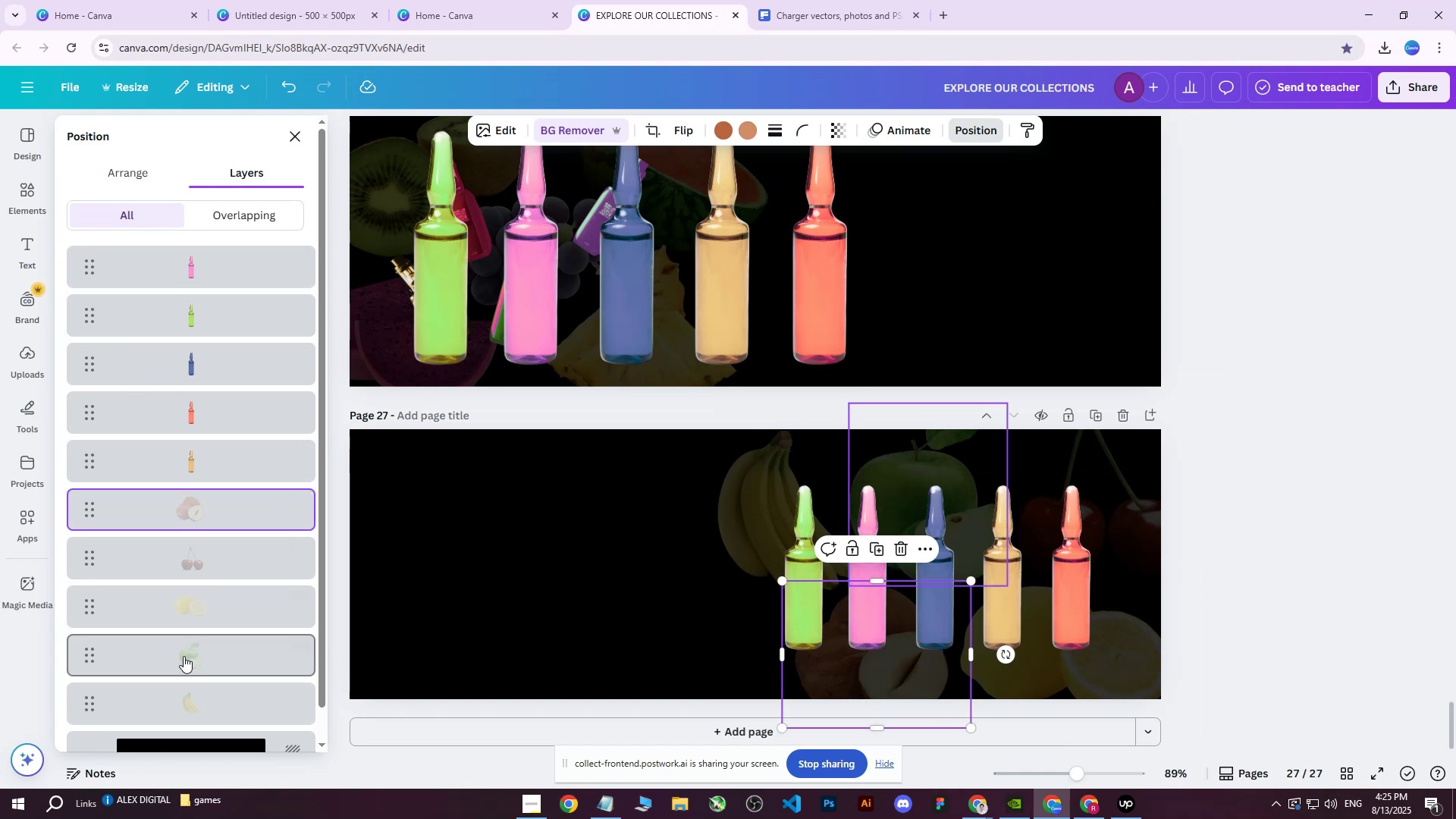 
hold_key(key=ShiftLeft, duration=0.44)
left_click([175, 698])
 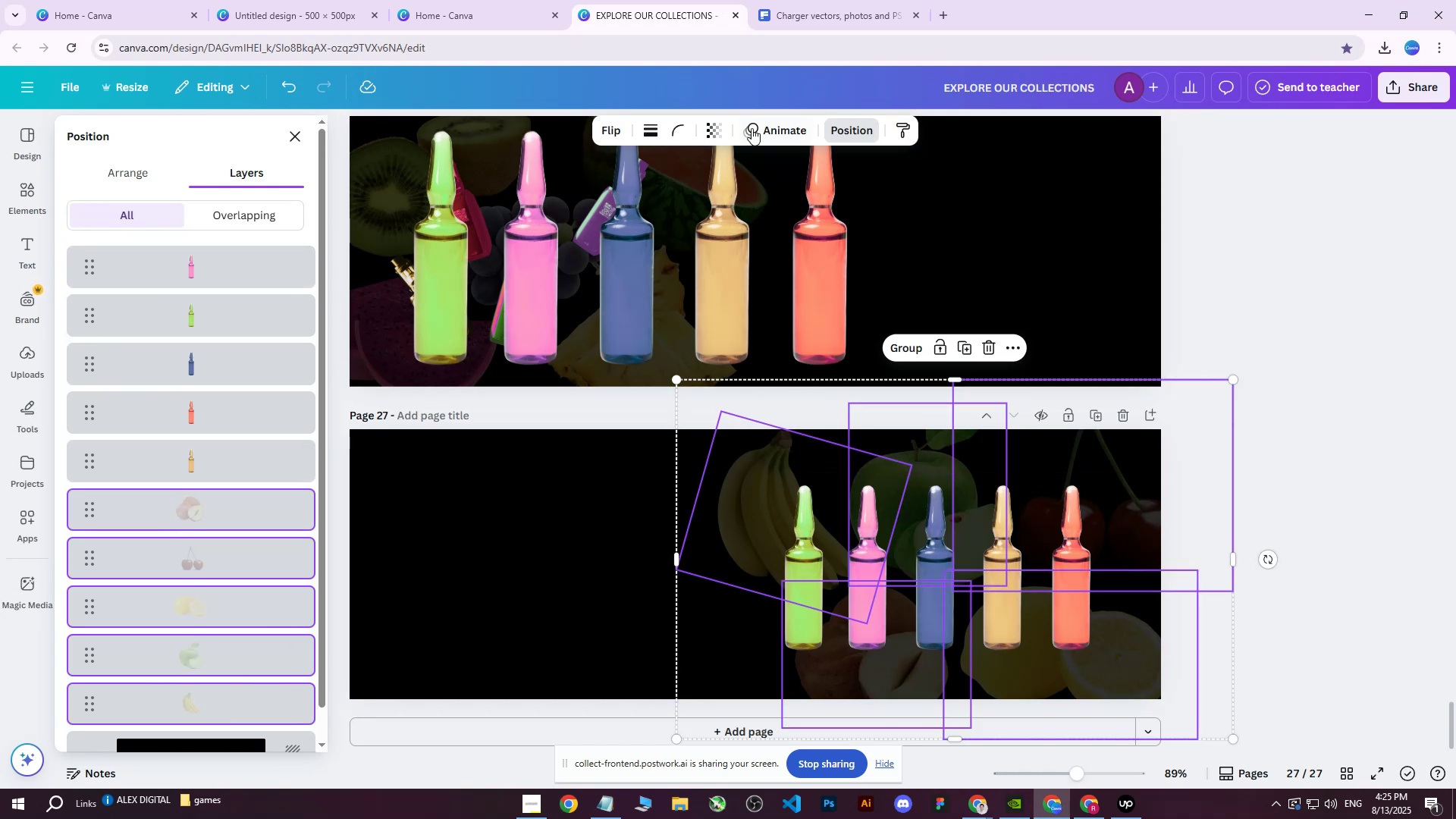 
left_click([725, 128])
 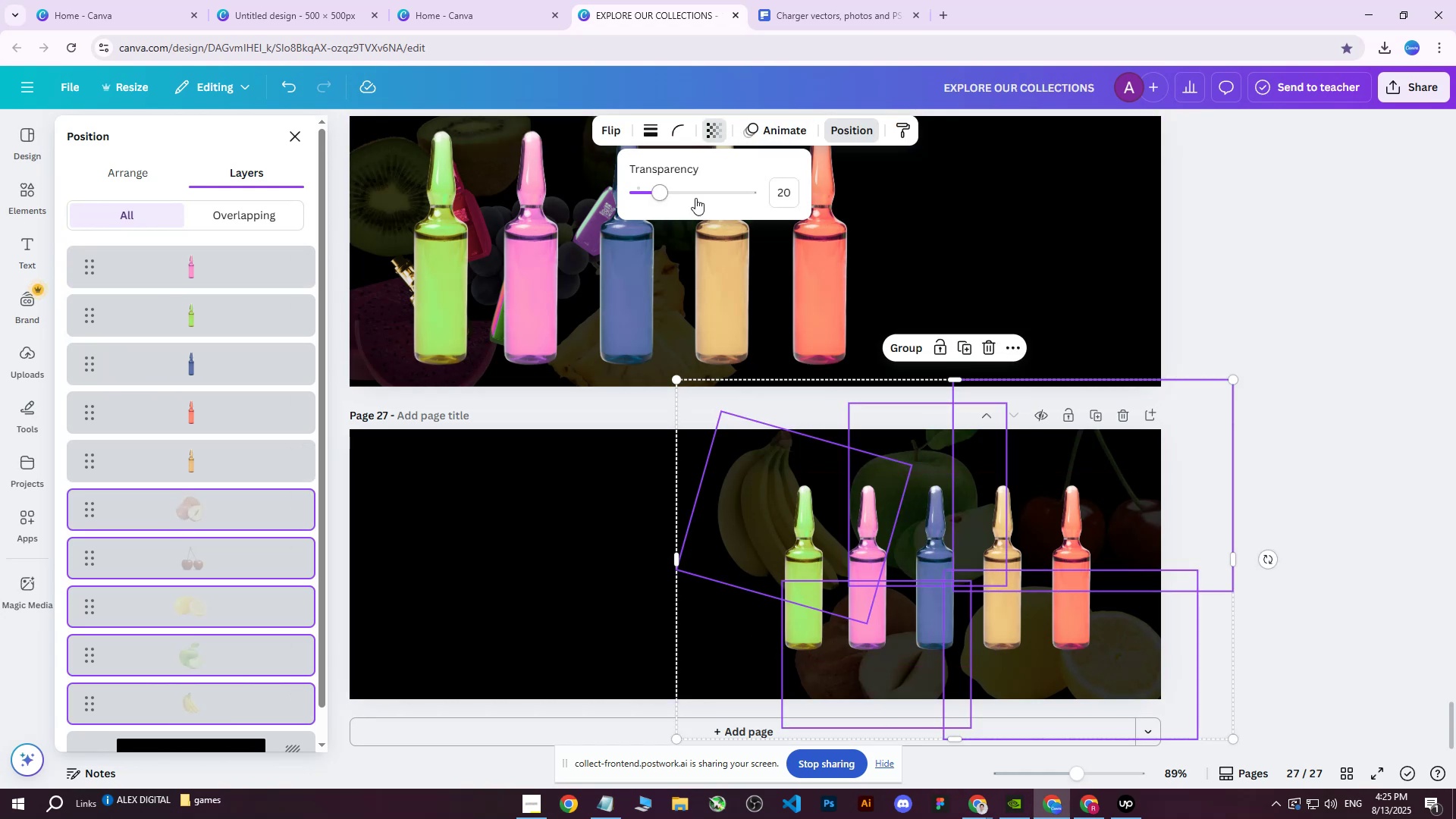 
left_click_drag(start_coordinate=[657, 199], to_coordinate=[651, 201])
 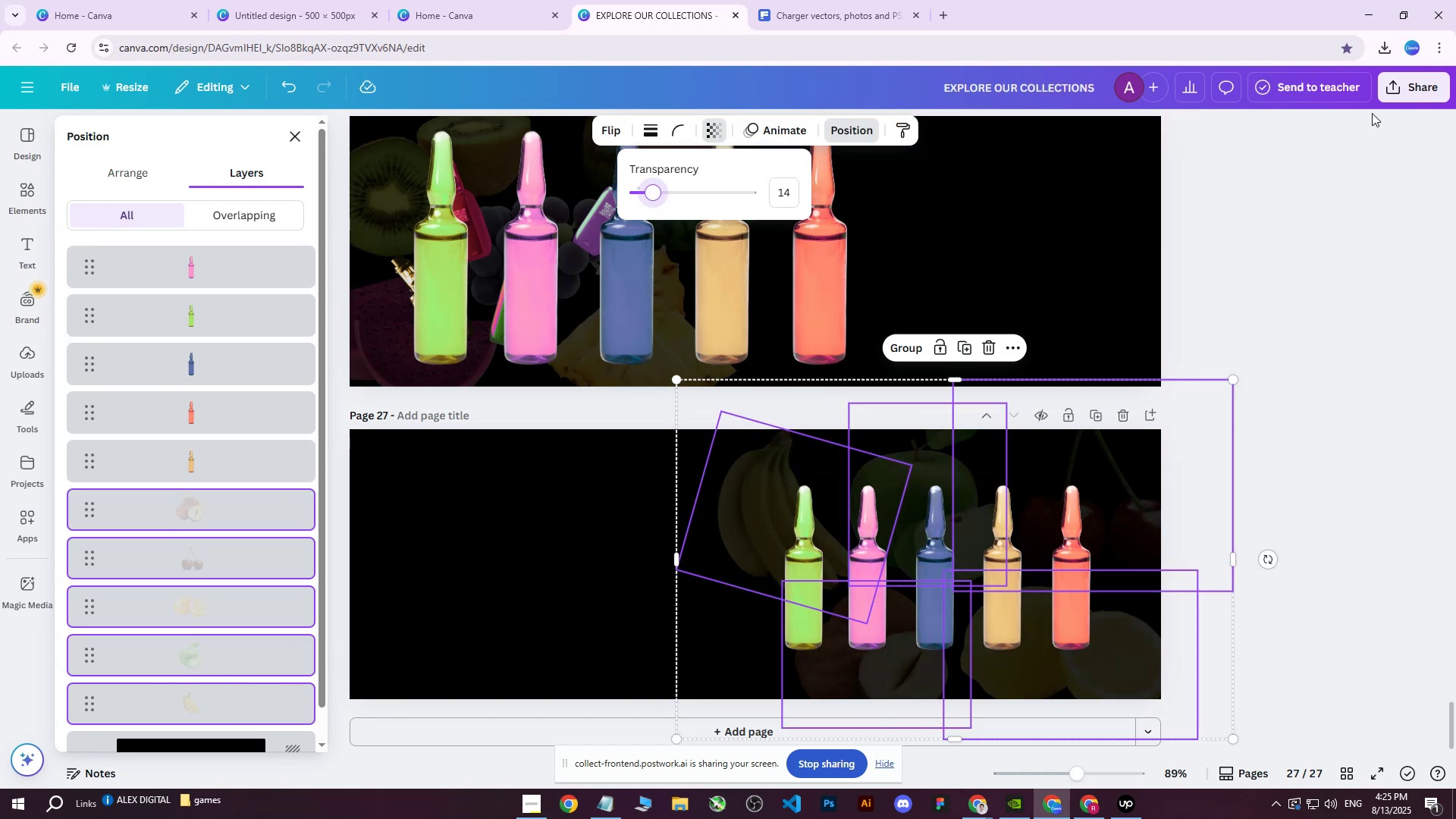 
left_click([1412, 81])
 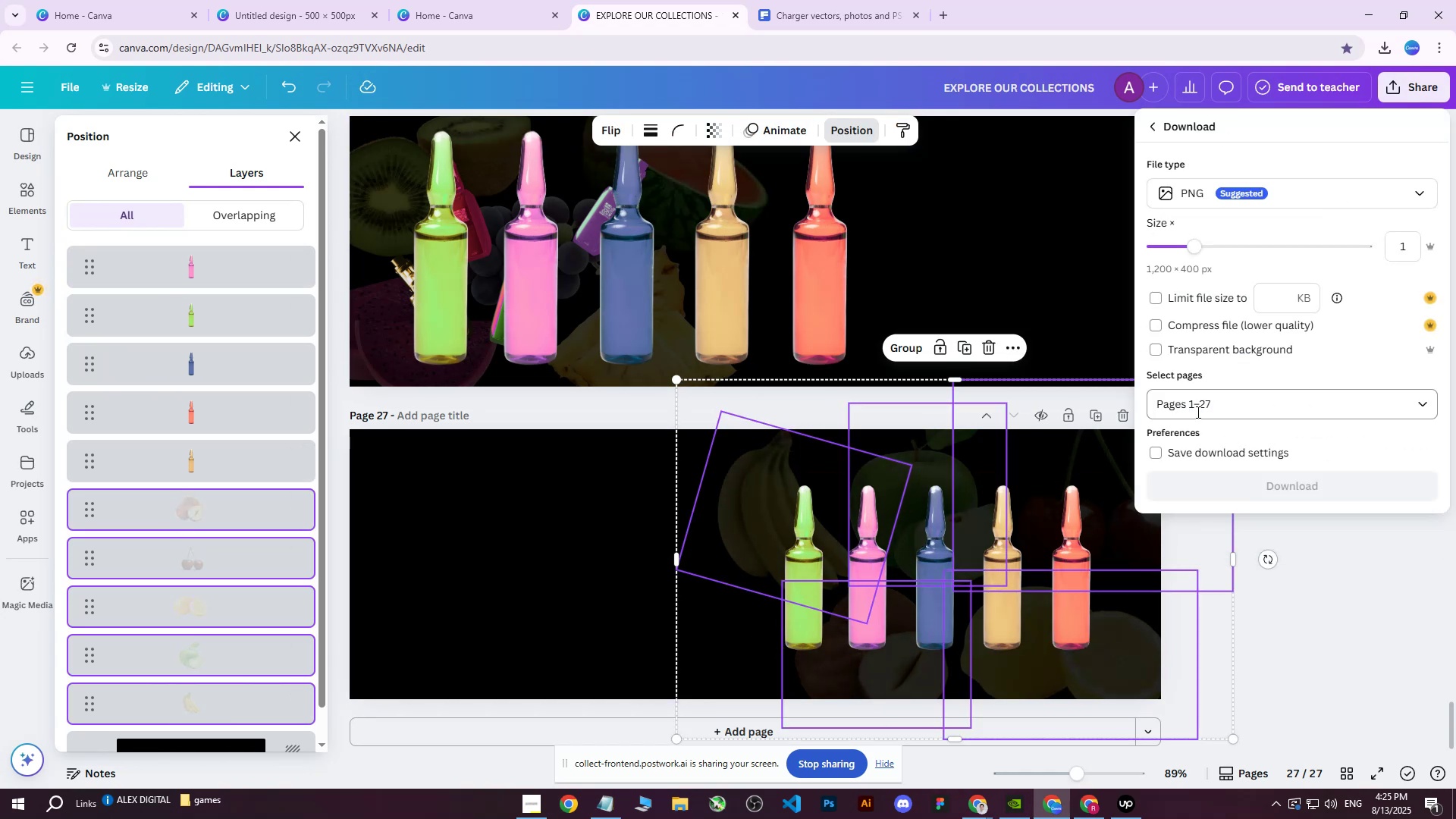 
double_click([1205, 404])
 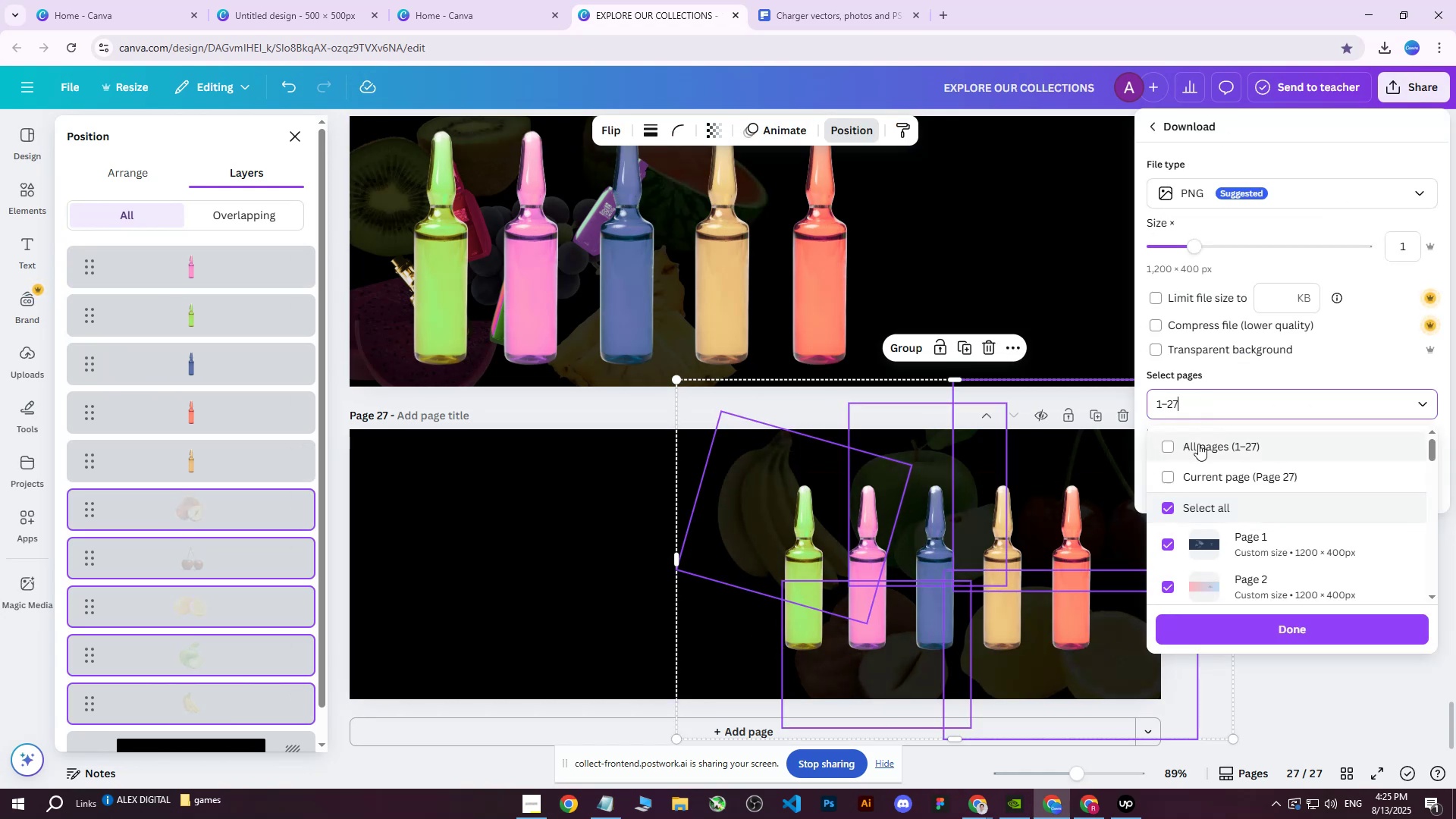 
triple_click([1198, 444])
 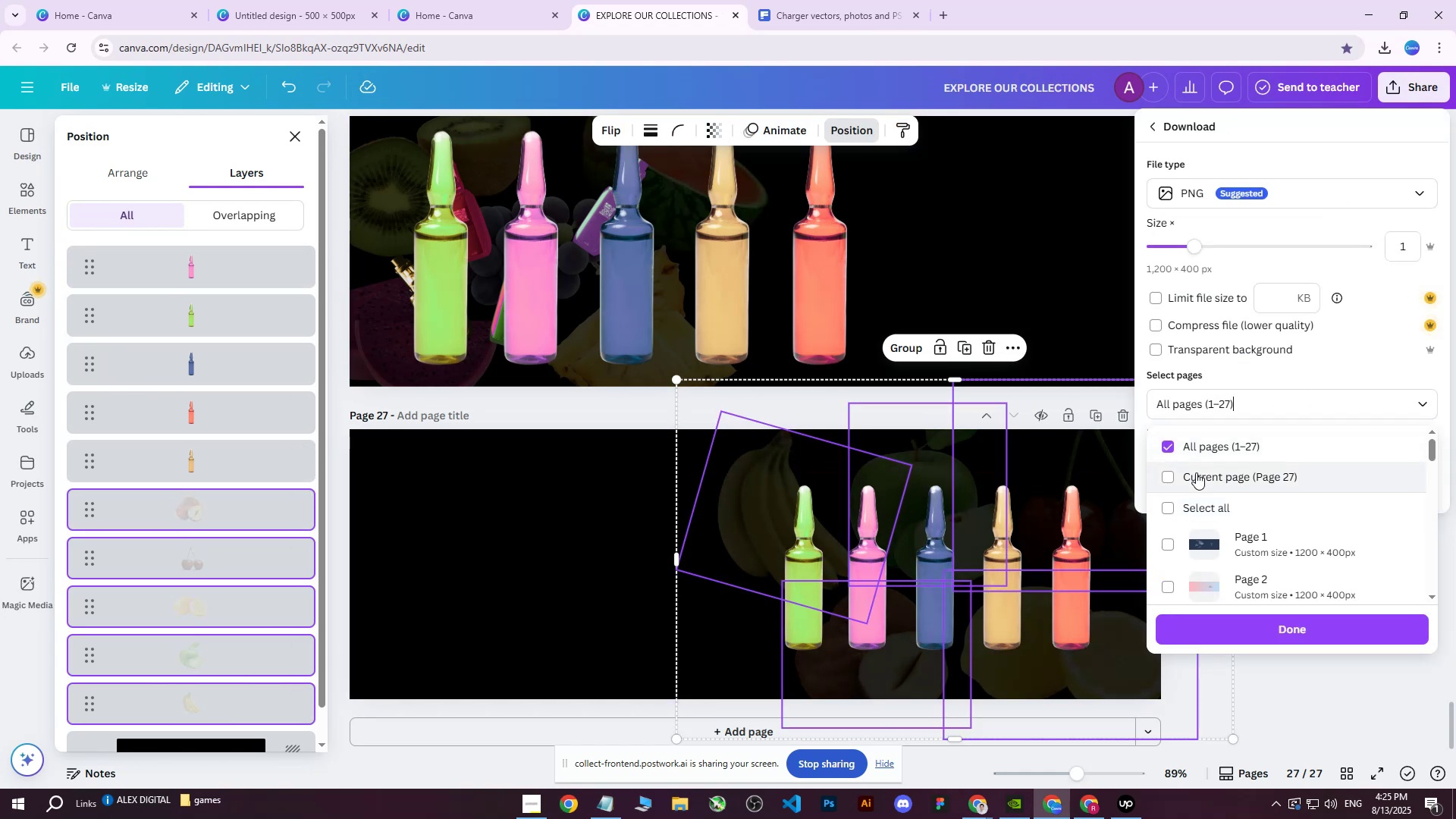 
triple_click([1196, 472])
 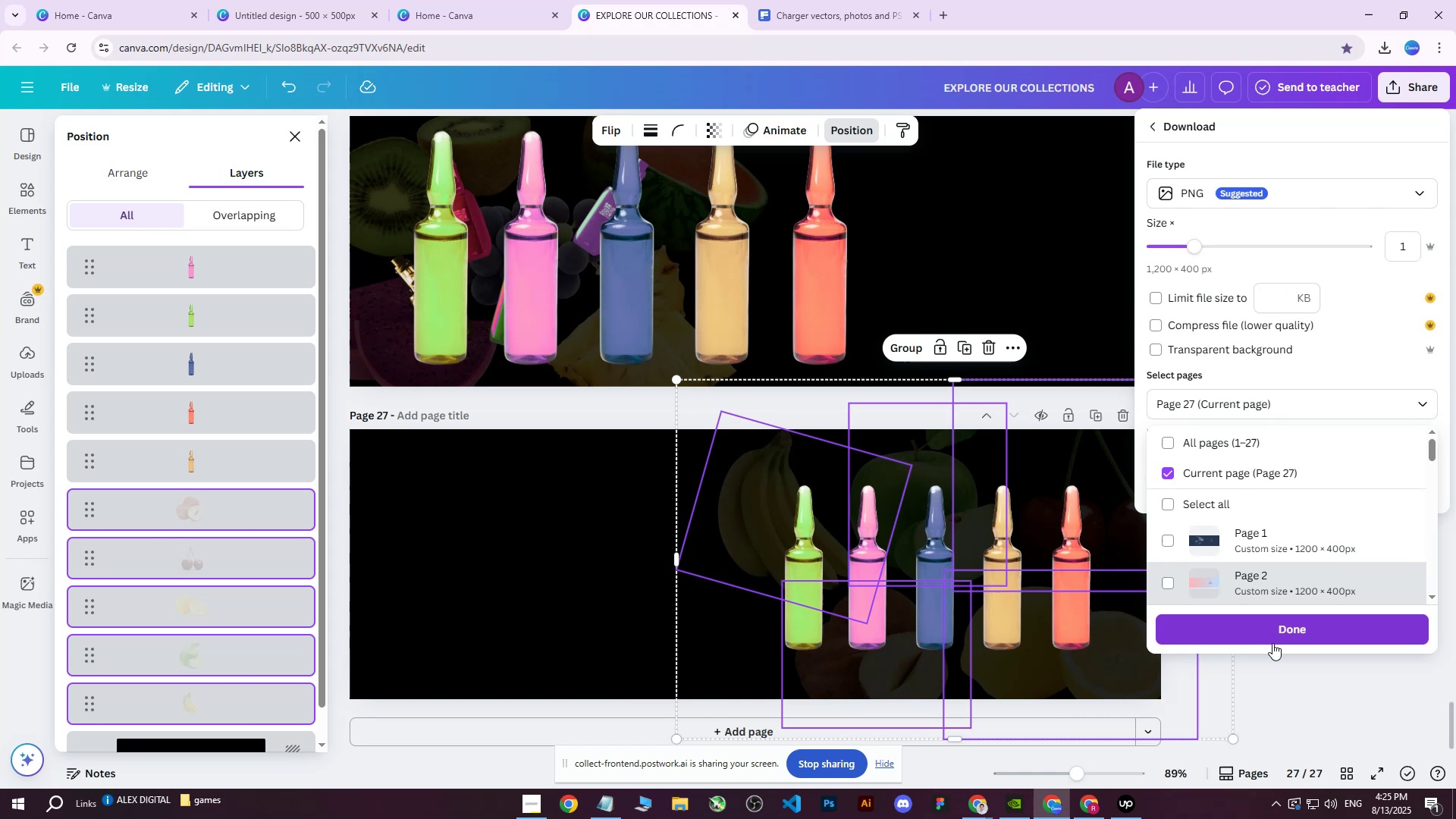 
left_click([1260, 630])
 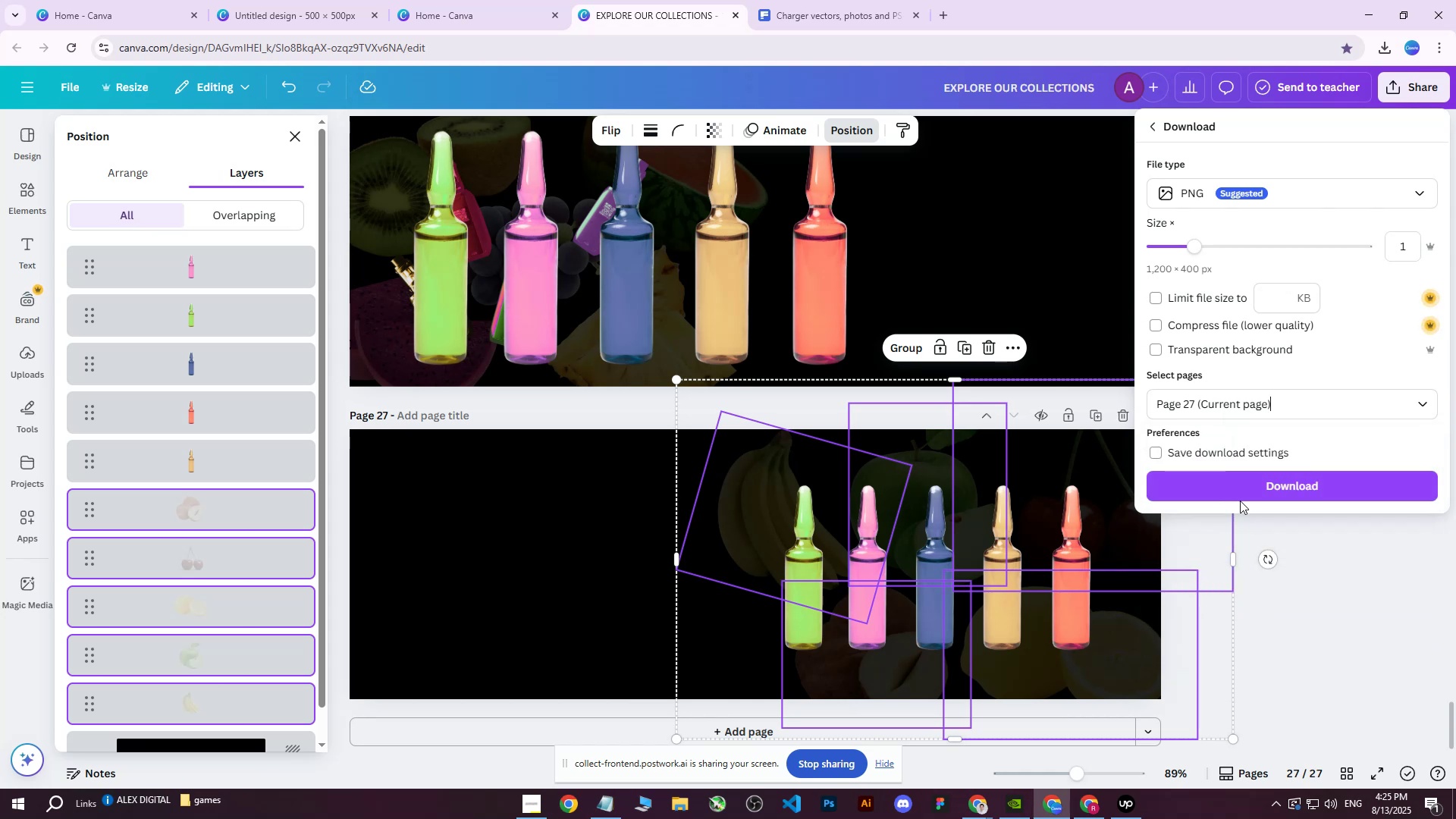 
left_click([1235, 479])
 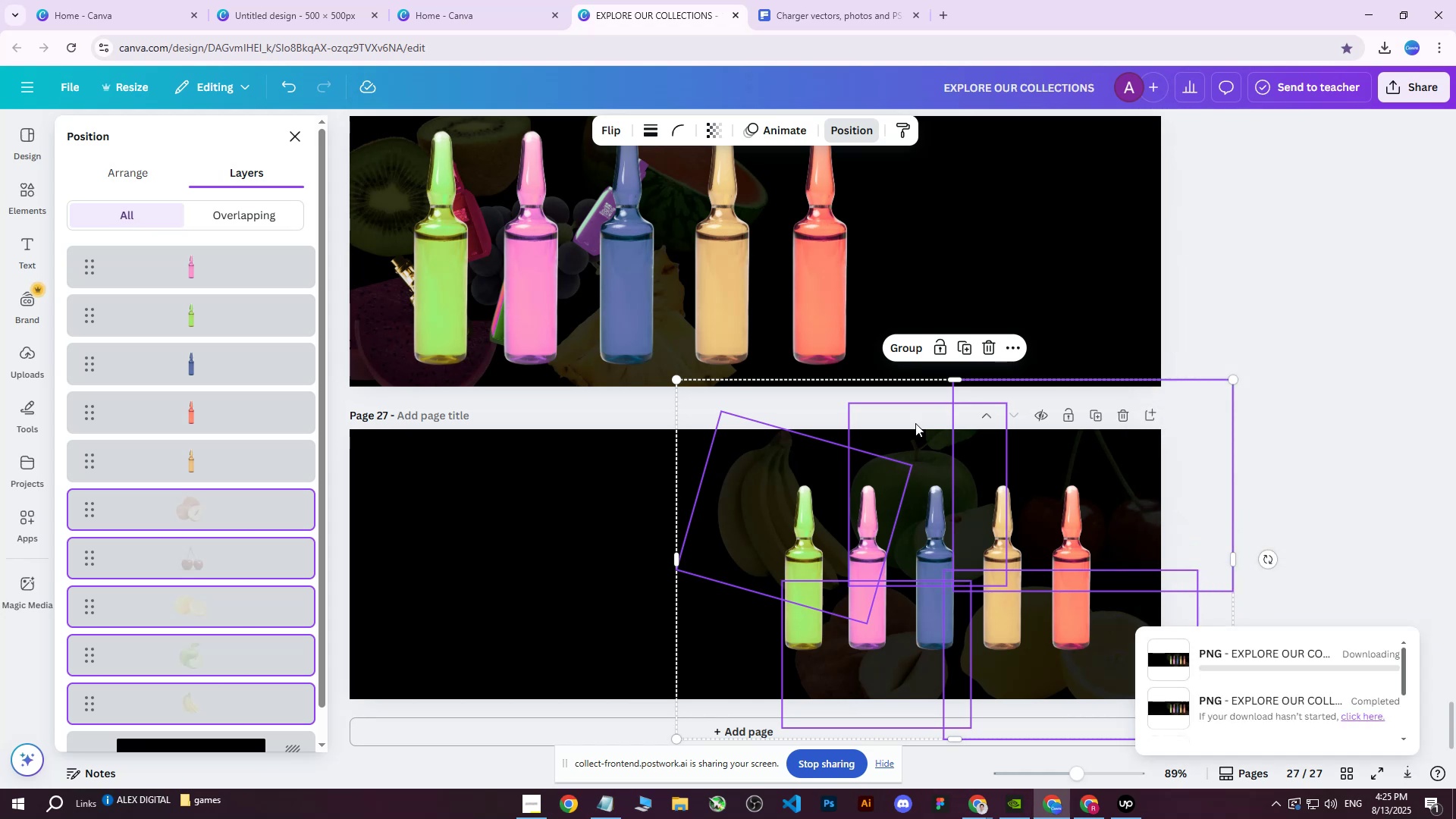 
scroll: coordinate [567, 390], scroll_direction: up, amount: 2.0
 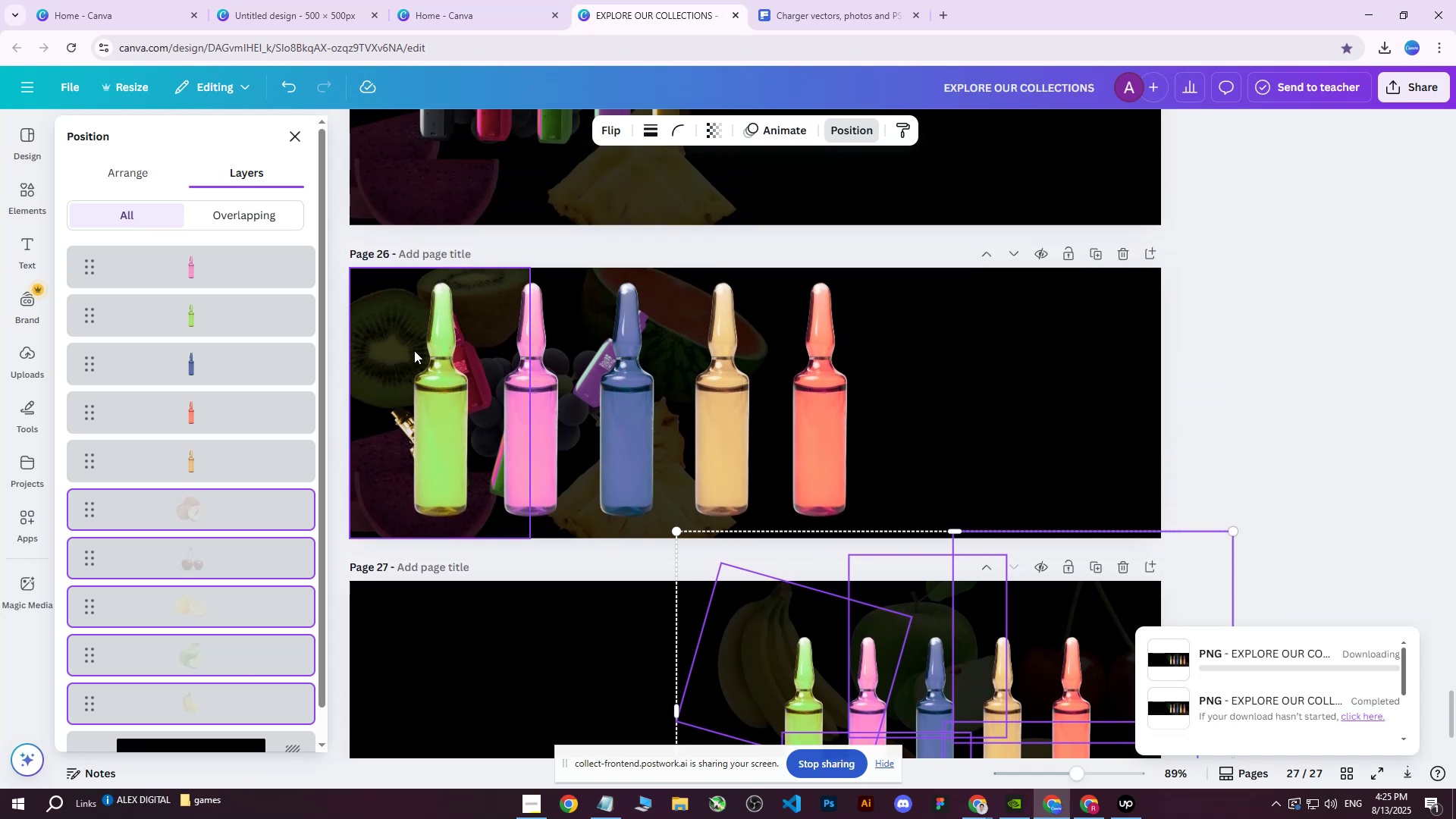 
left_click([399, 337])
 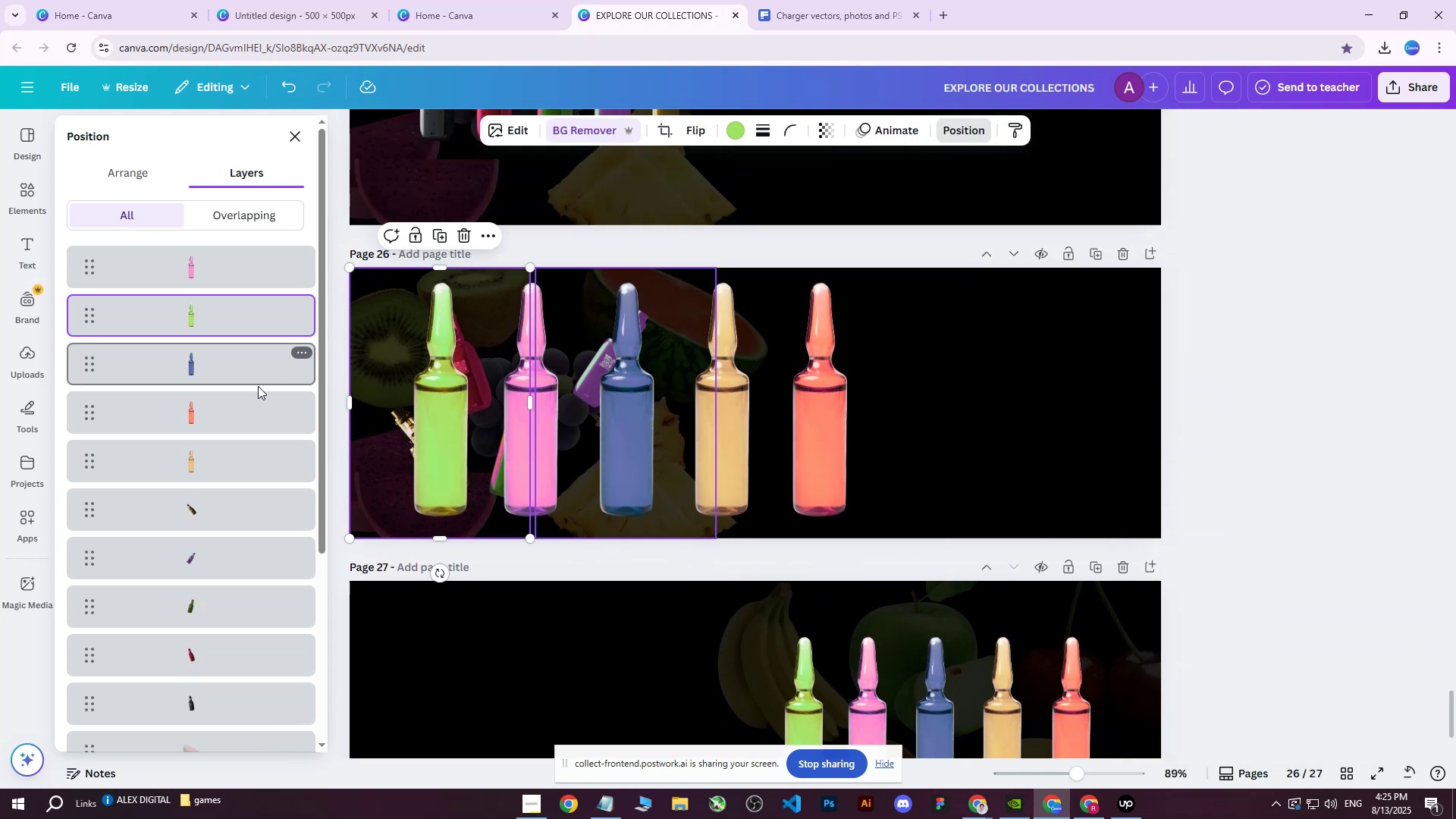 
scroll: coordinate [180, 569], scroll_direction: down, amount: 4.0
 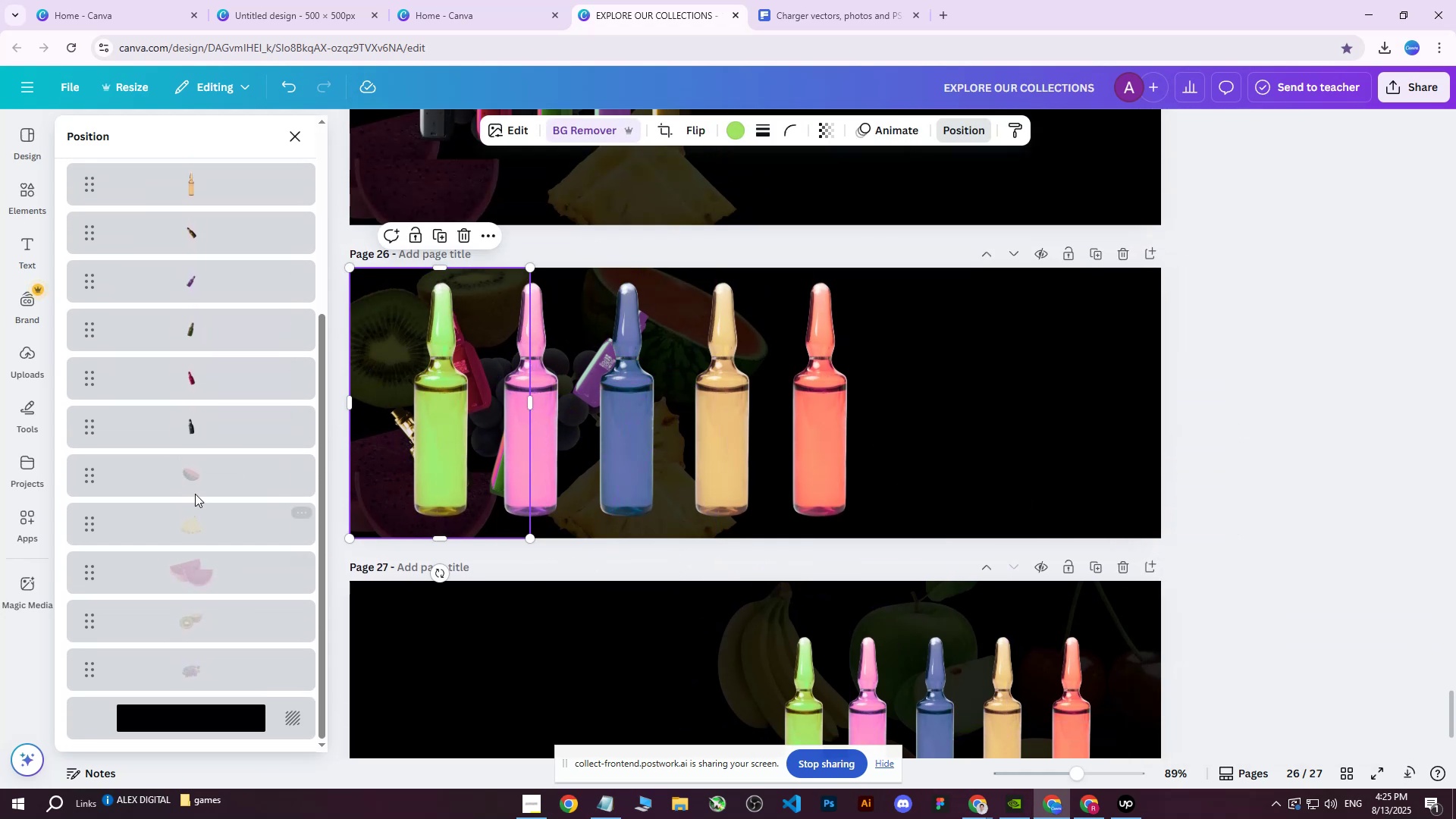 
left_click([198, 465])
 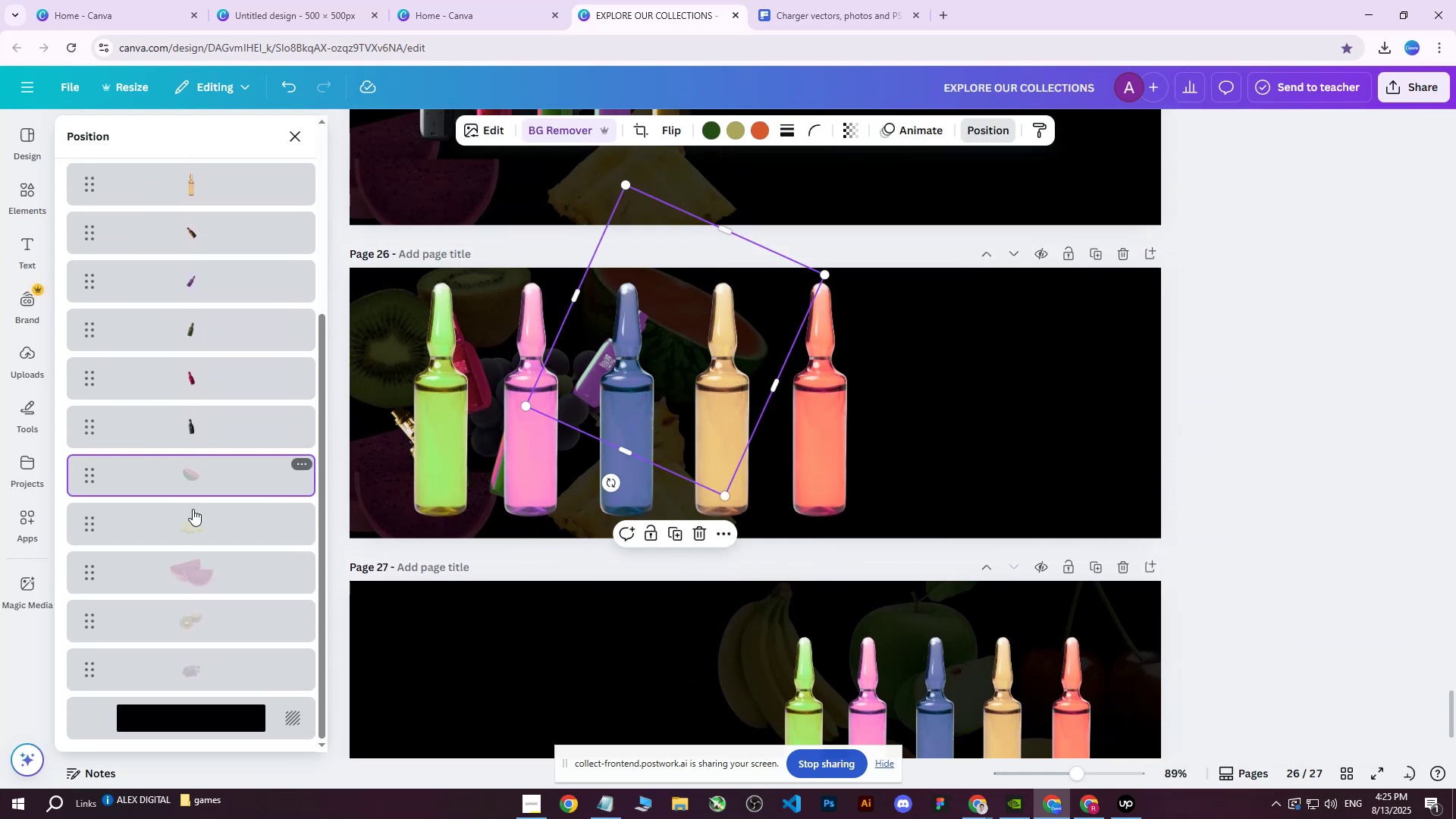 
hold_key(key=ShiftLeft, duration=0.54)
left_click([177, 655])
 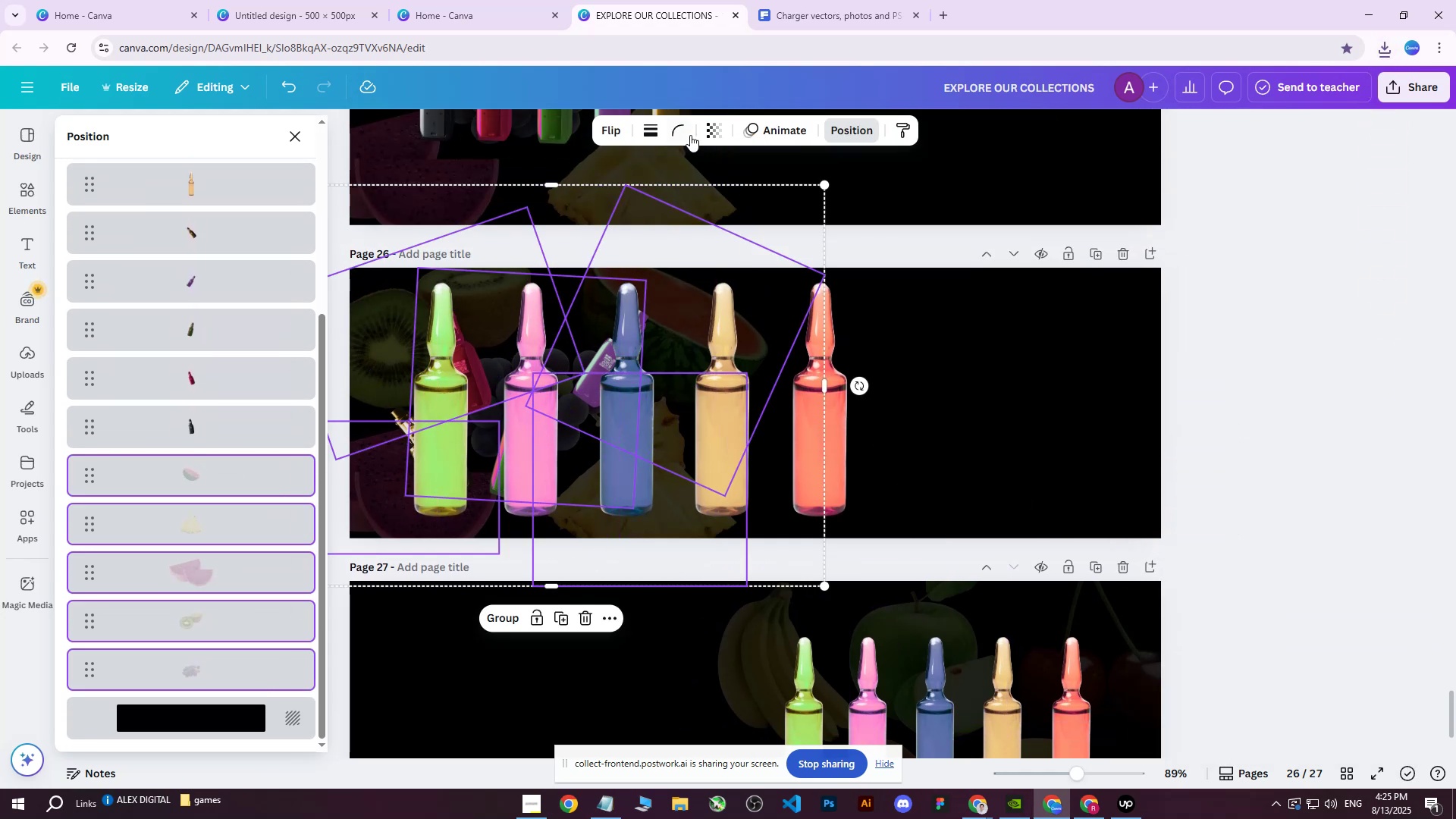 
left_click([714, 128])
 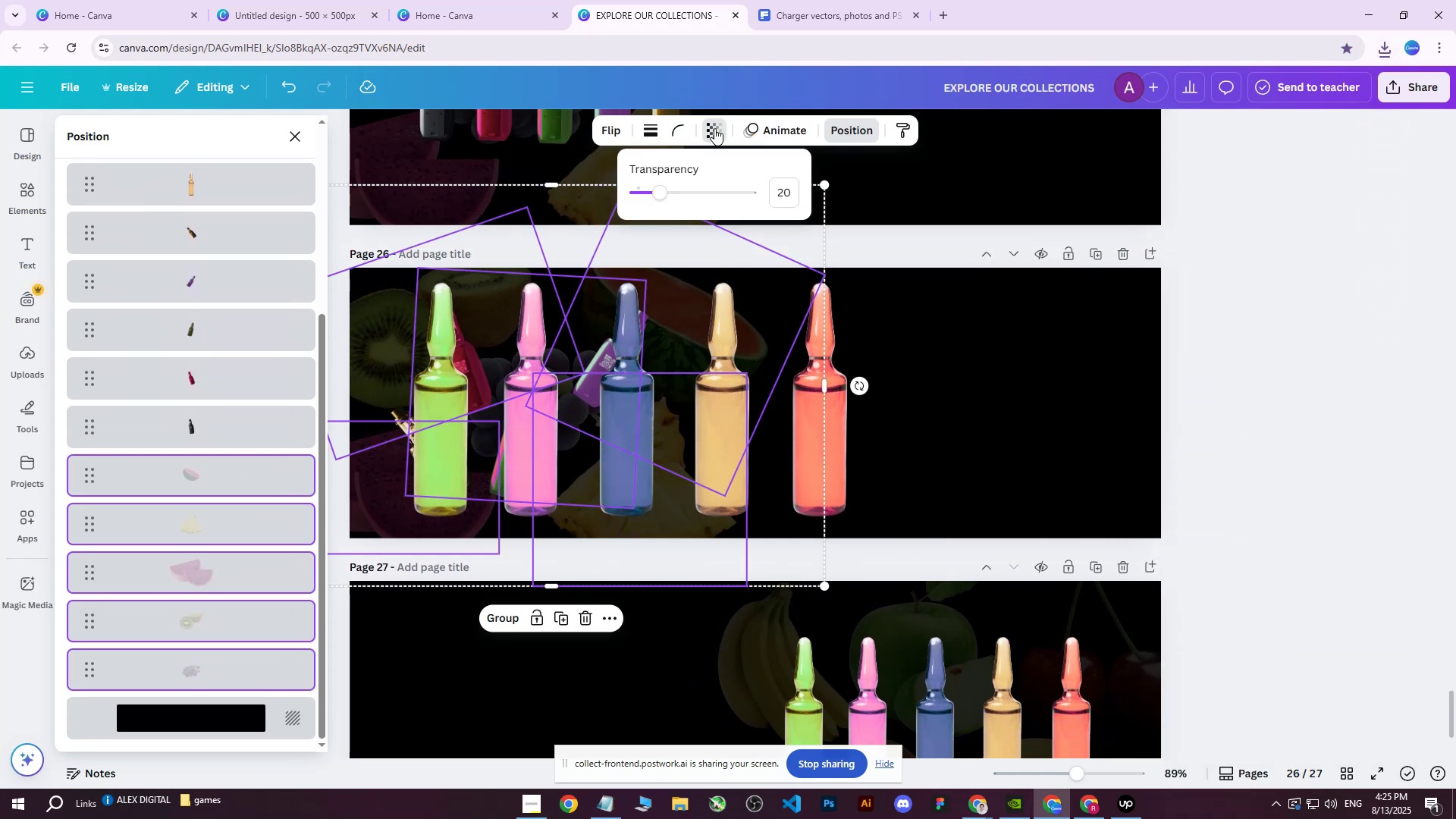 
left_click([714, 128])
 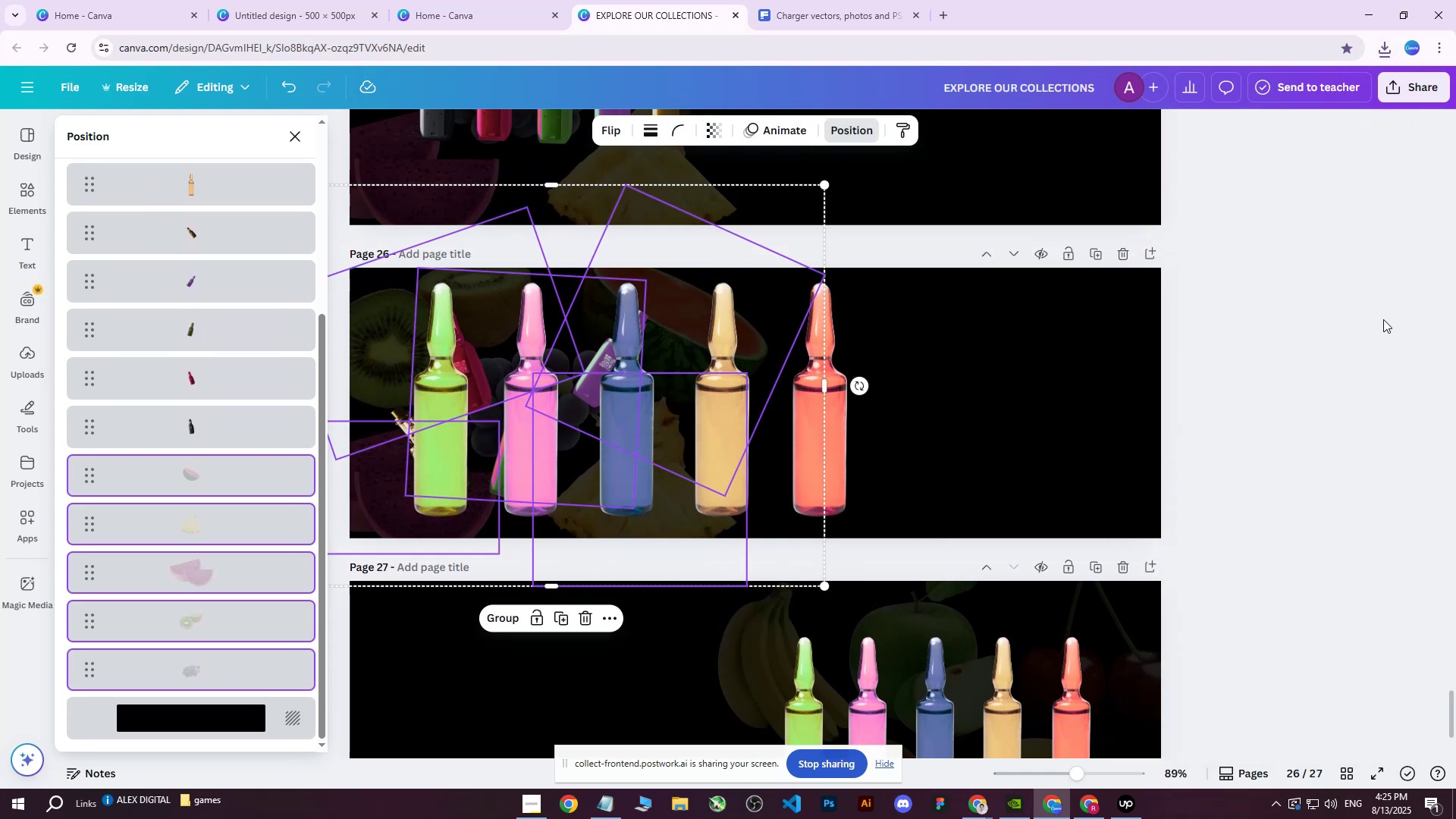 
left_click([1384, 329])
 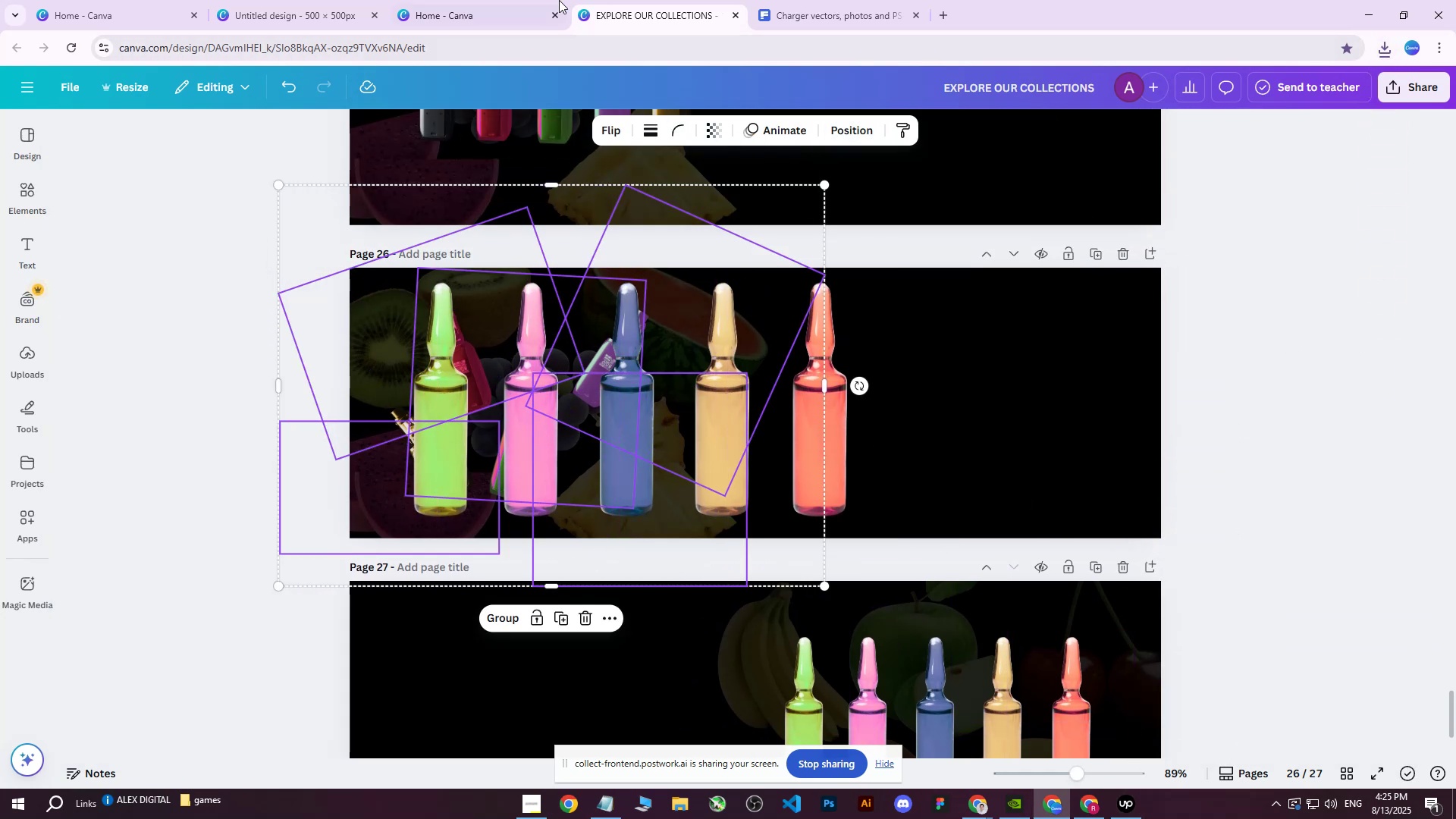 
left_click([249, 0])
 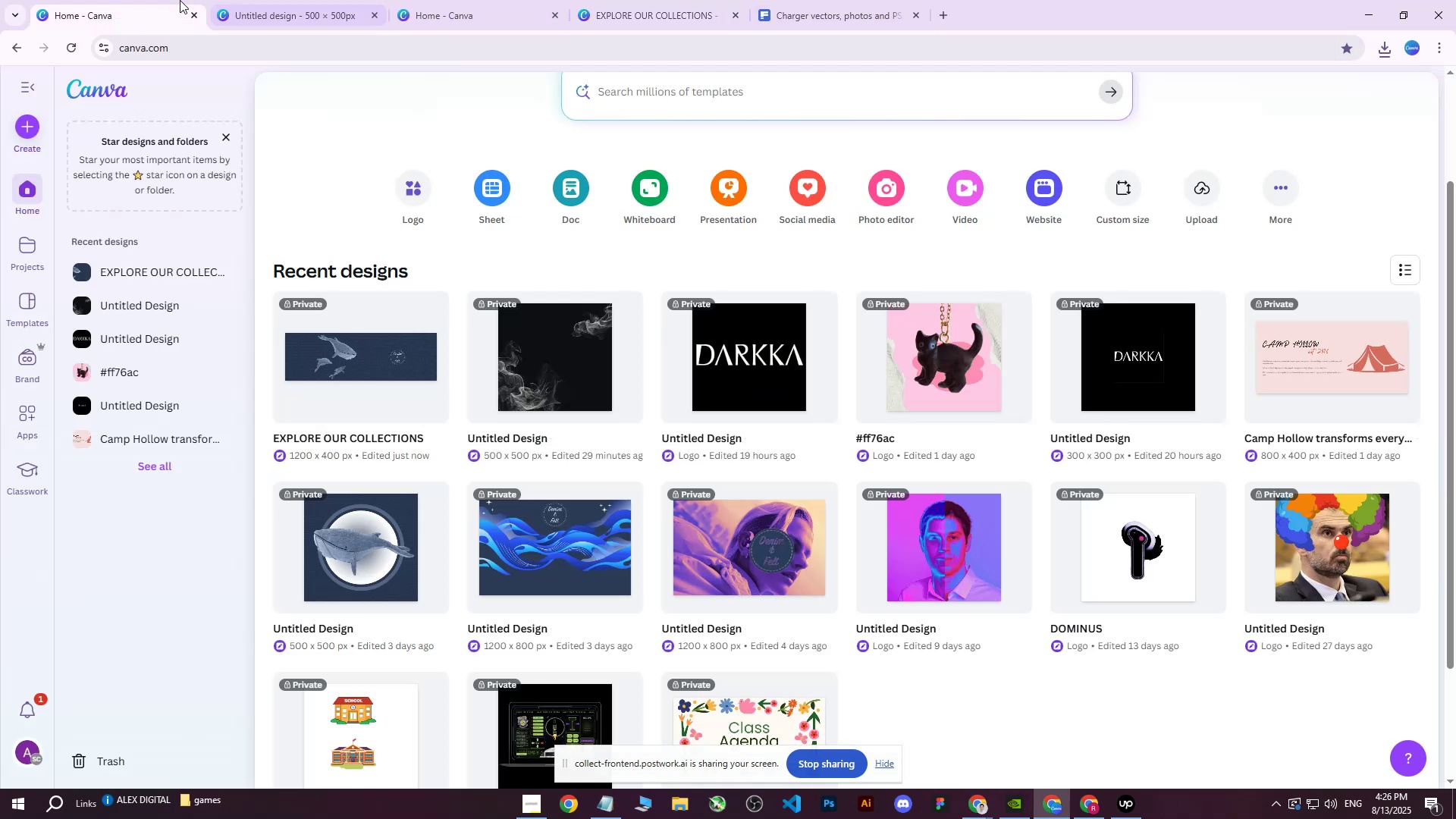 
double_click([521, 0])
 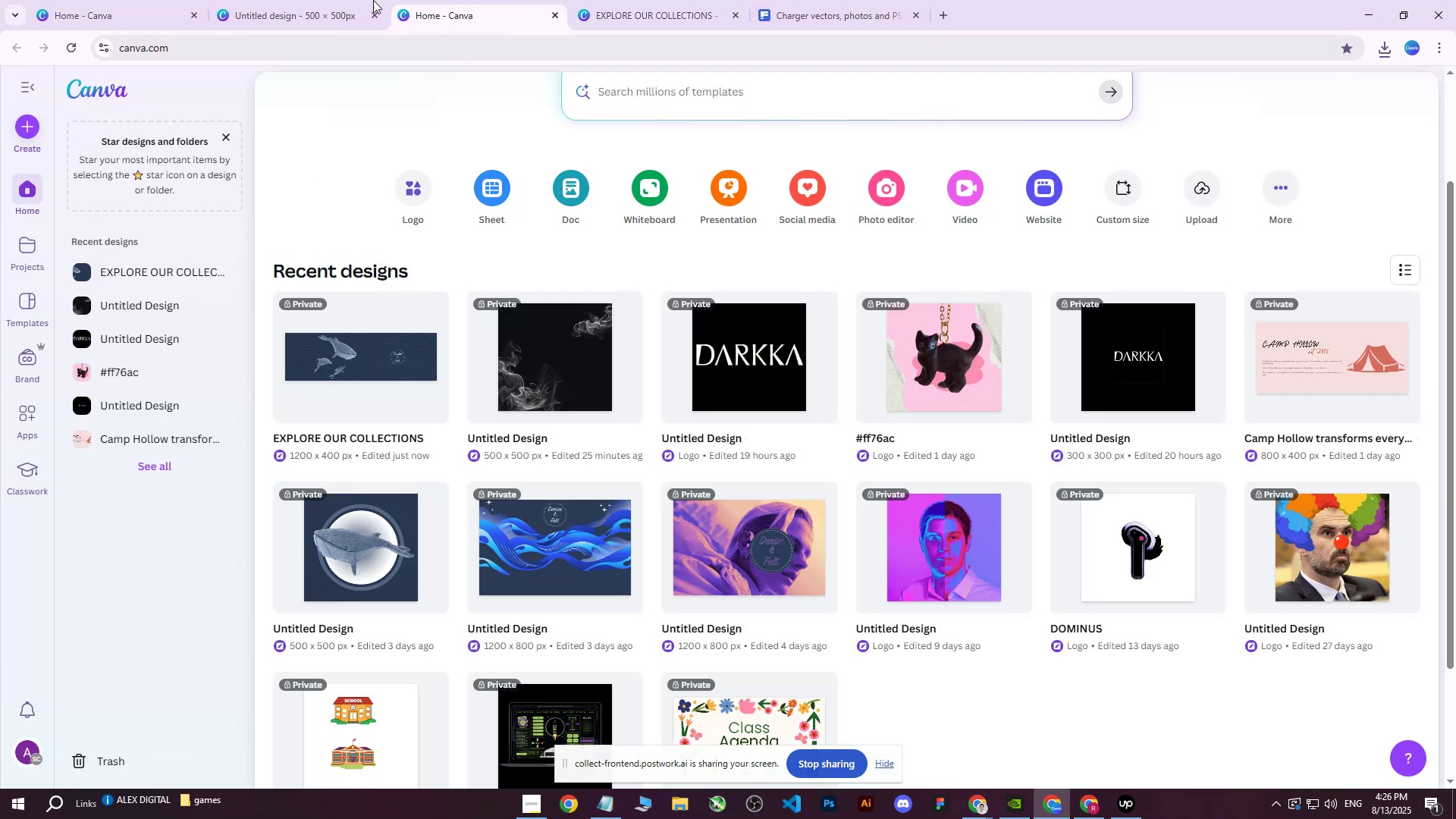 
triple_click([311, 0])
 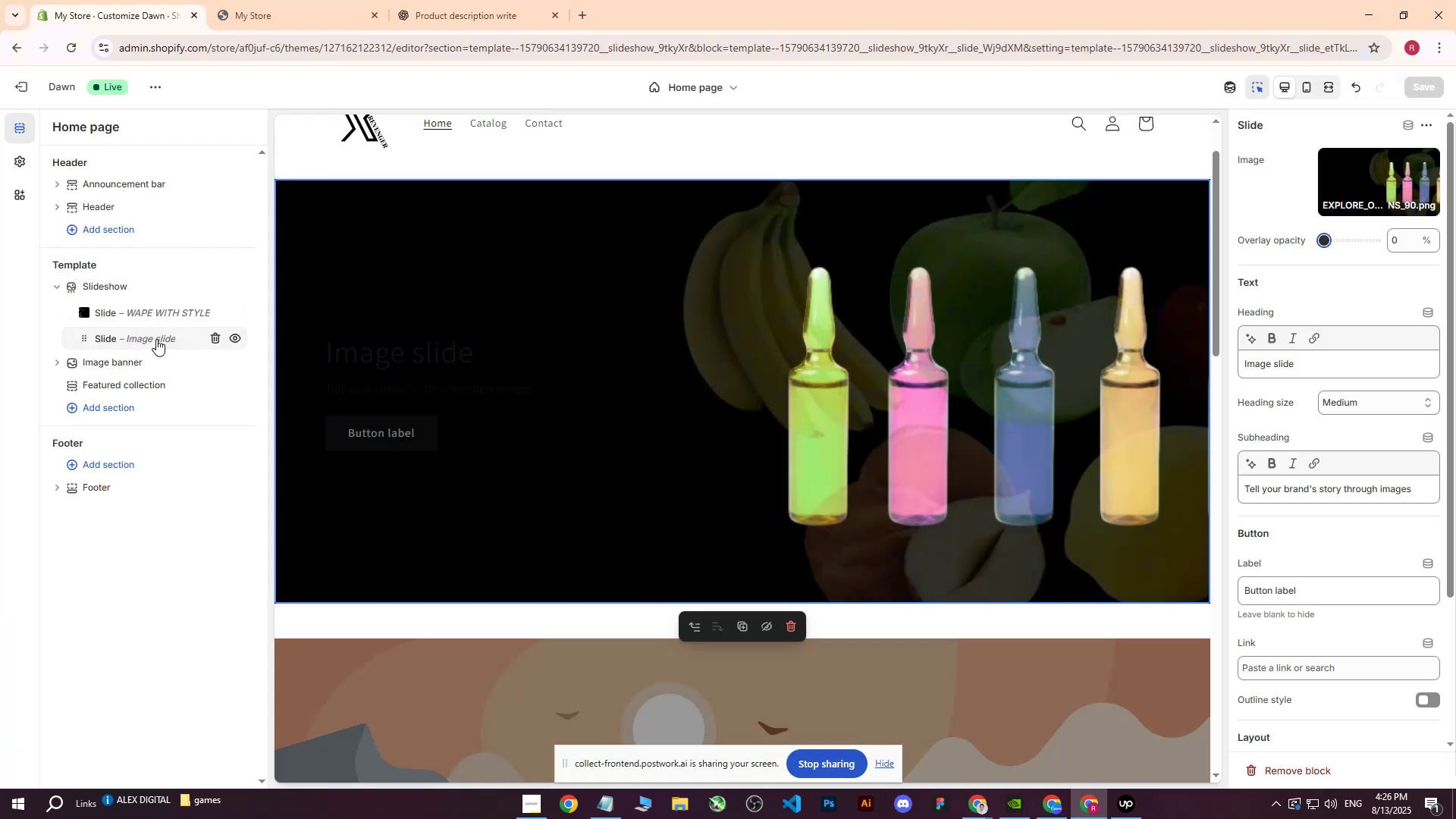 
left_click([1389, 185])
 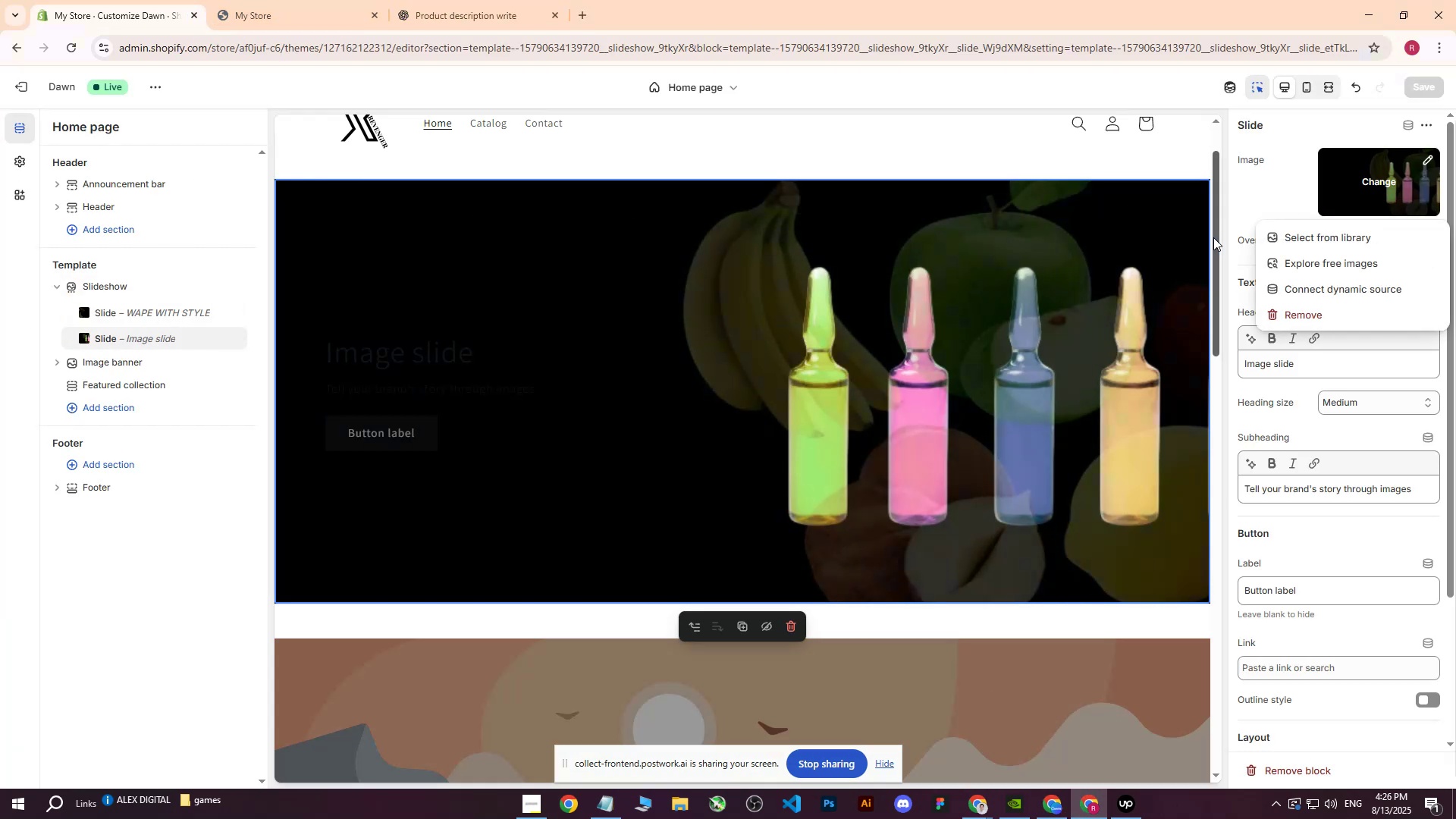 
left_click([1307, 238])
 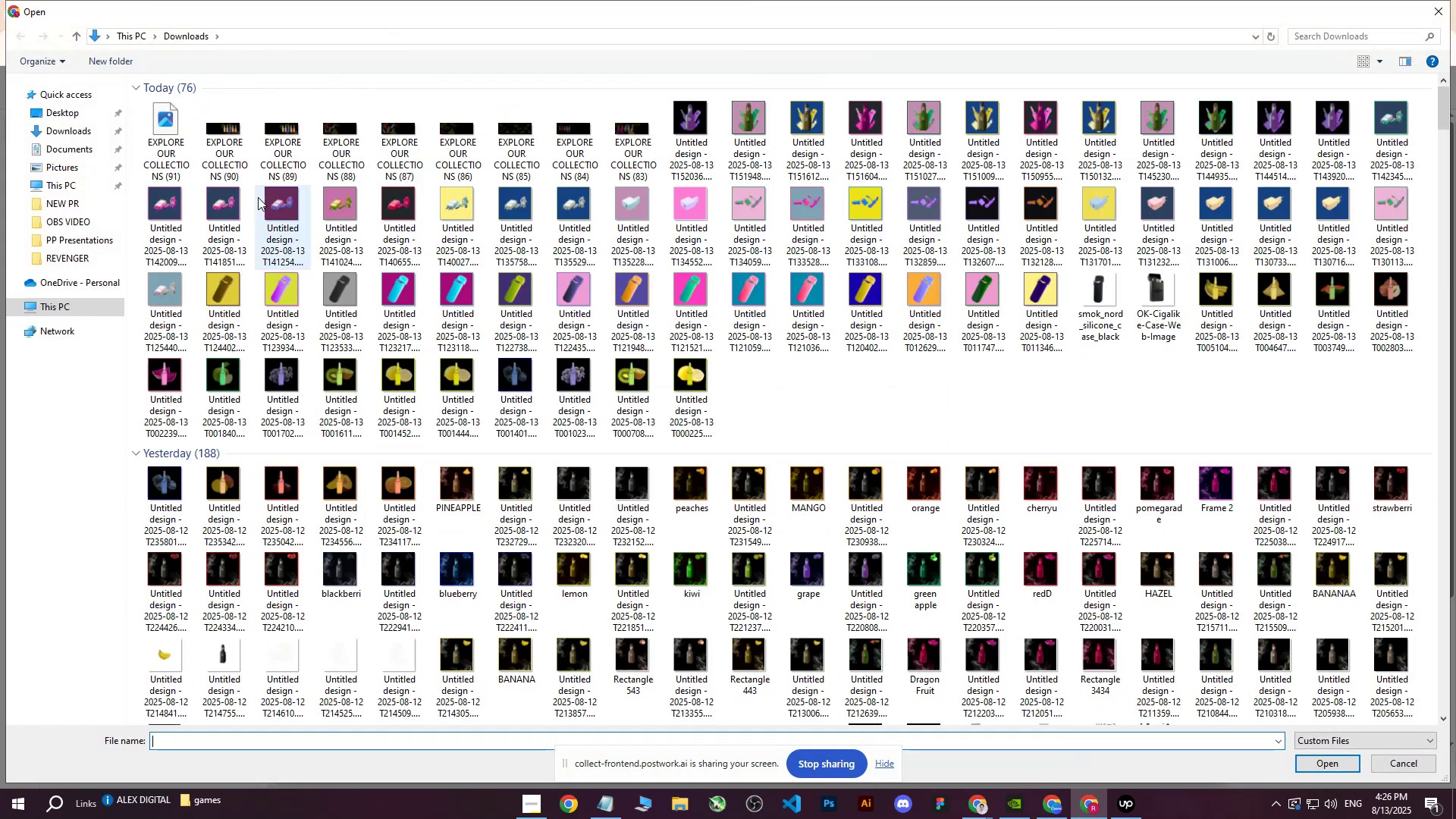 
left_click([162, 135])
 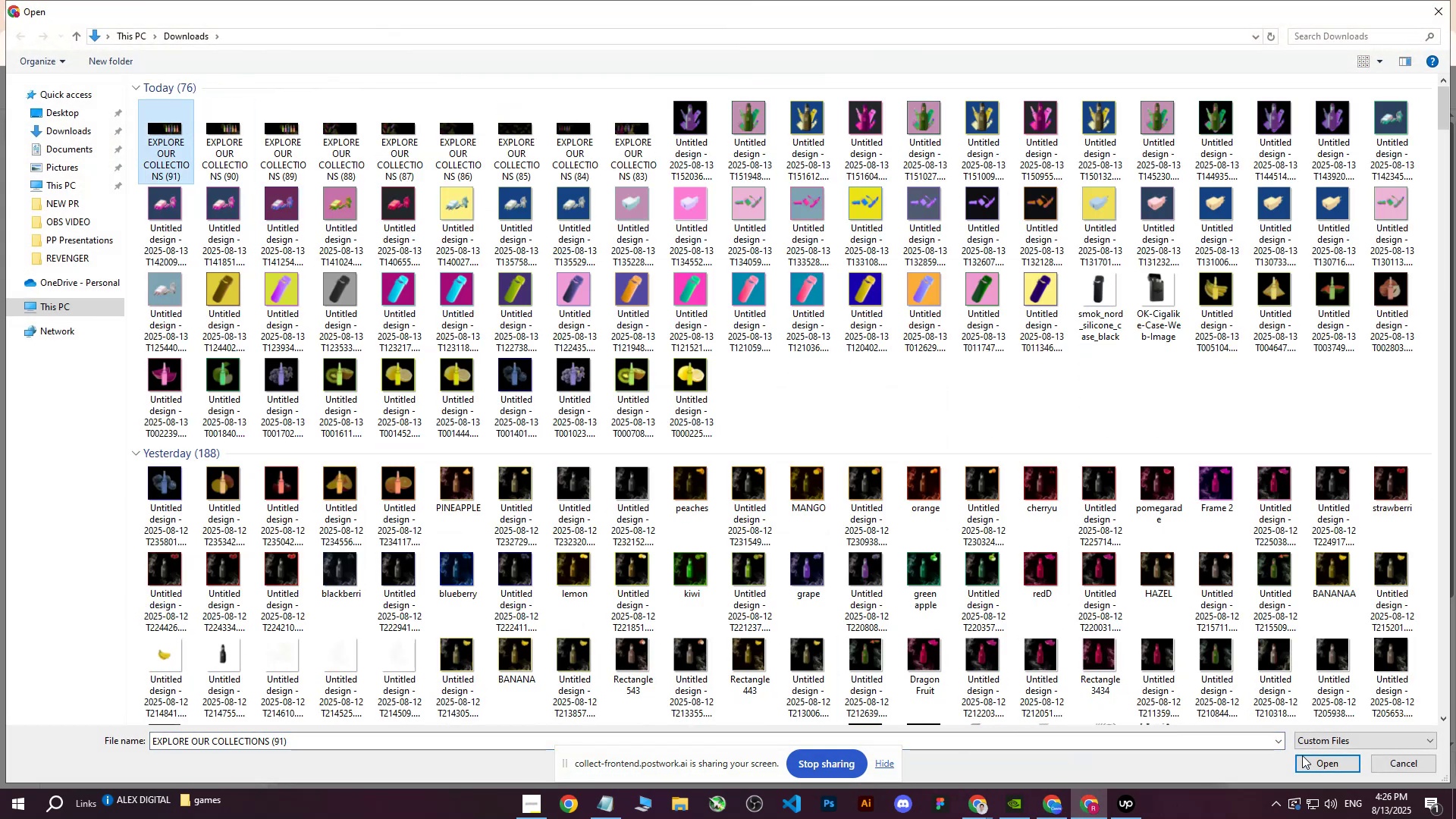 
left_click([1307, 761])
 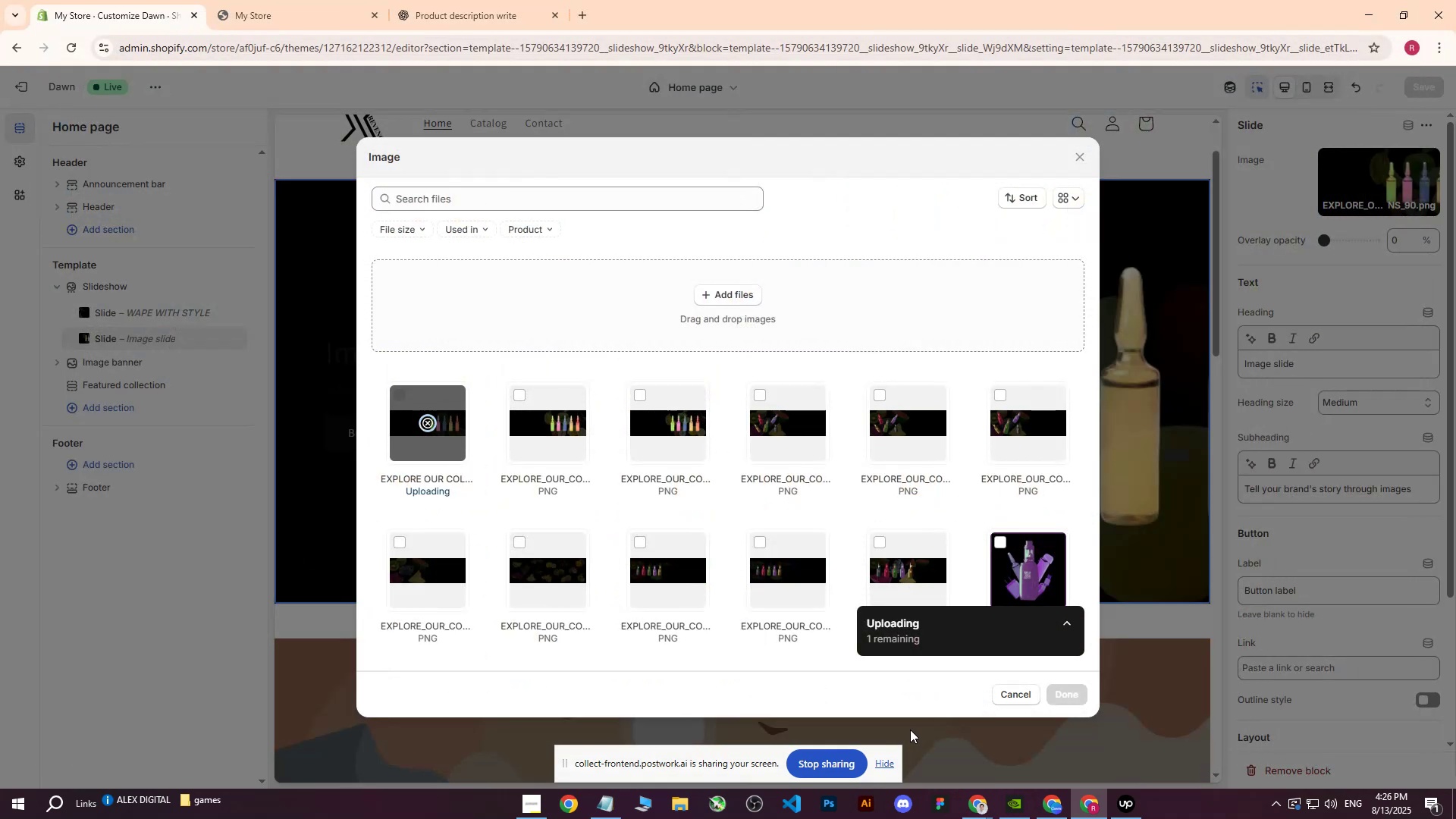 
left_click([888, 760])
 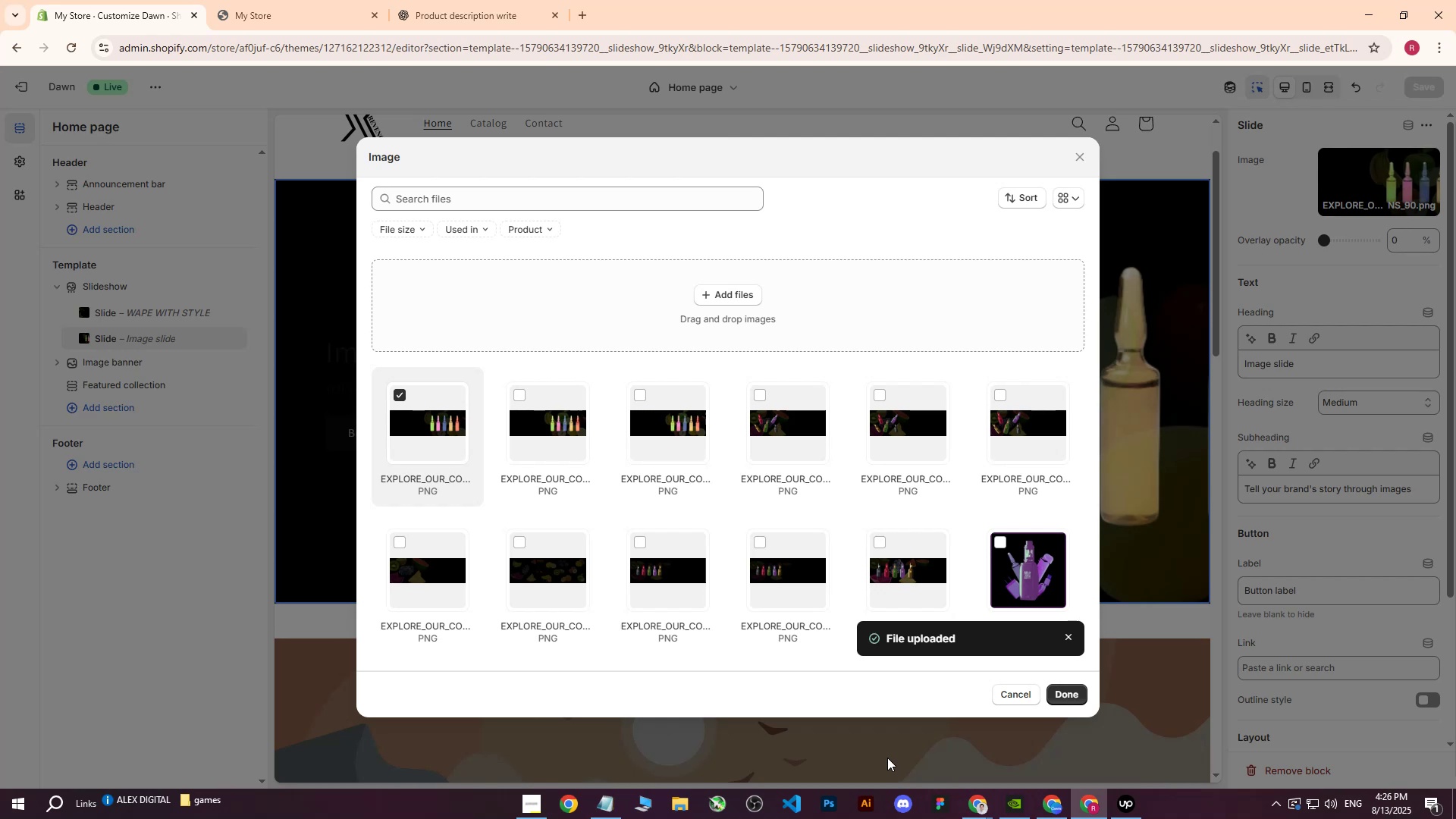 
wait(14.23)
 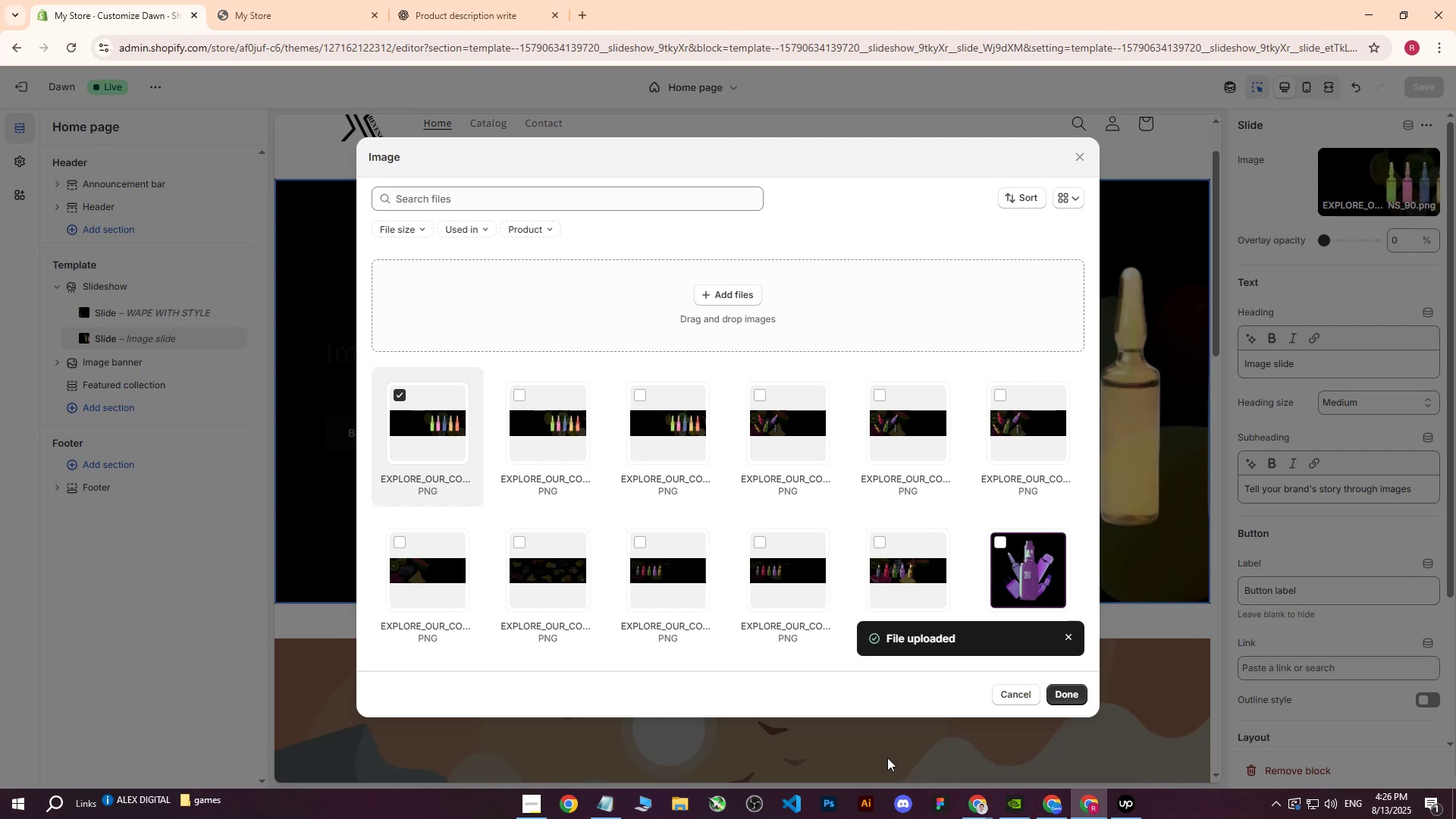 
left_click([1427, 83])
 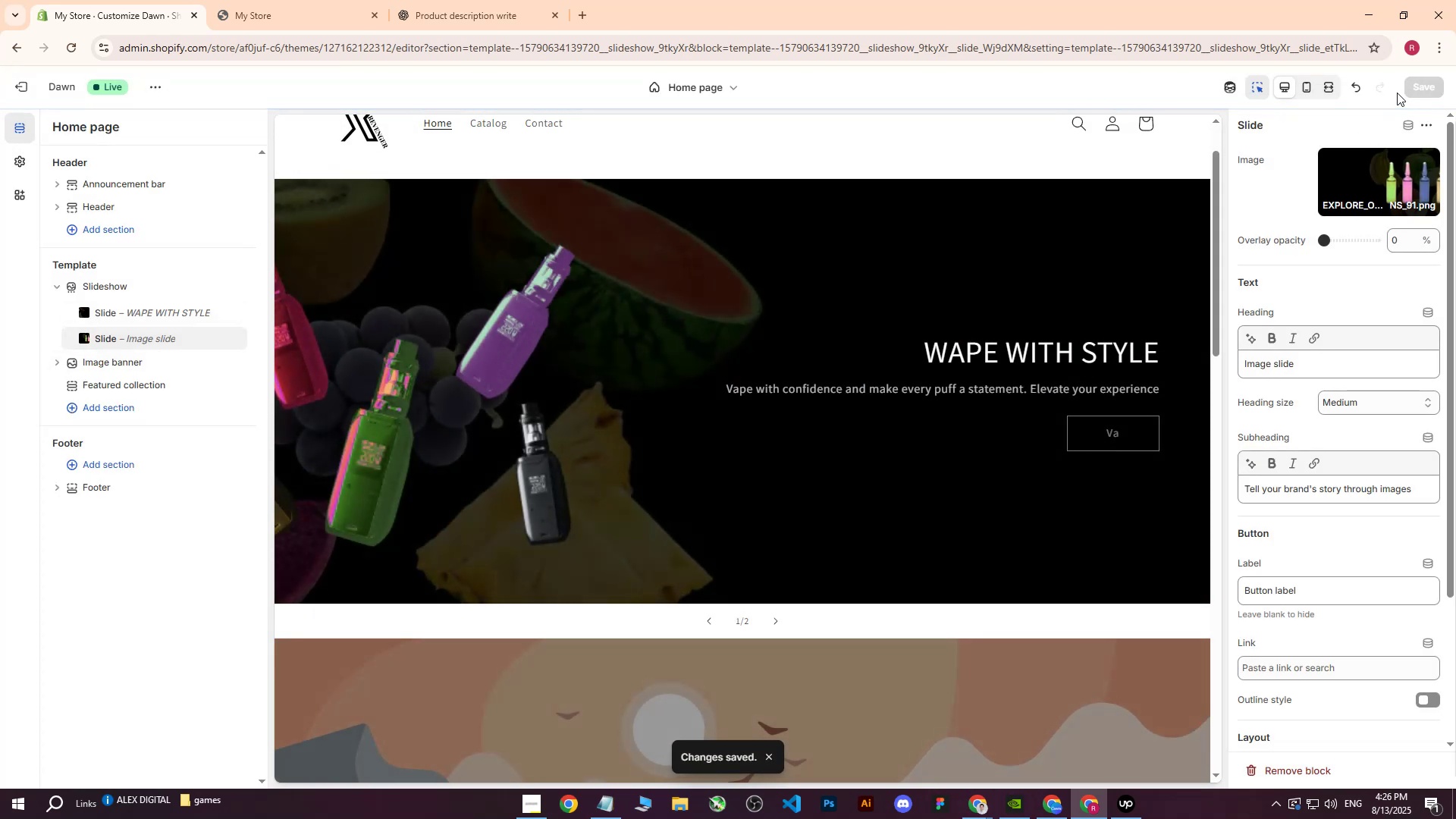 
wait(5.24)
 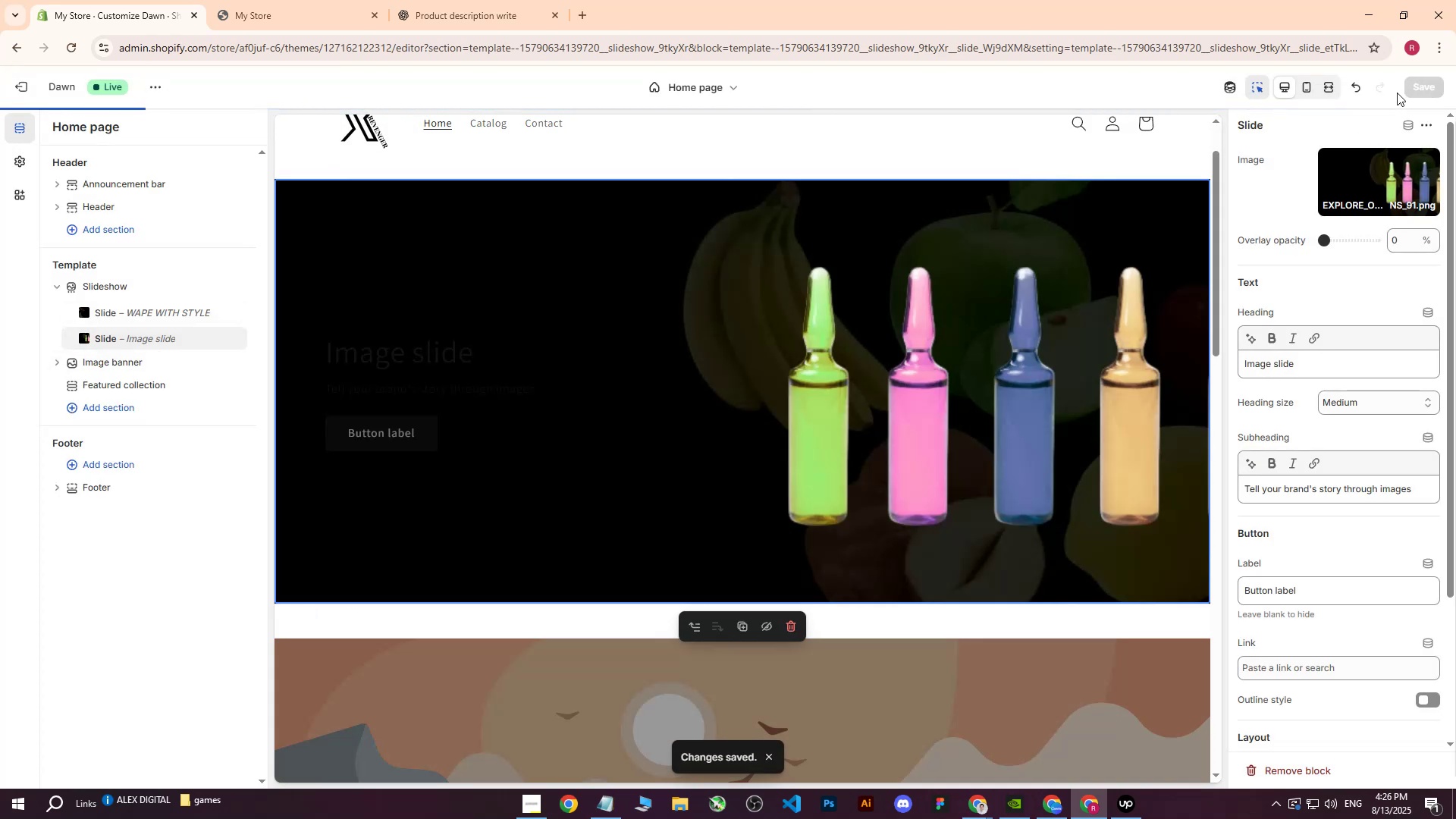 
mouse_move([1380, 110])
 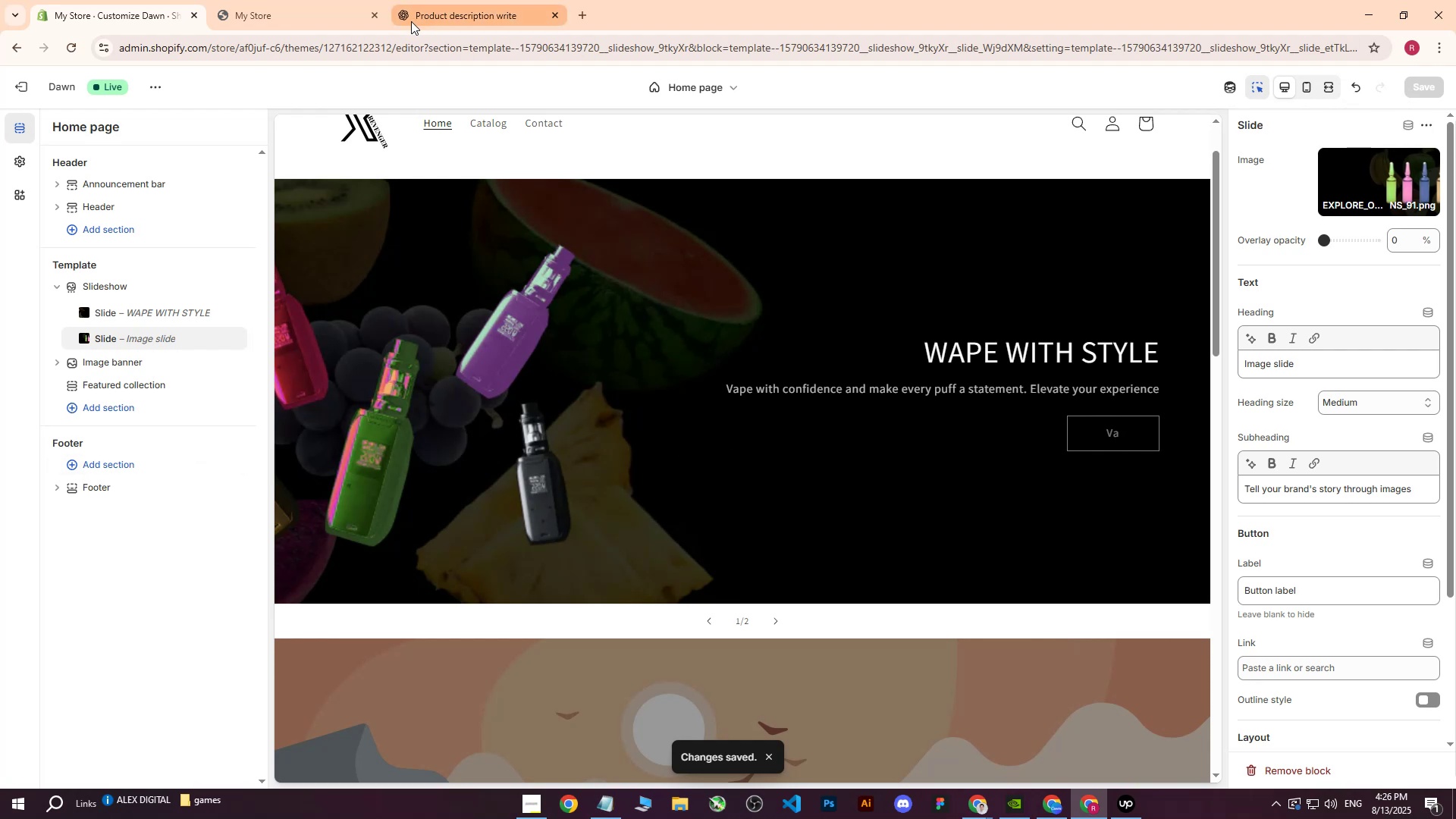 
left_click([270, 0])
 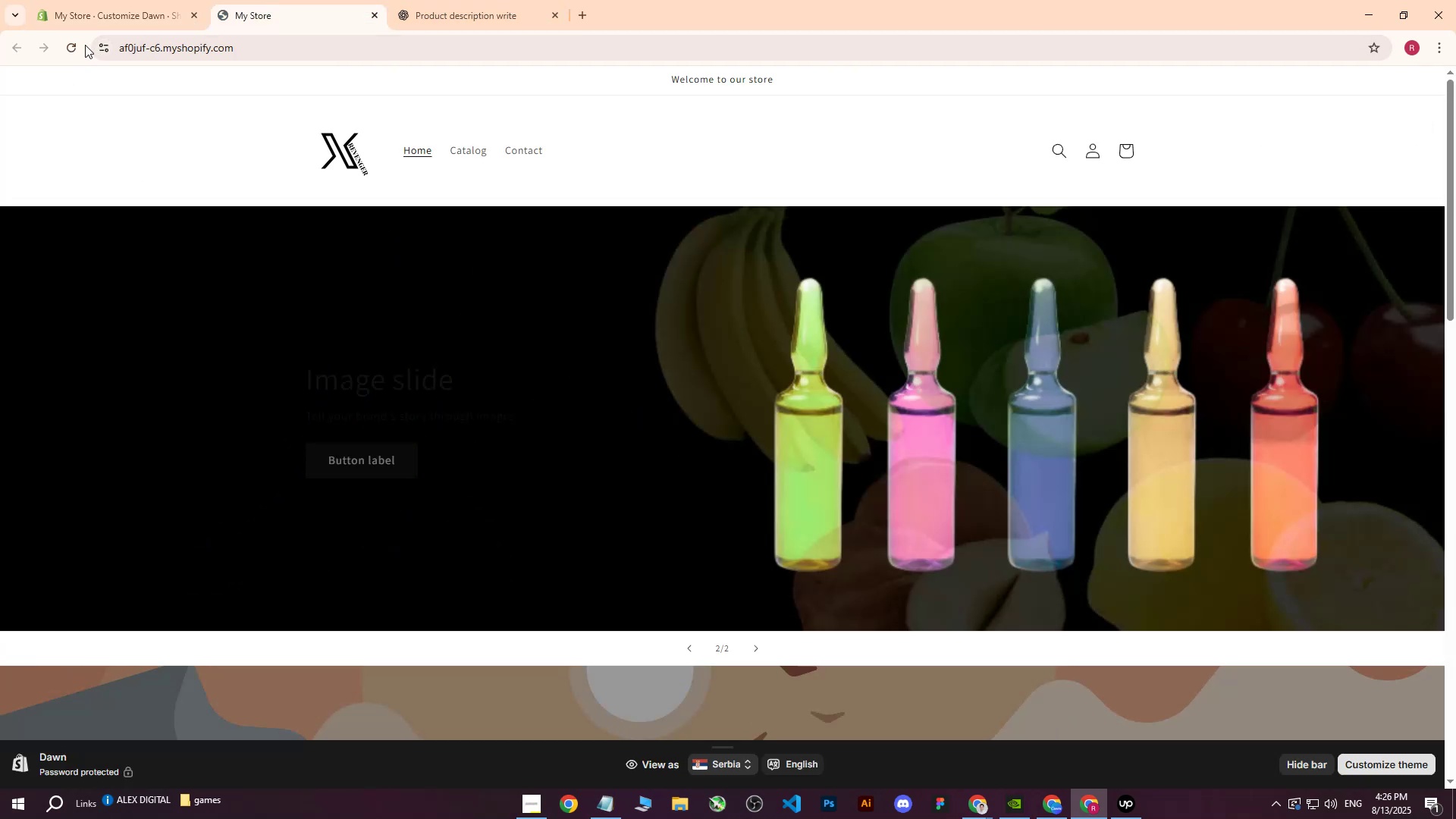 
double_click([77, 39])
 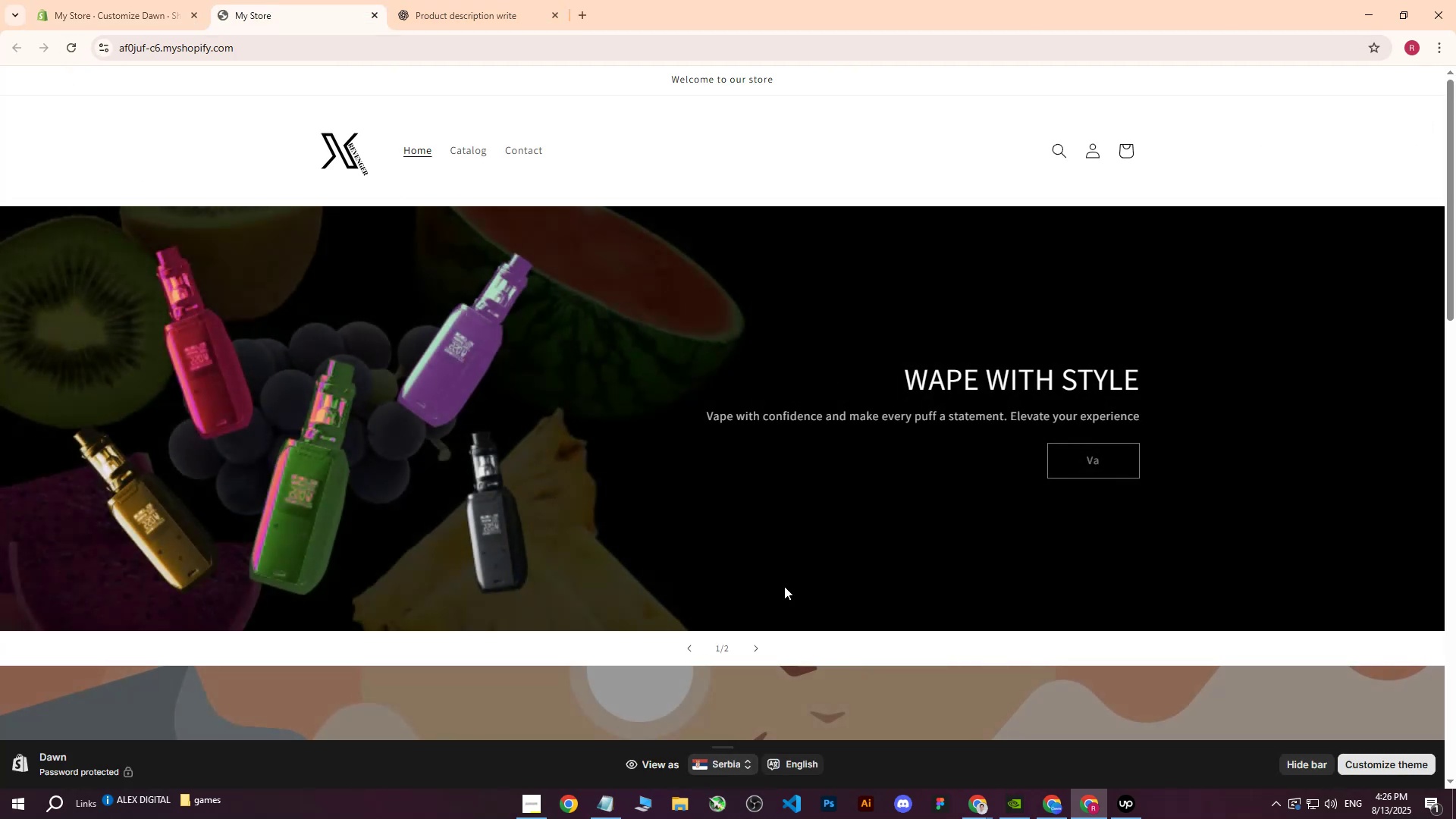 
left_click([758, 647])
 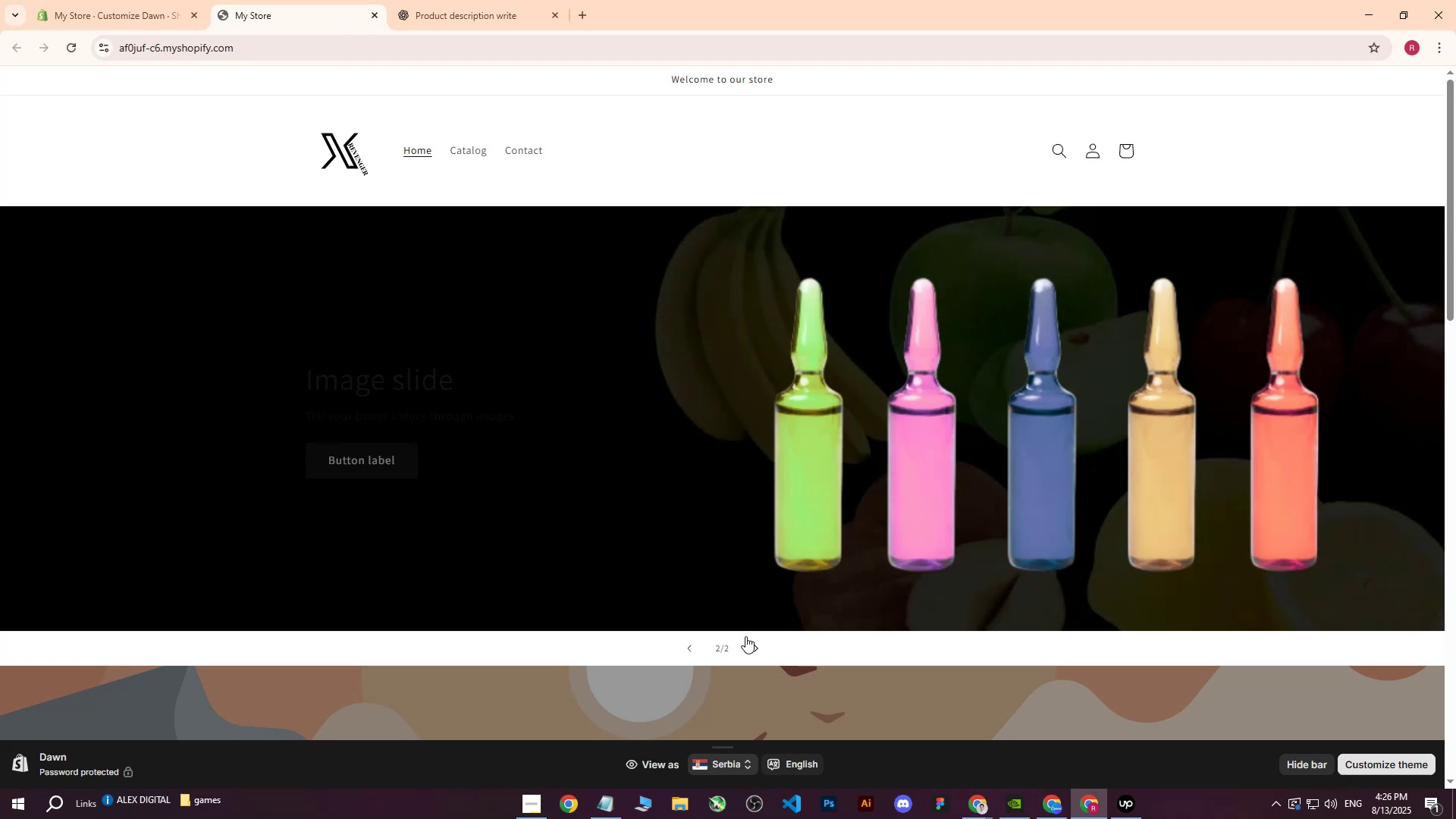 
left_click([190, 0])
 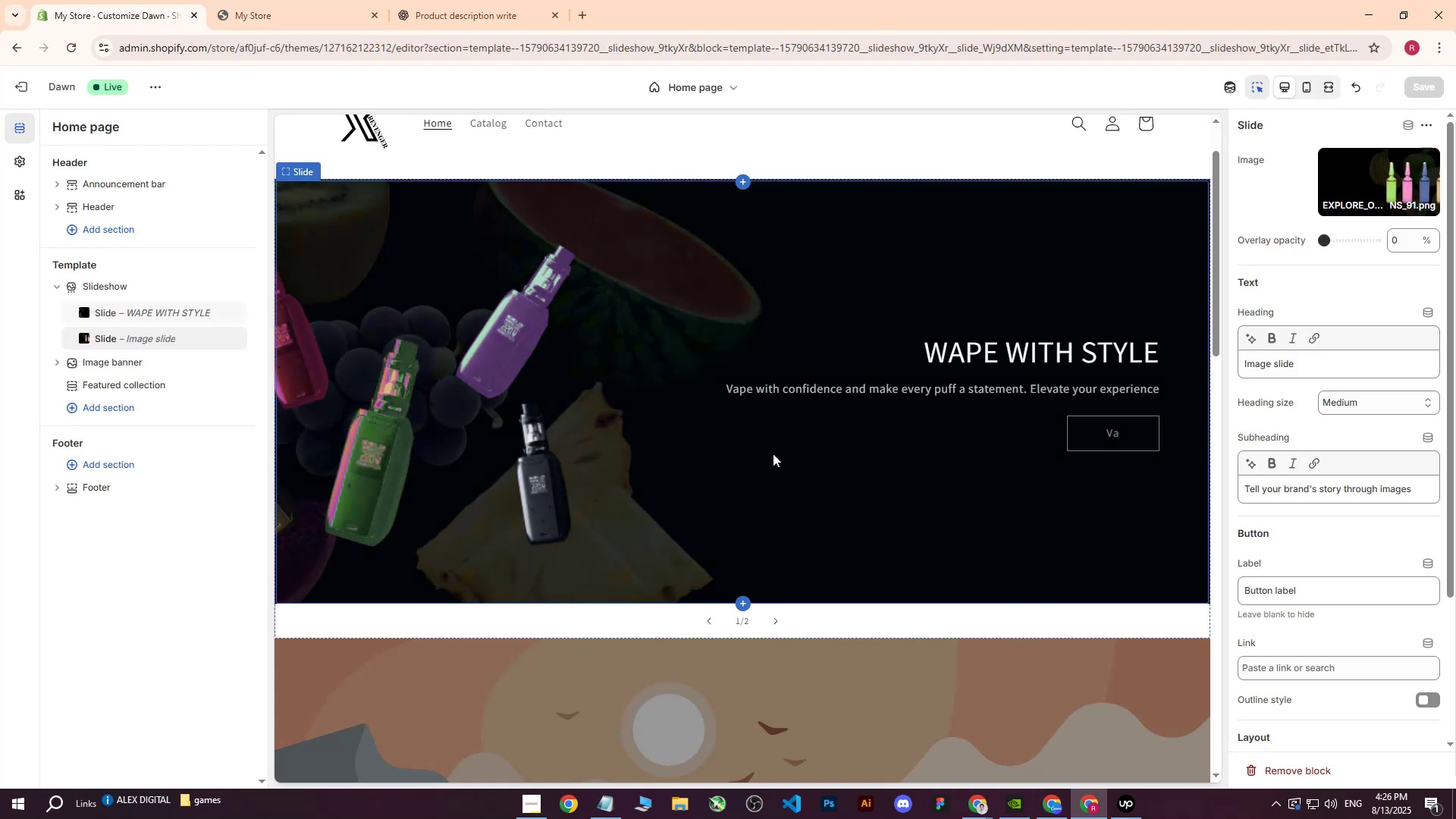 
wait(11.8)
 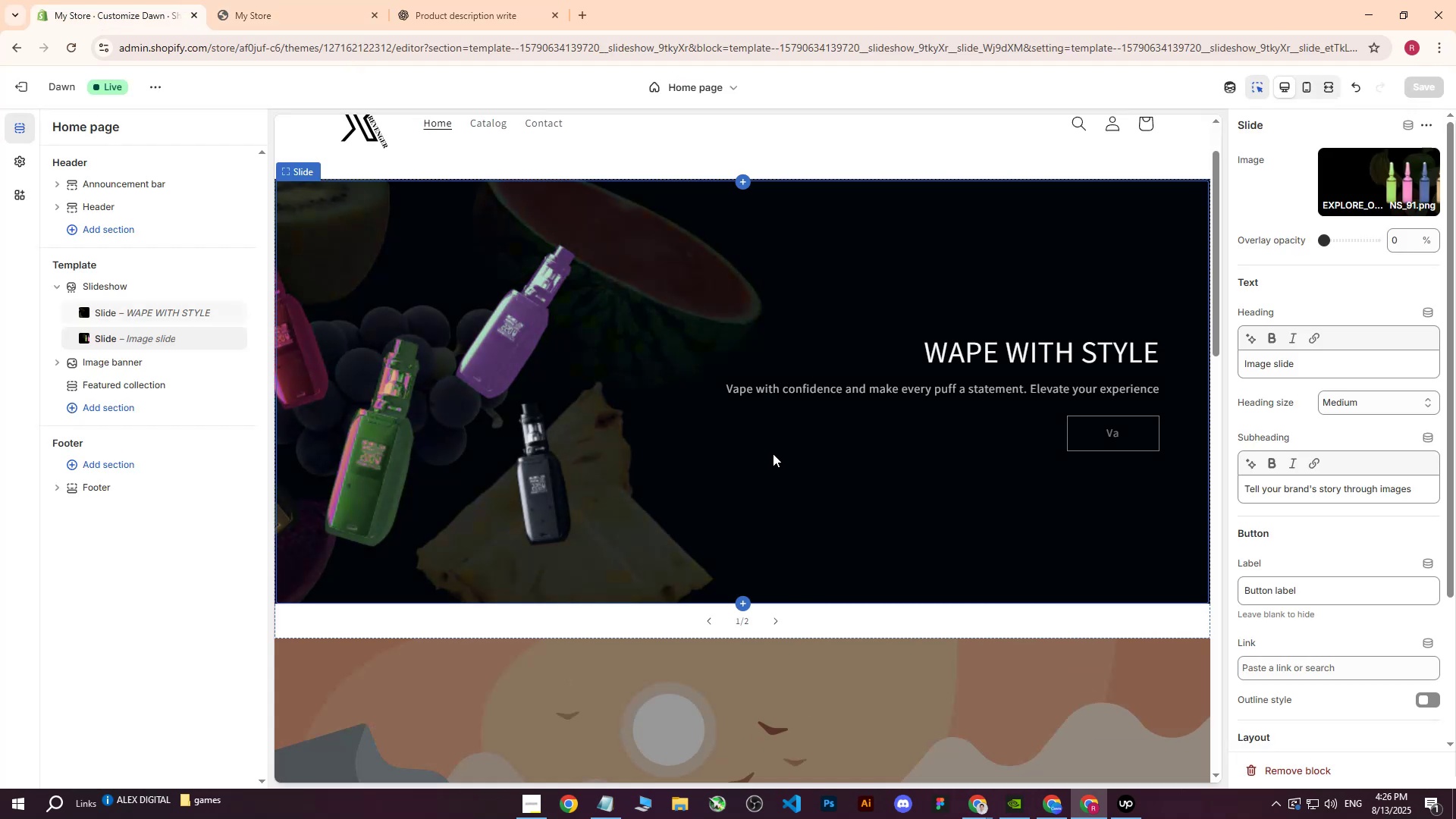 
left_click([444, 0])
 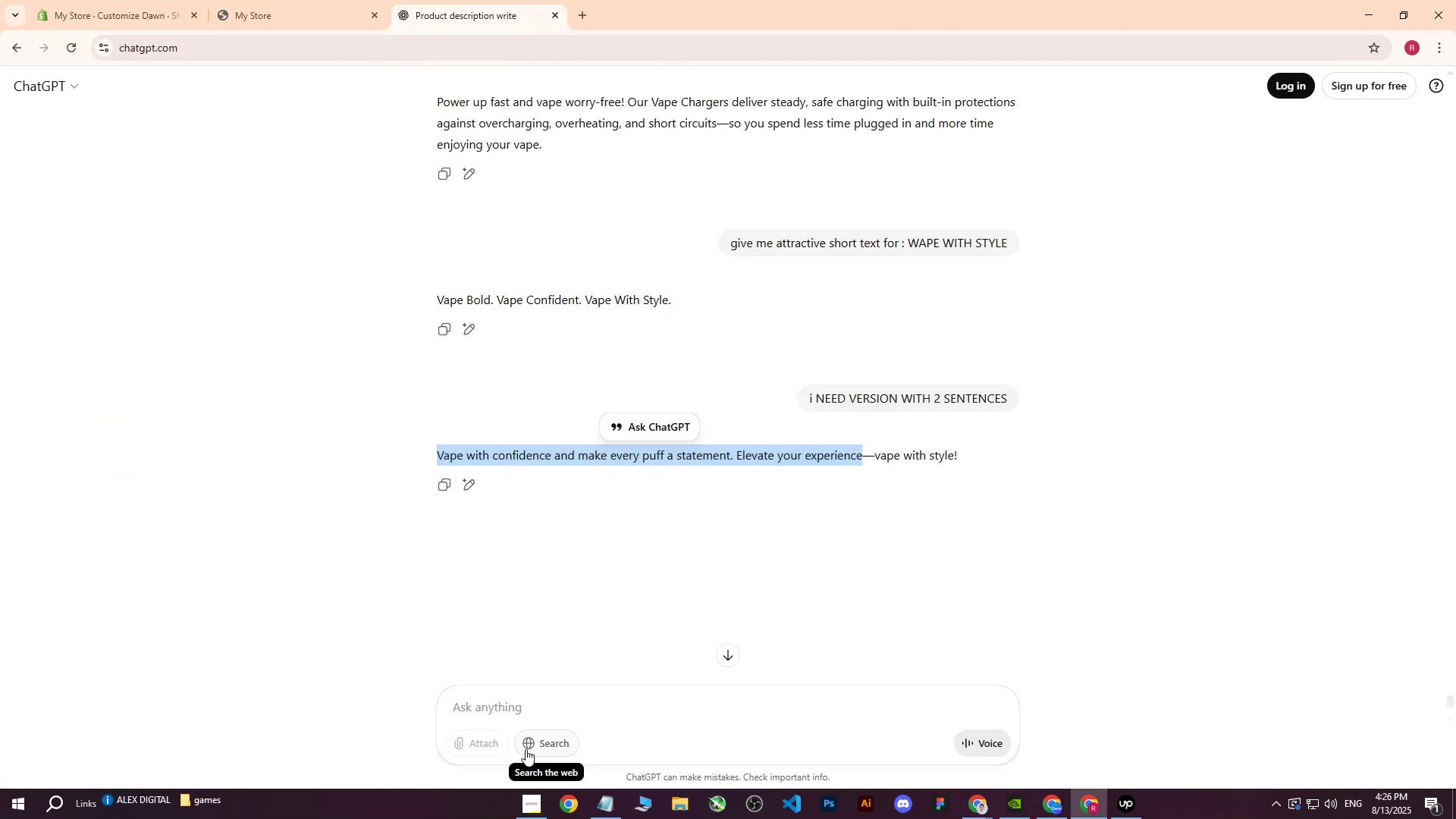 
left_click([534, 708])
 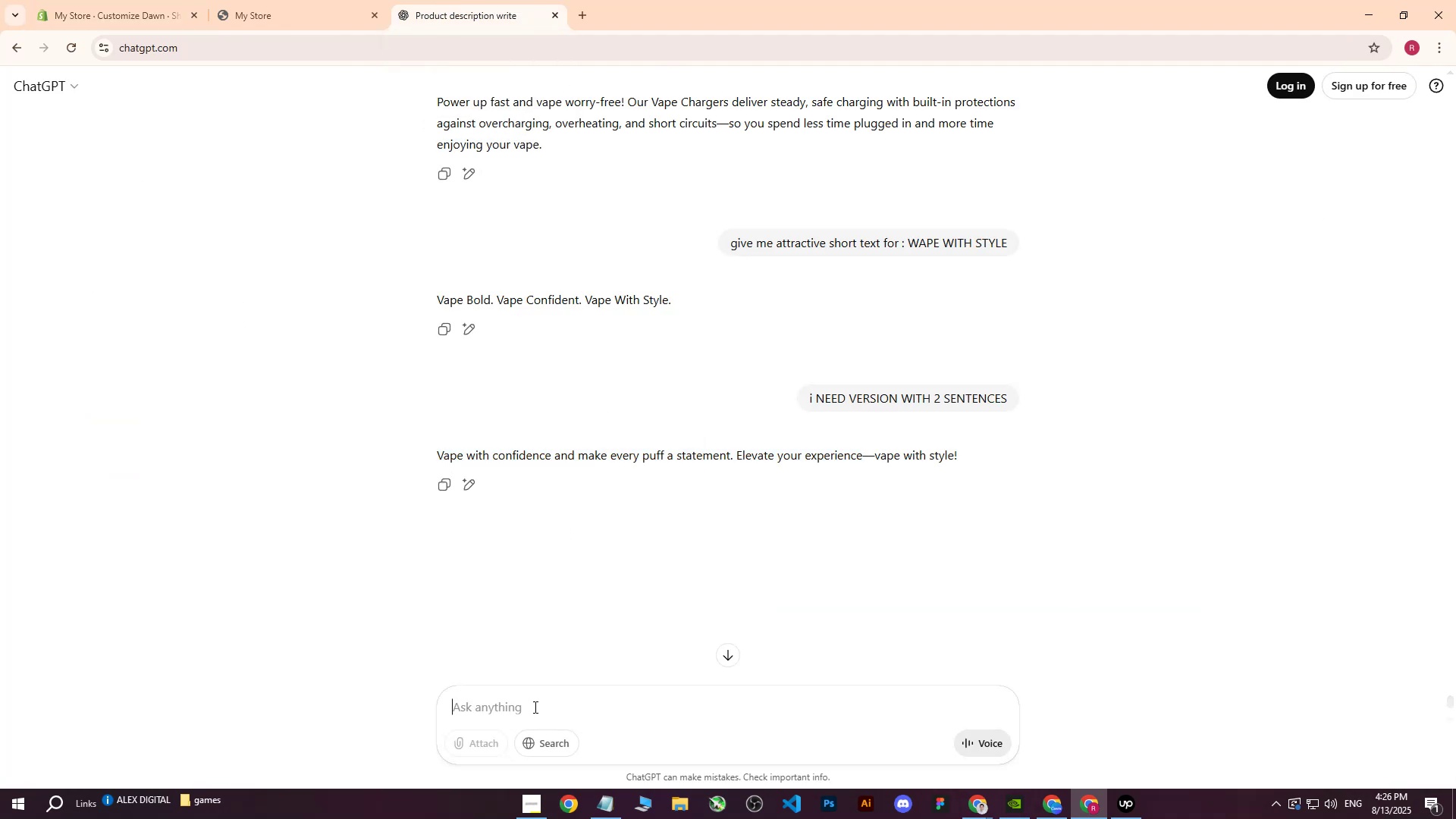 
type(give me attractive heading for )
 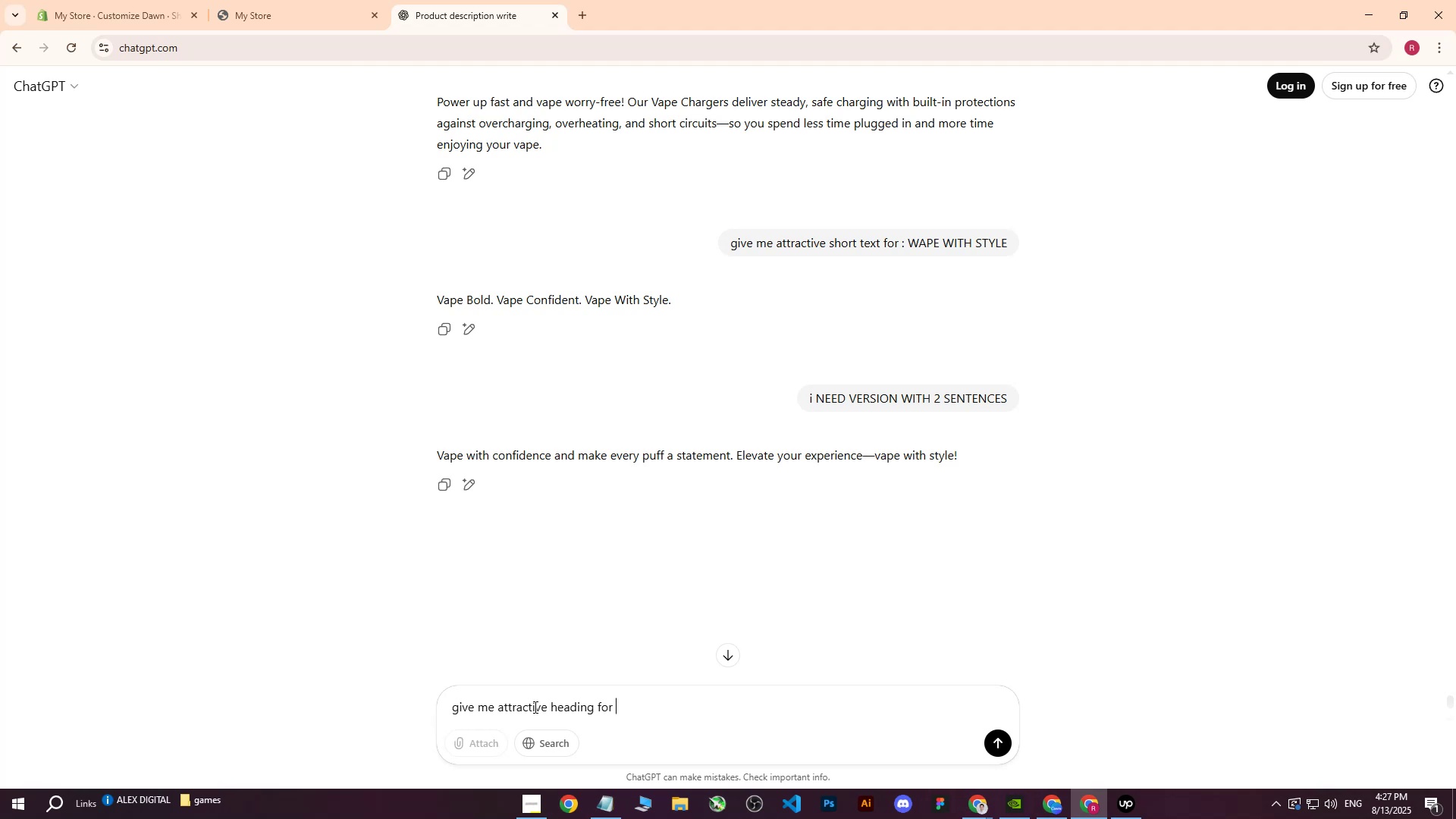 
wait(5.86)
 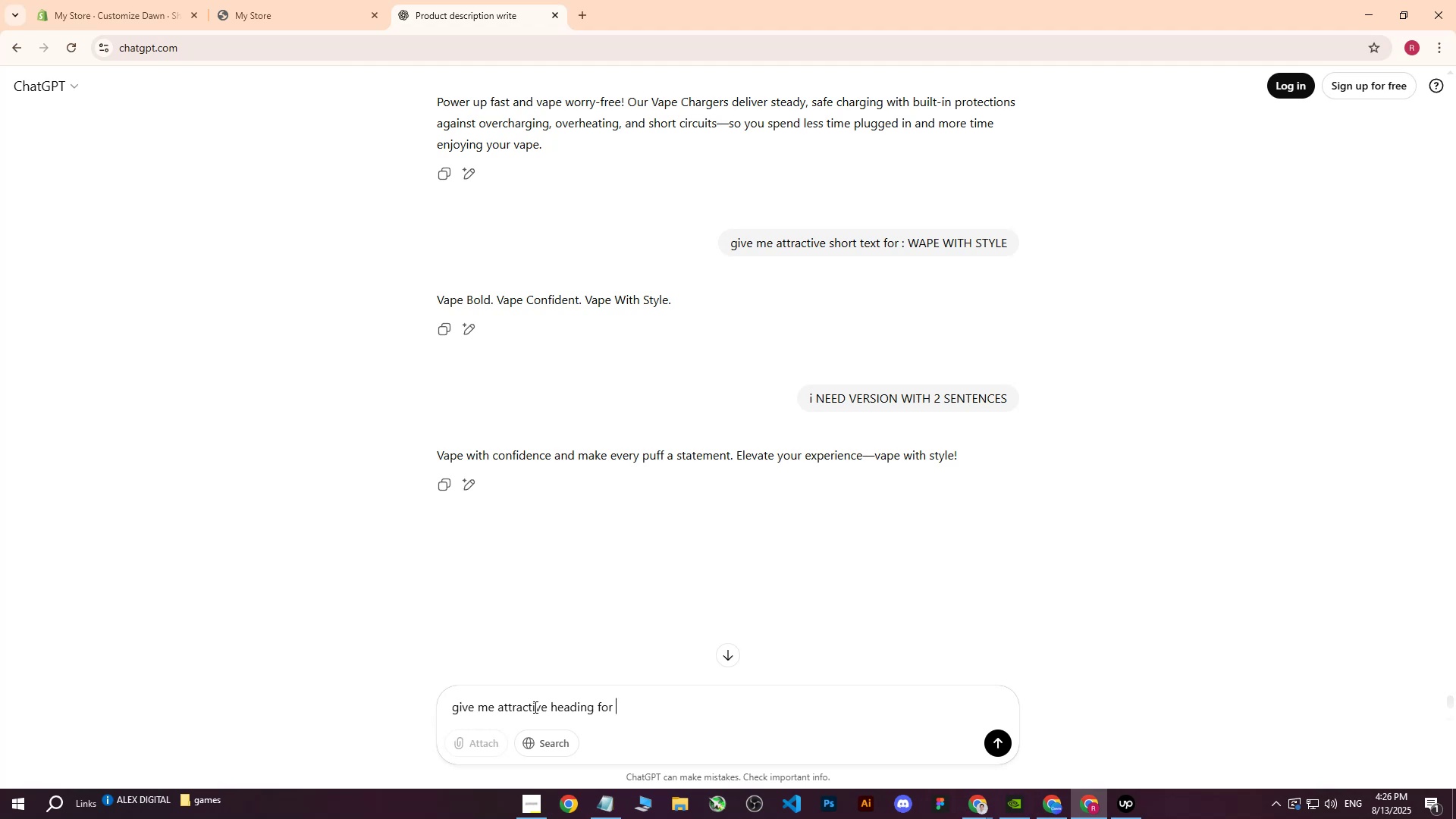 
type(liquor refill for vapes)
 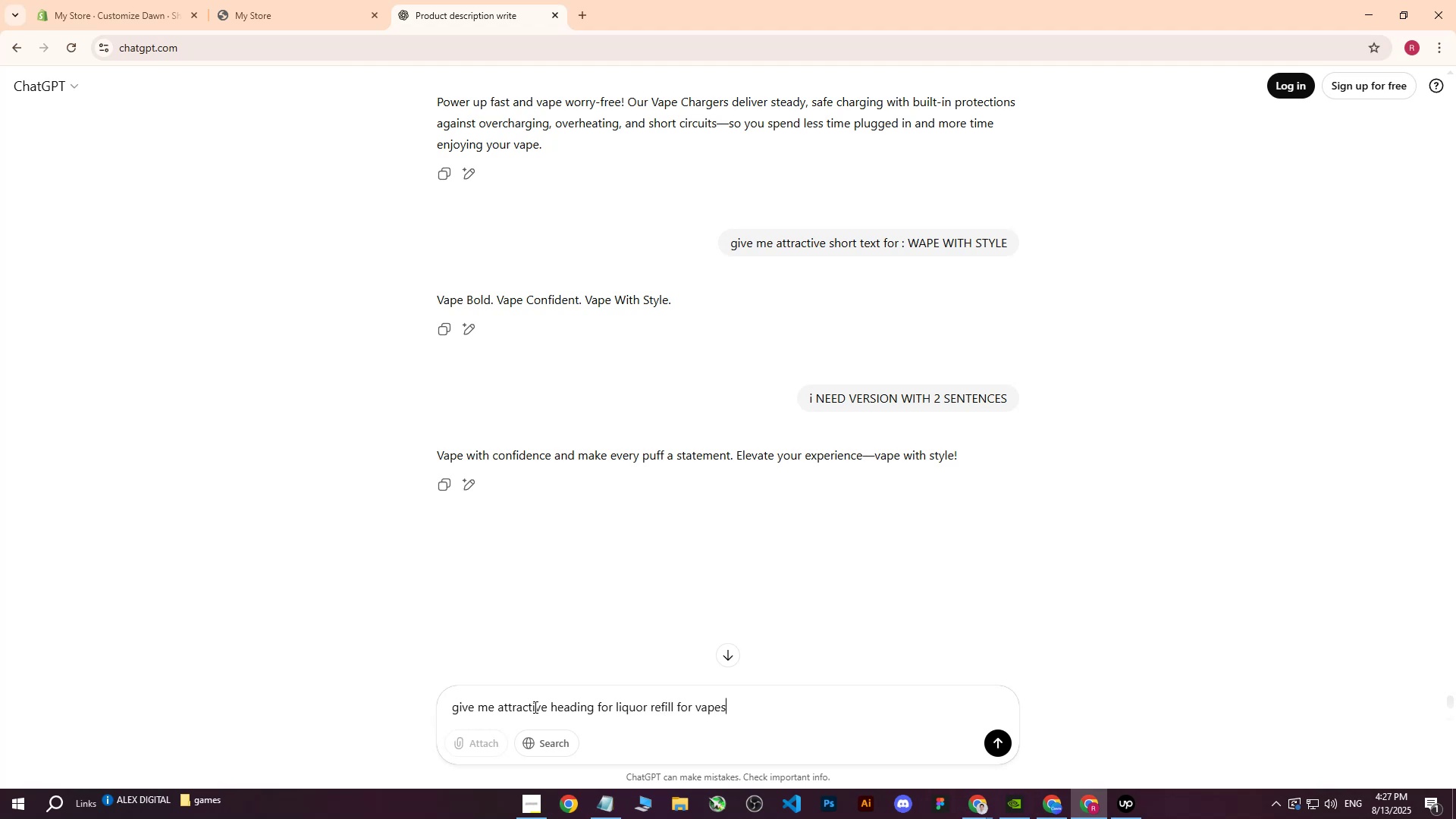 
key(Enter)
 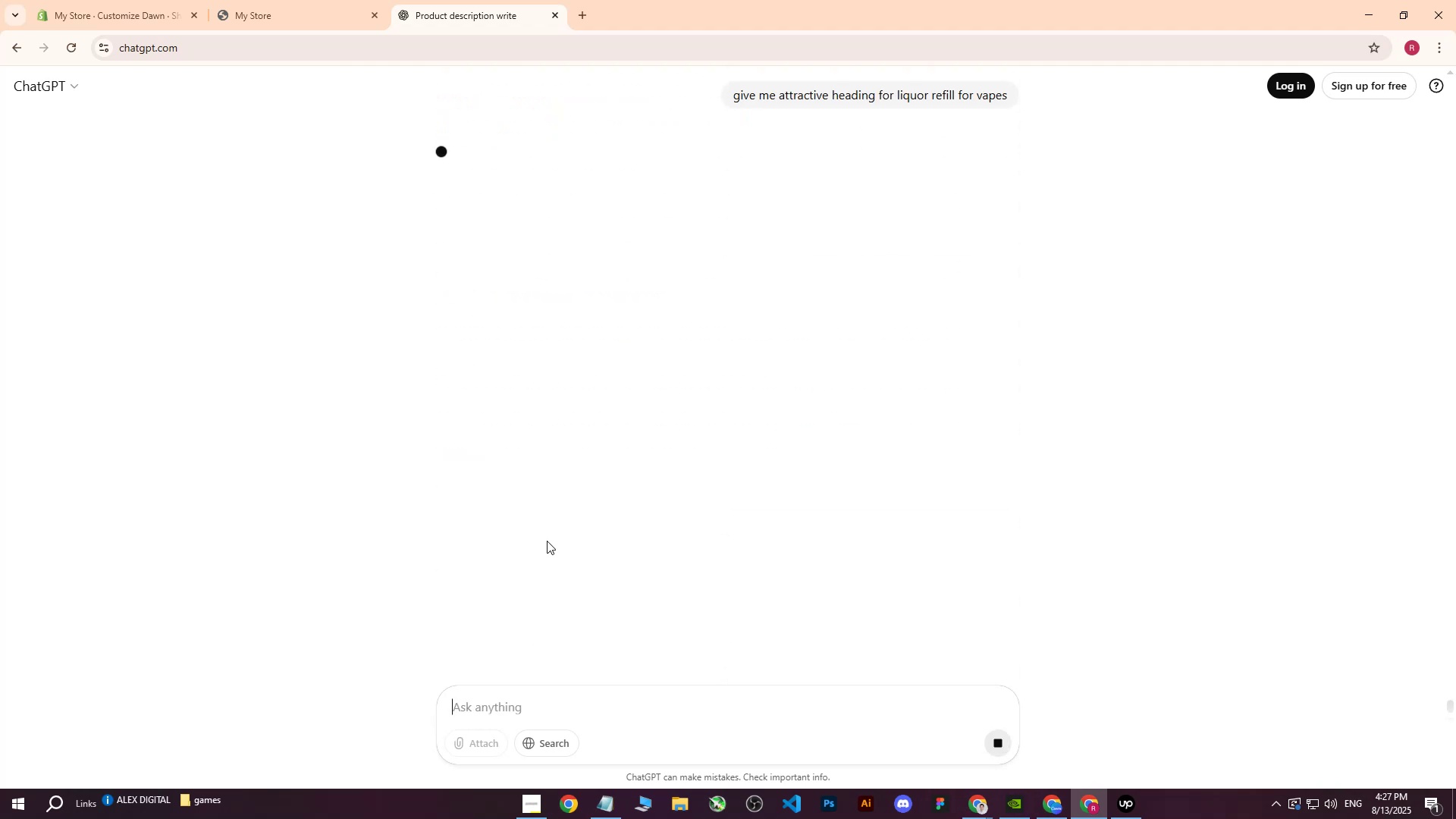 
wait(5.02)
 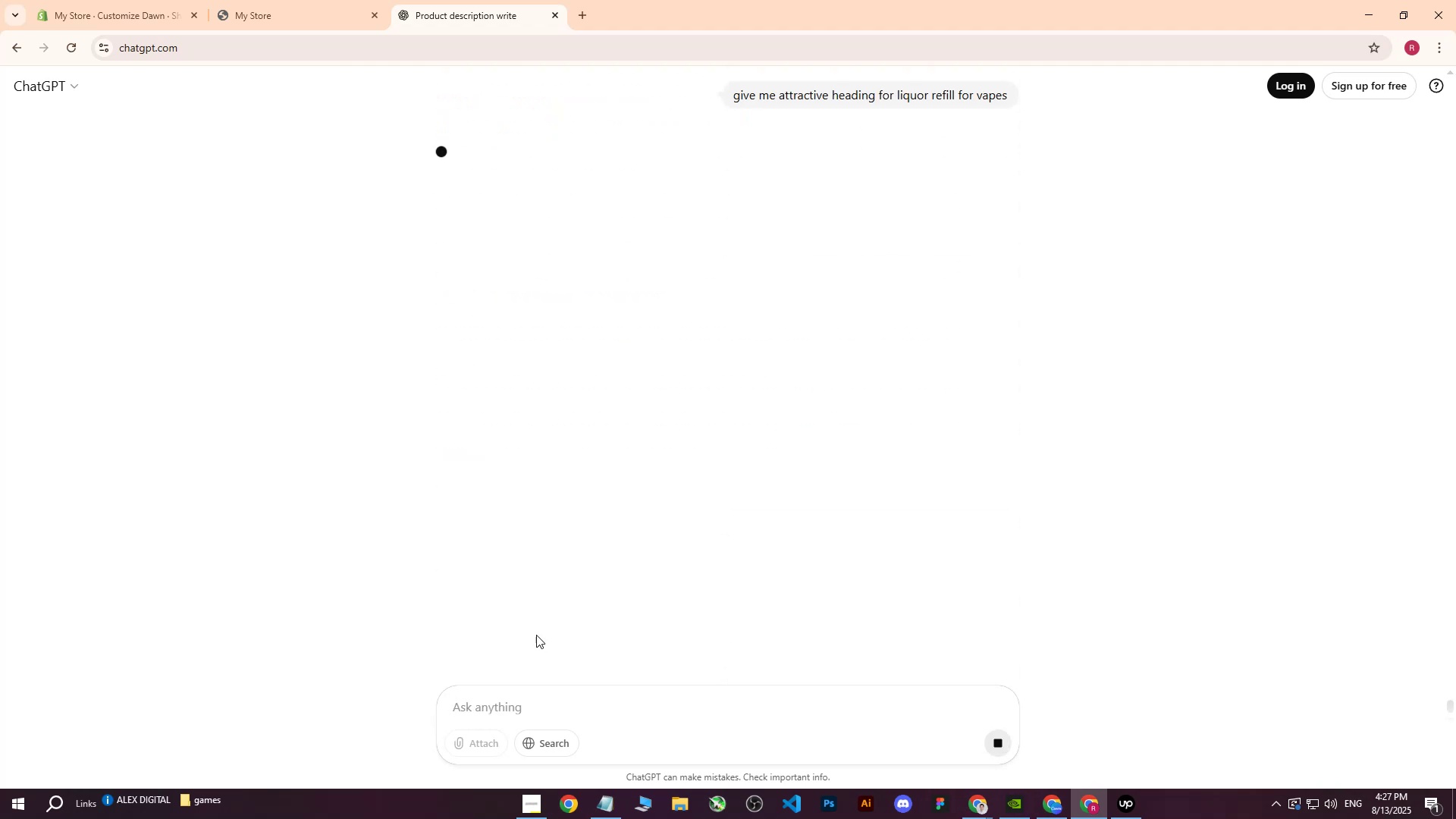 
left_click([318, 0])
 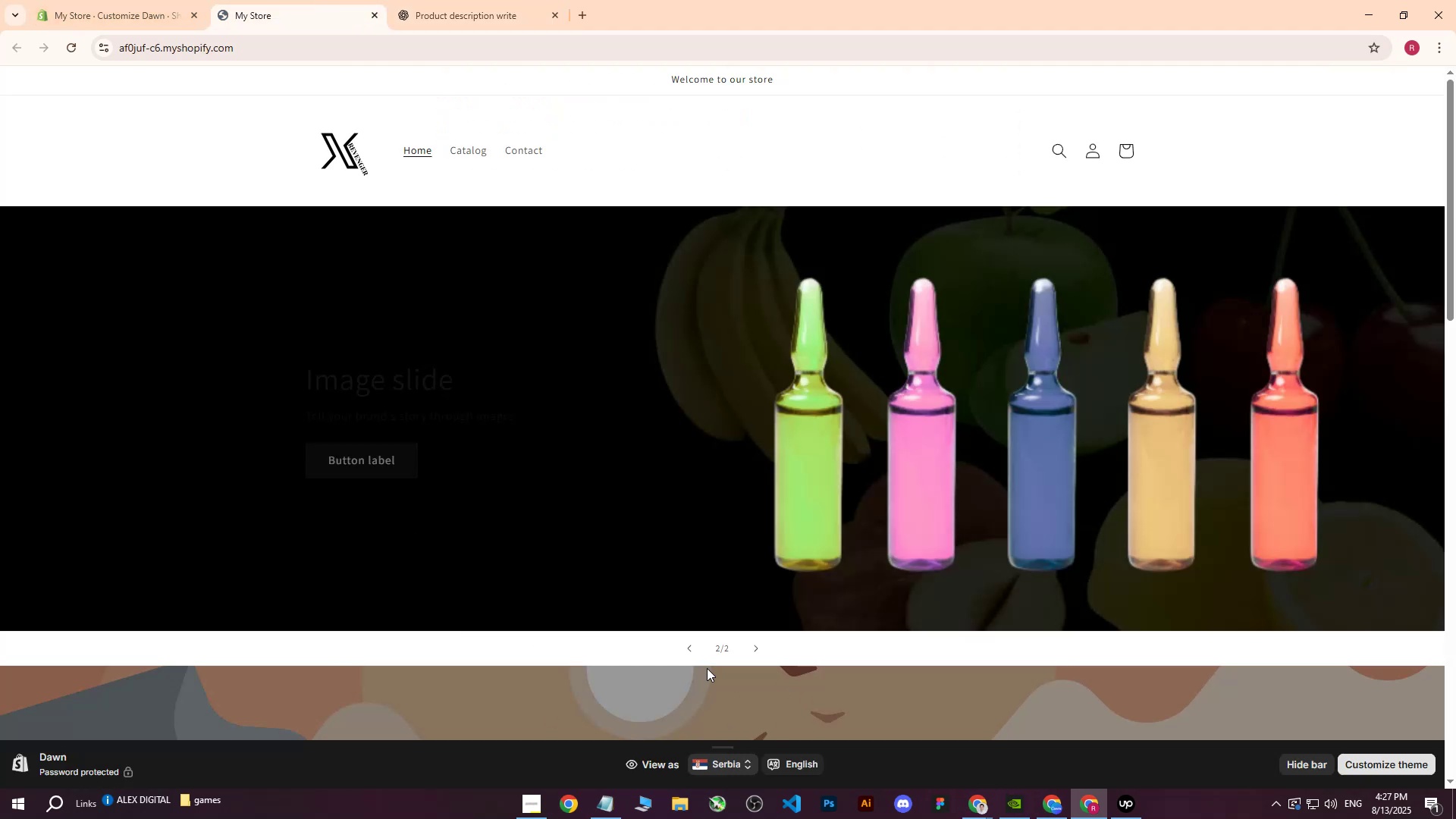 
left_click([692, 654])
 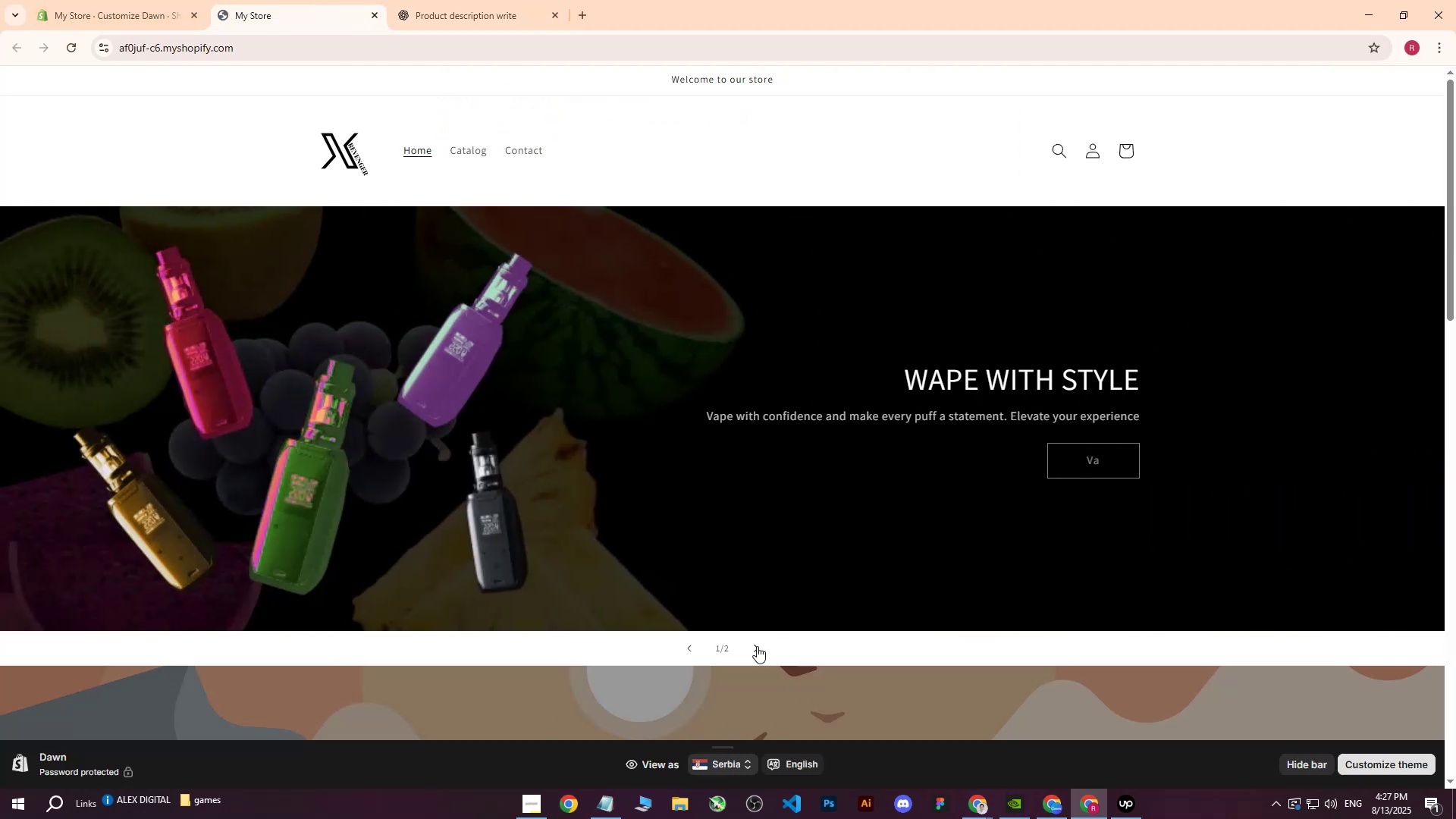 
left_click([757, 646])
 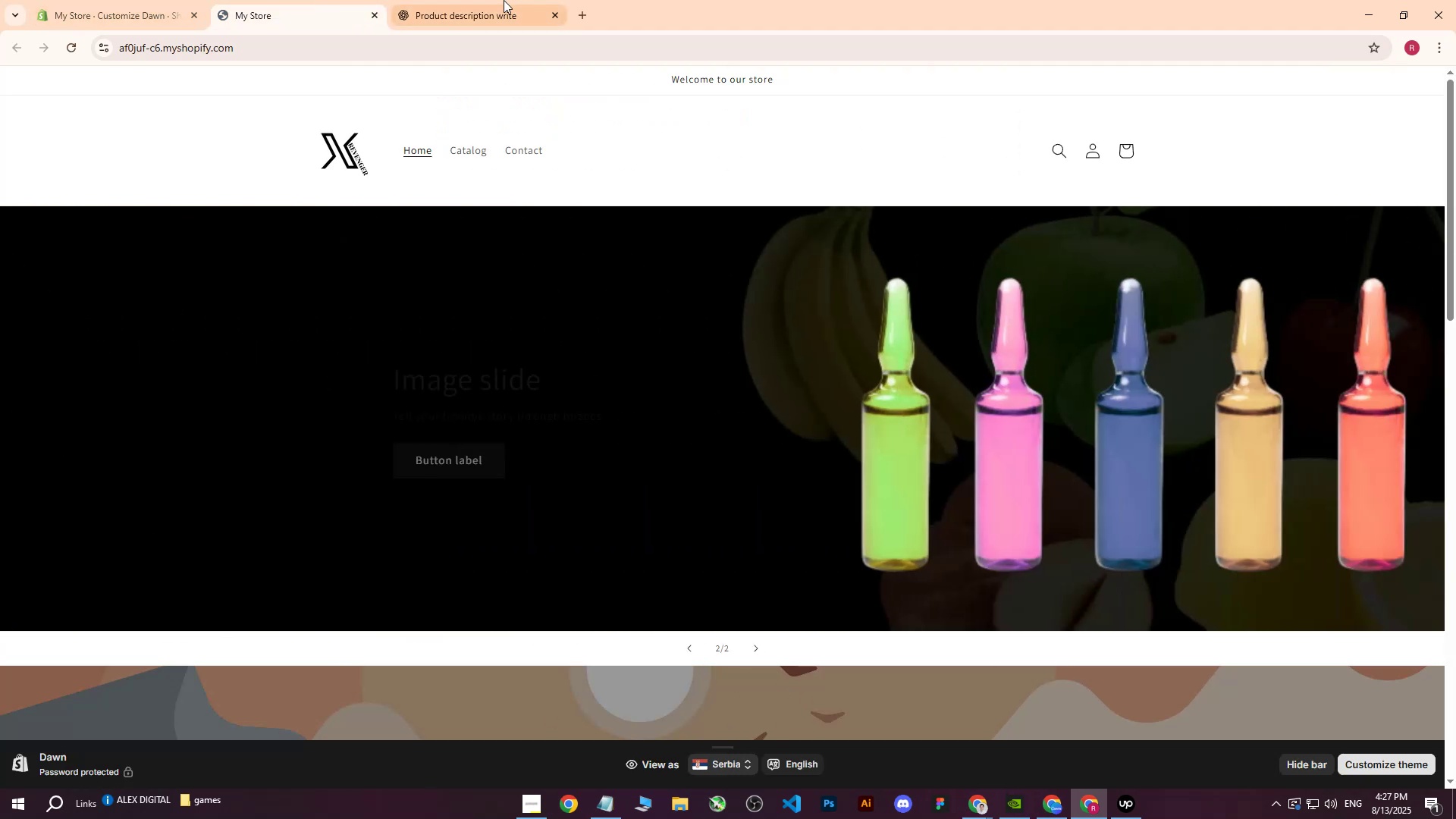 
left_click([459, 0])
 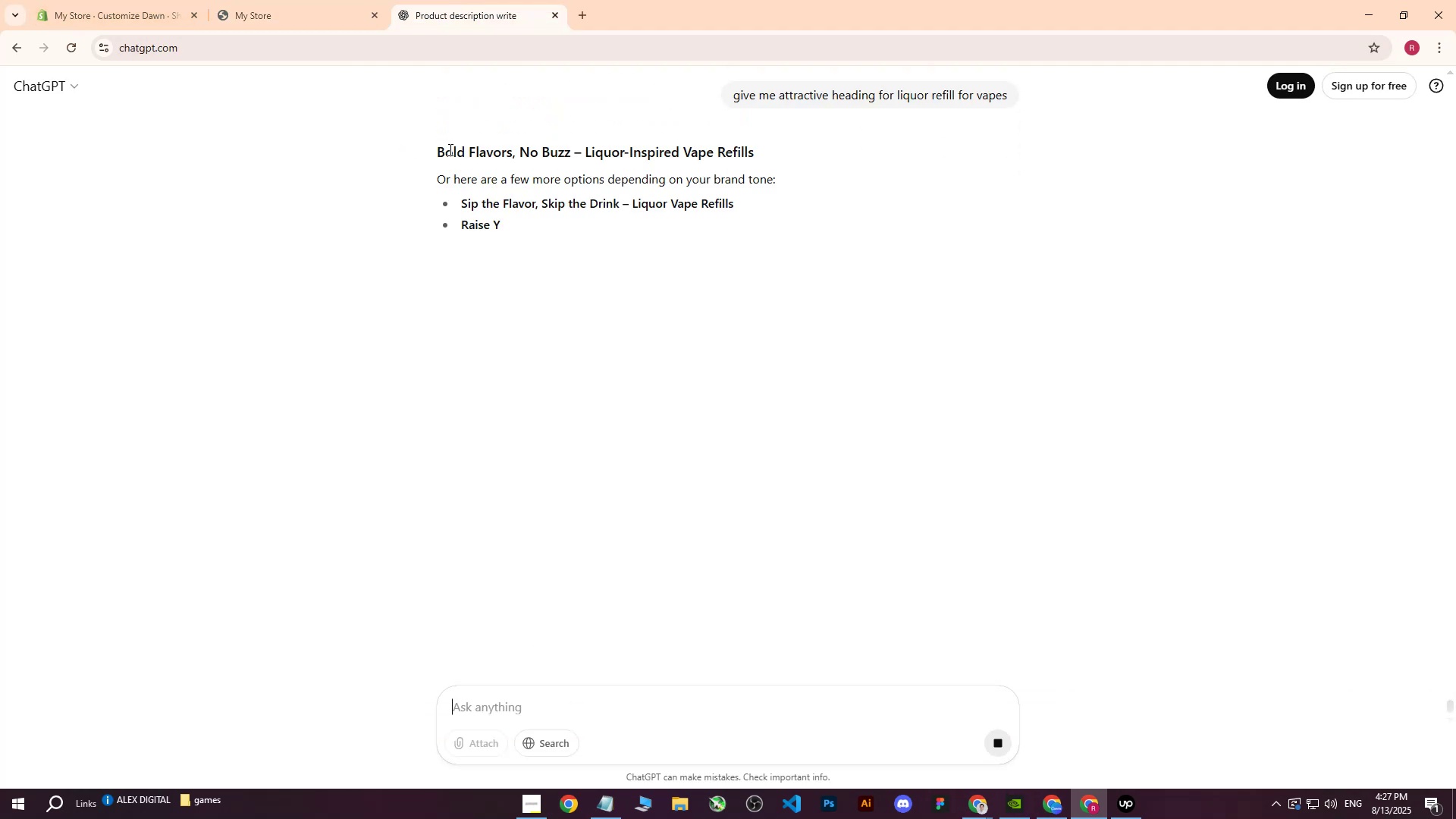 
left_click_drag(start_coordinate=[438, 155], to_coordinate=[758, 162])
 